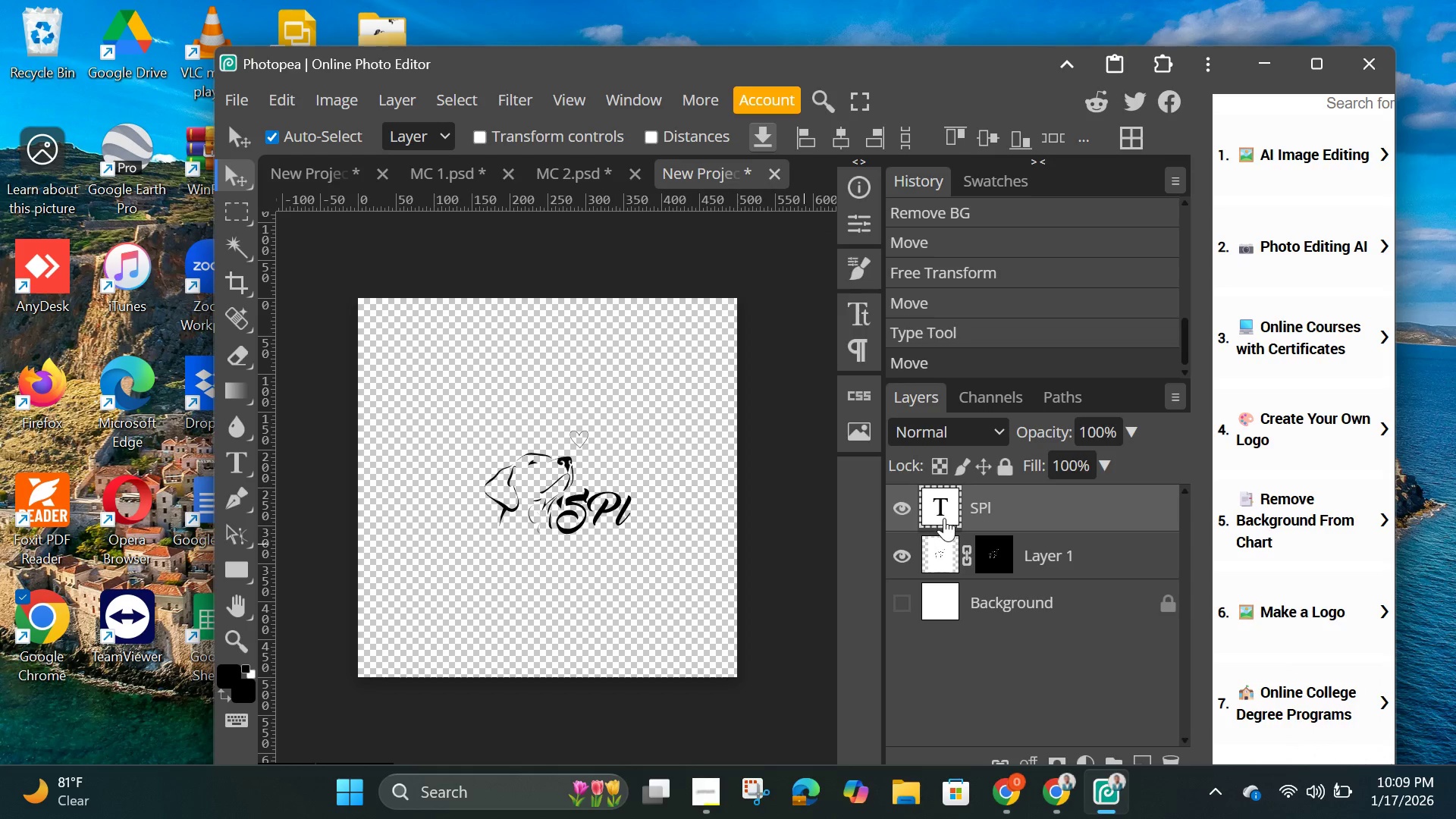 
hold_key(key=ShiftLeft, duration=1.51)
 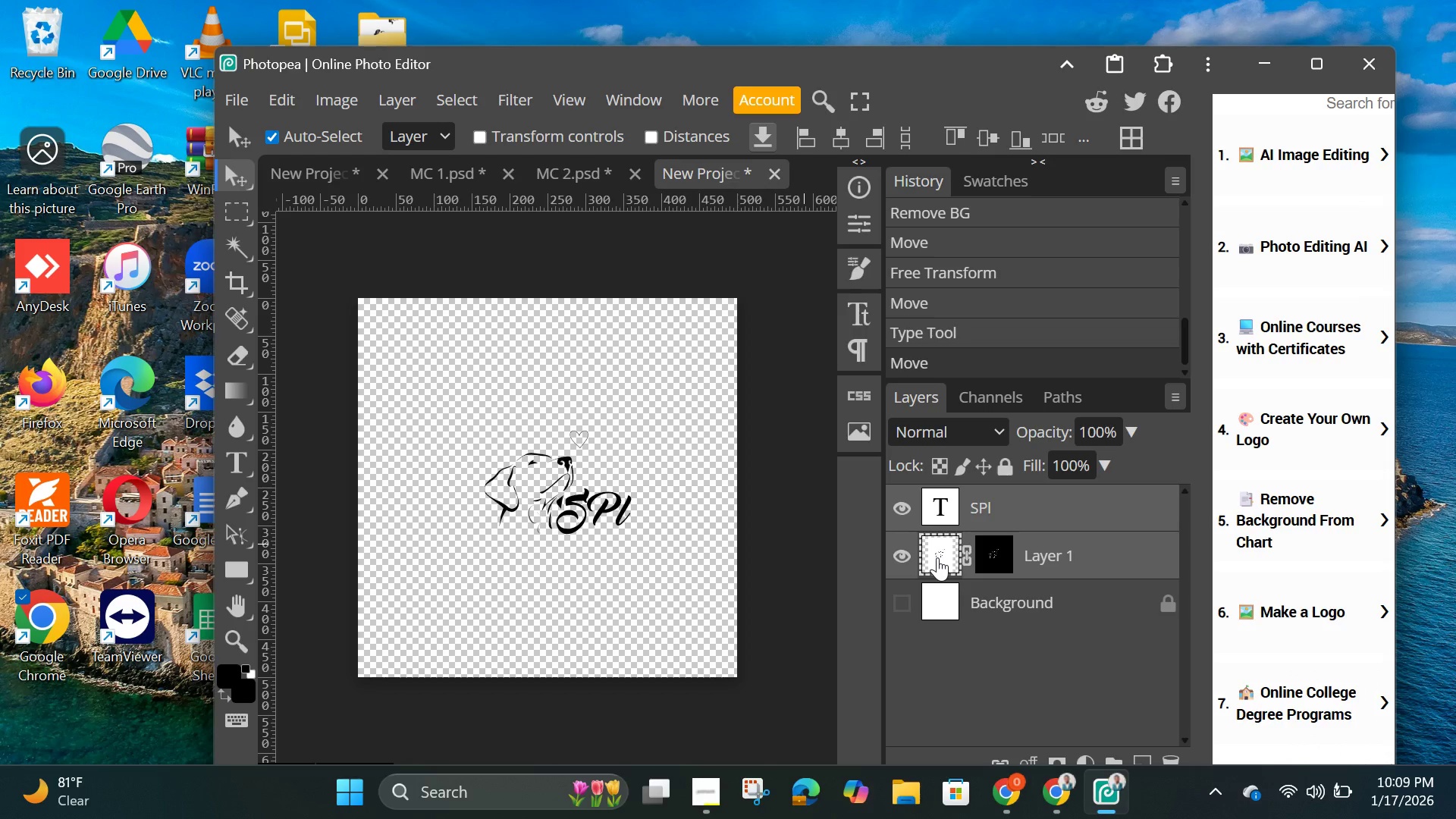 
hold_key(key=ShiftLeft, duration=0.58)
left_click([937, 557])
 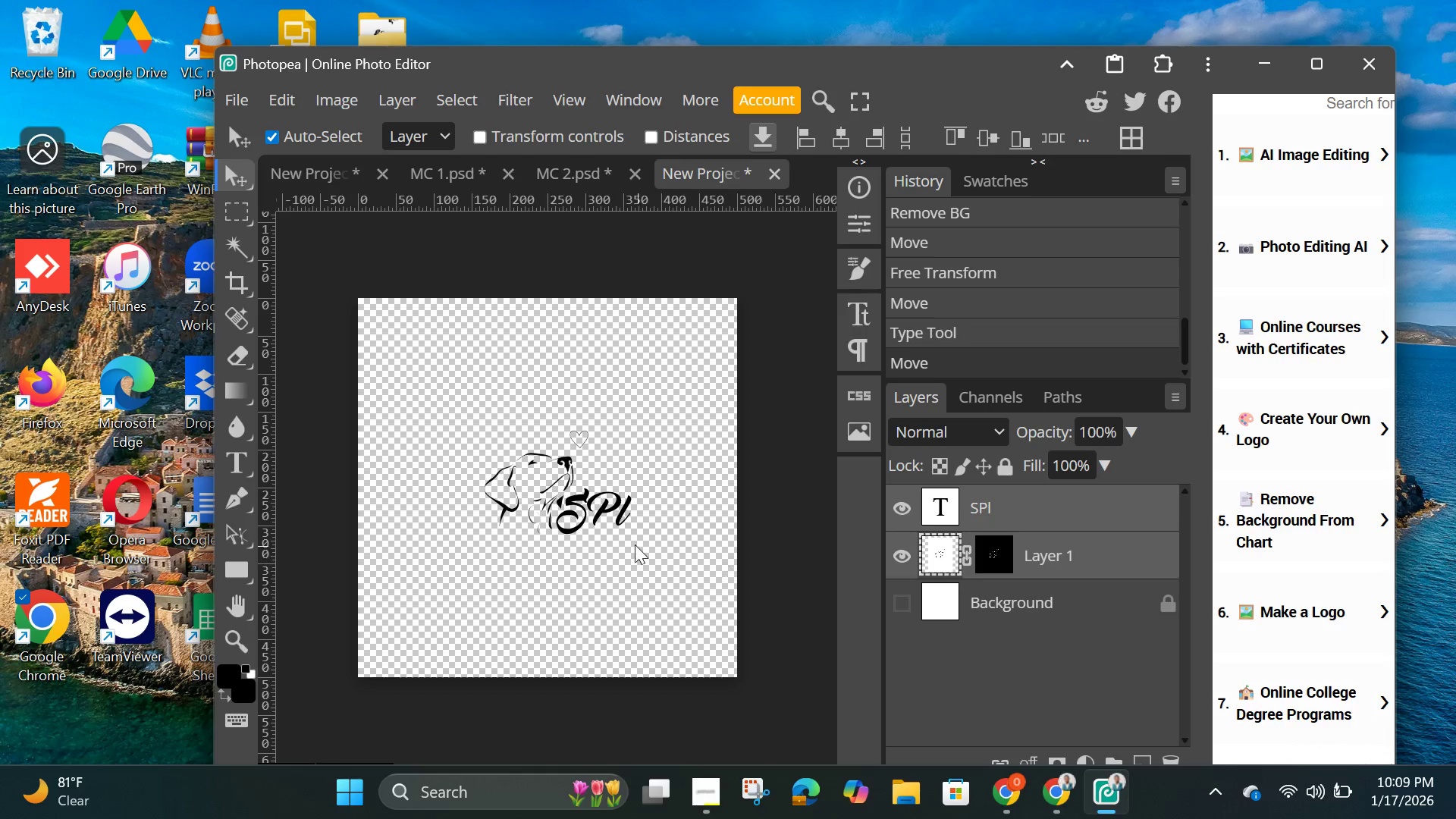 
left_click([596, 519])
 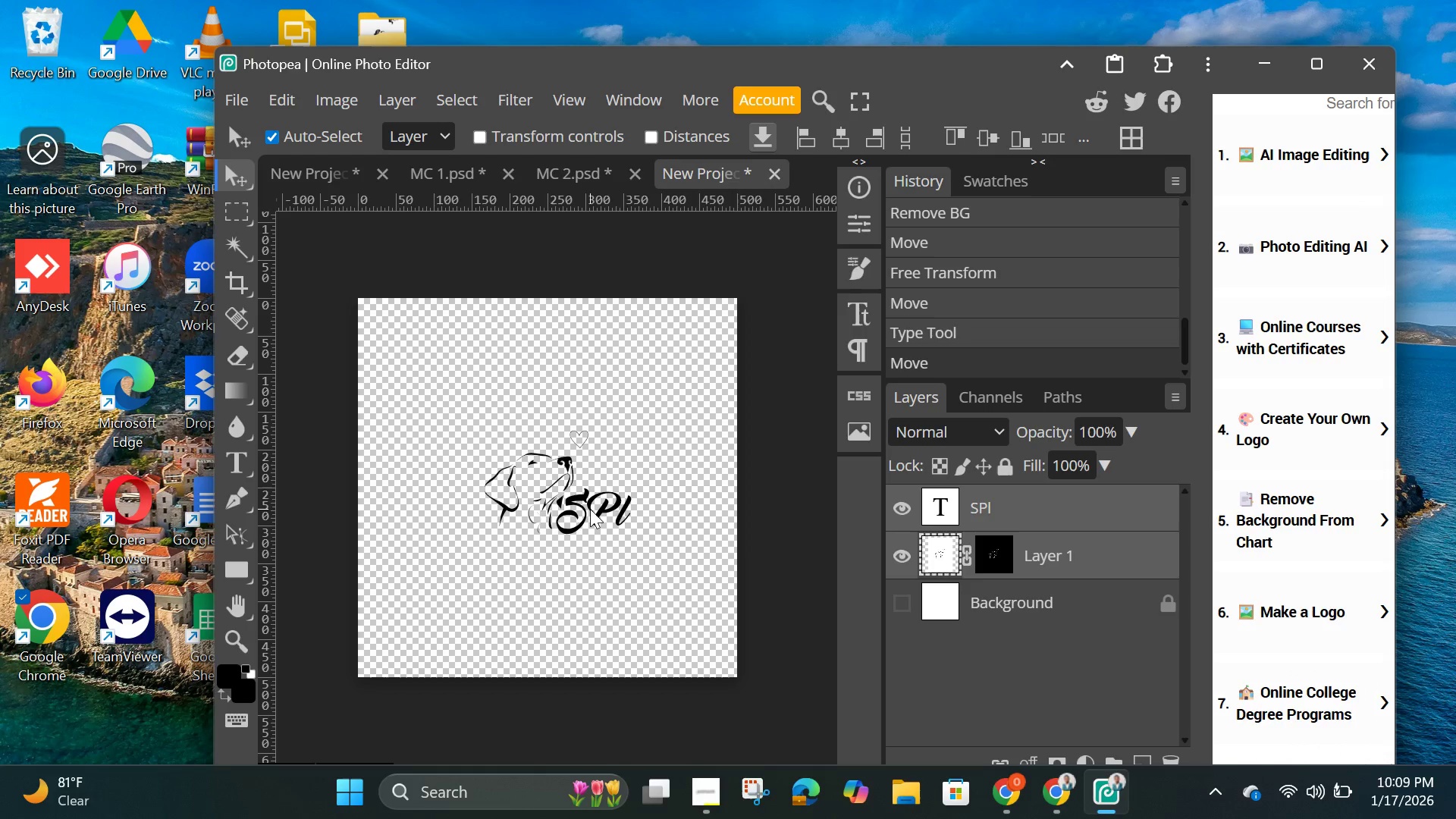 
double_click([590, 509])
 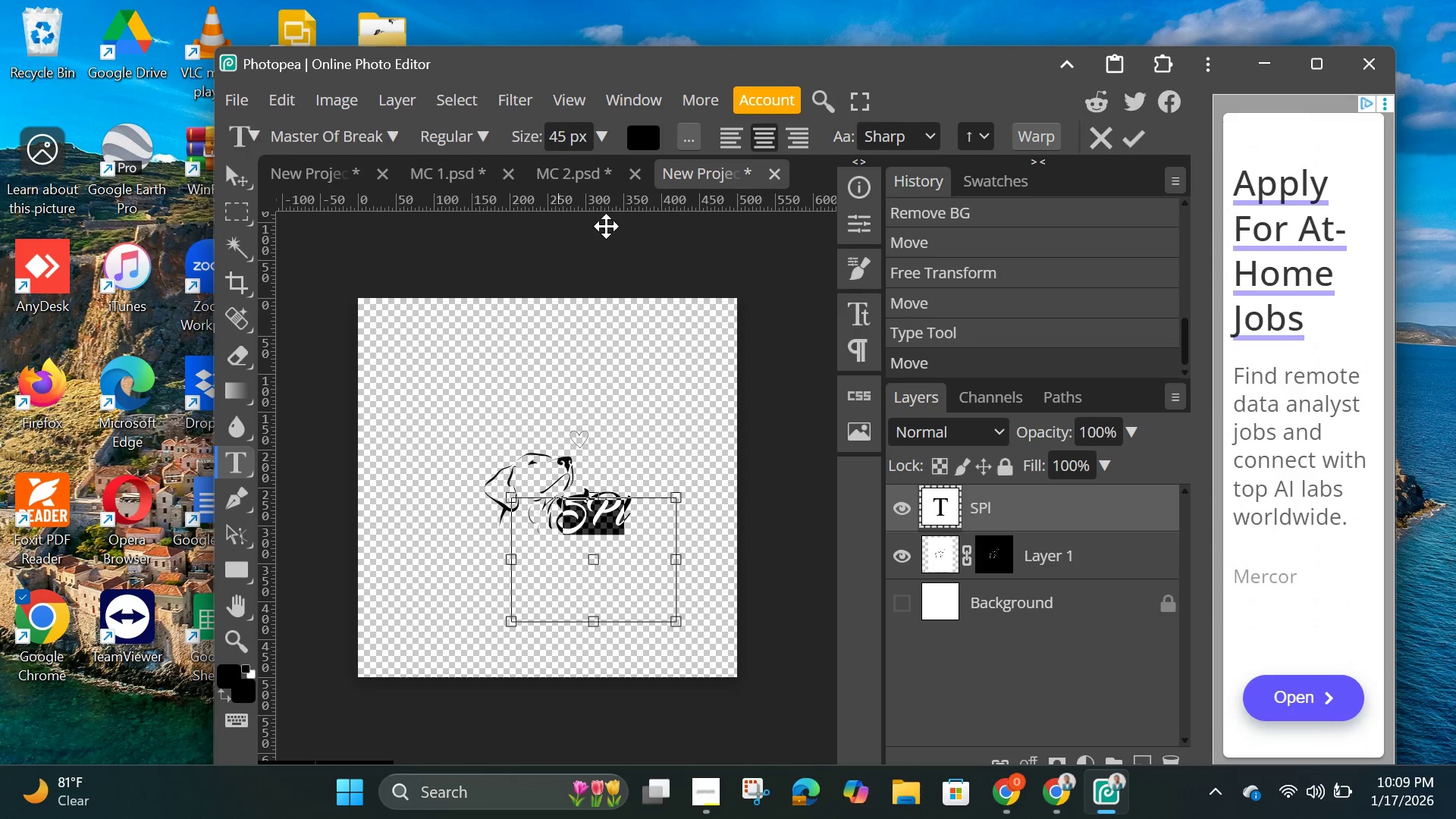 
left_click([484, 128])
 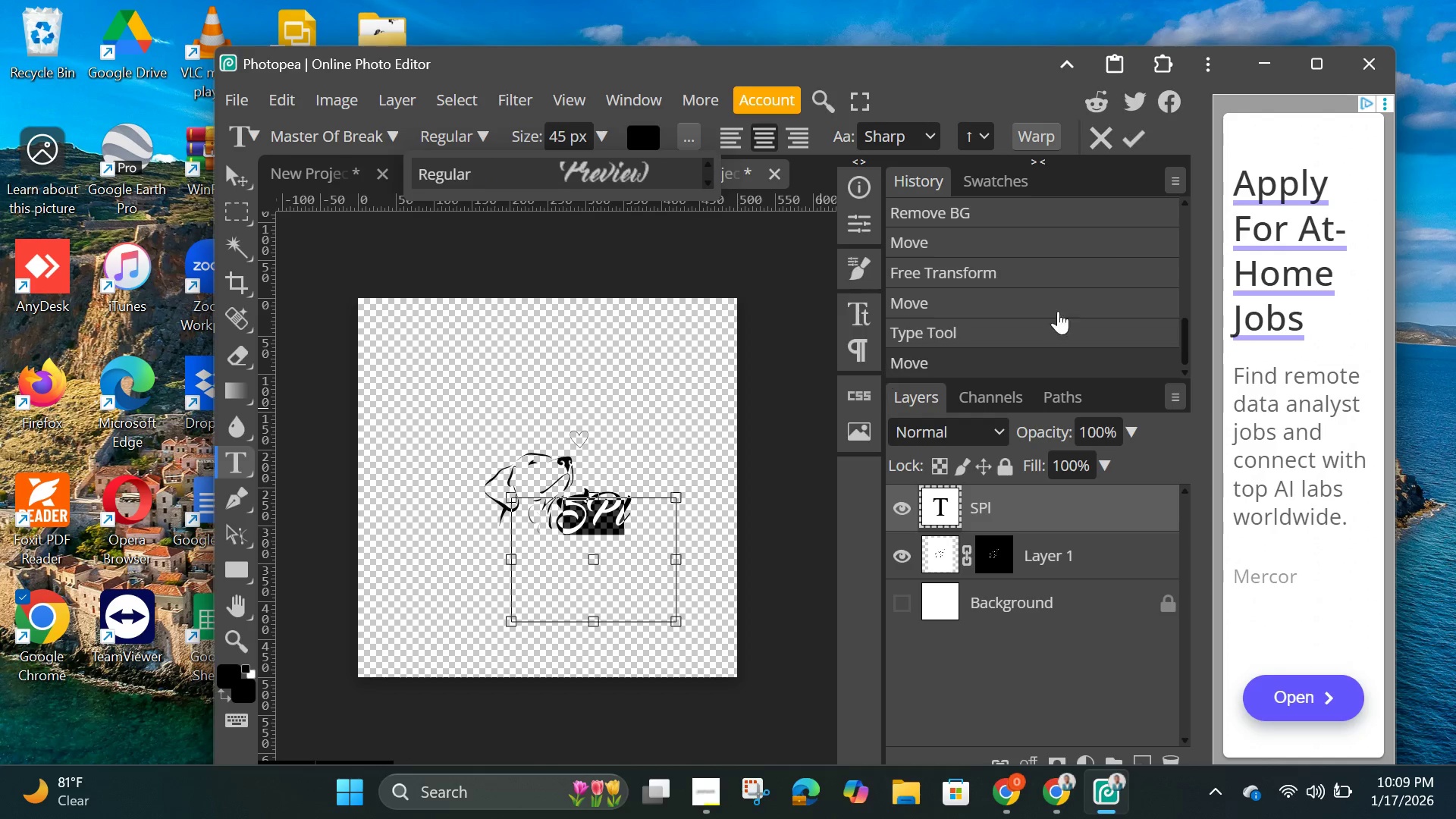 
left_click([1142, 131])
 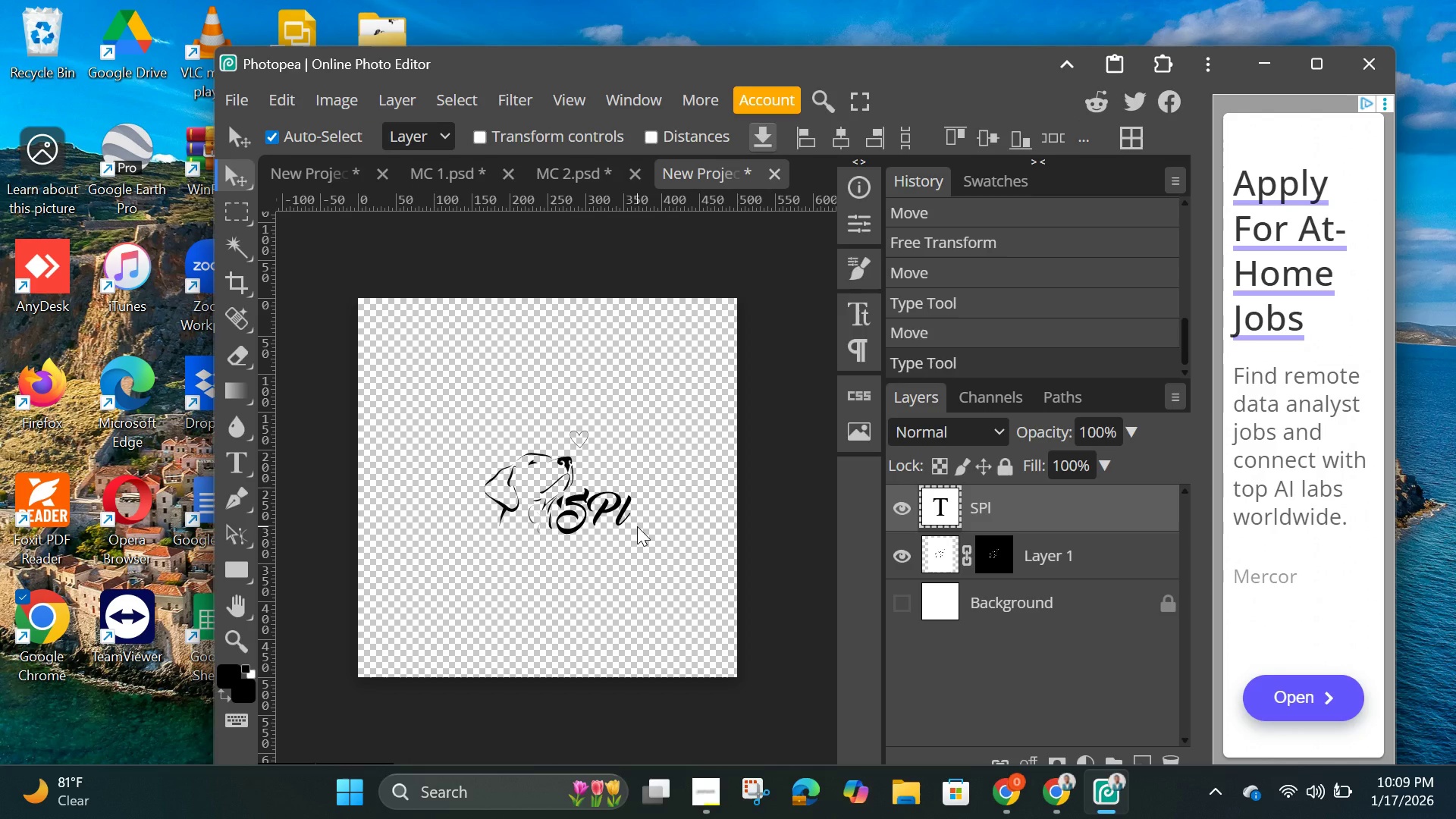 
wait(8.2)
 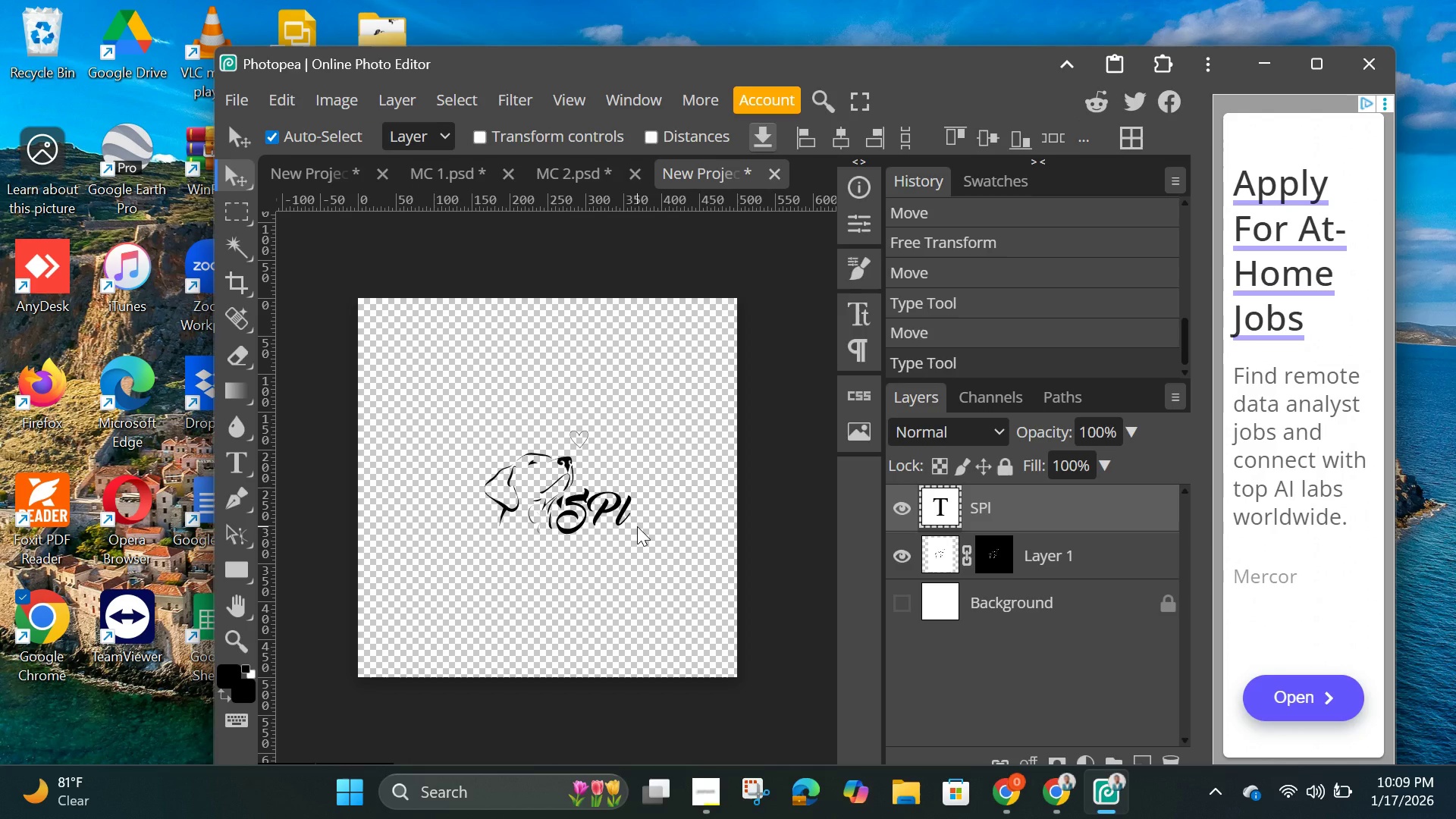 
hold_key(key=ShiftLeft, duration=1.22)
 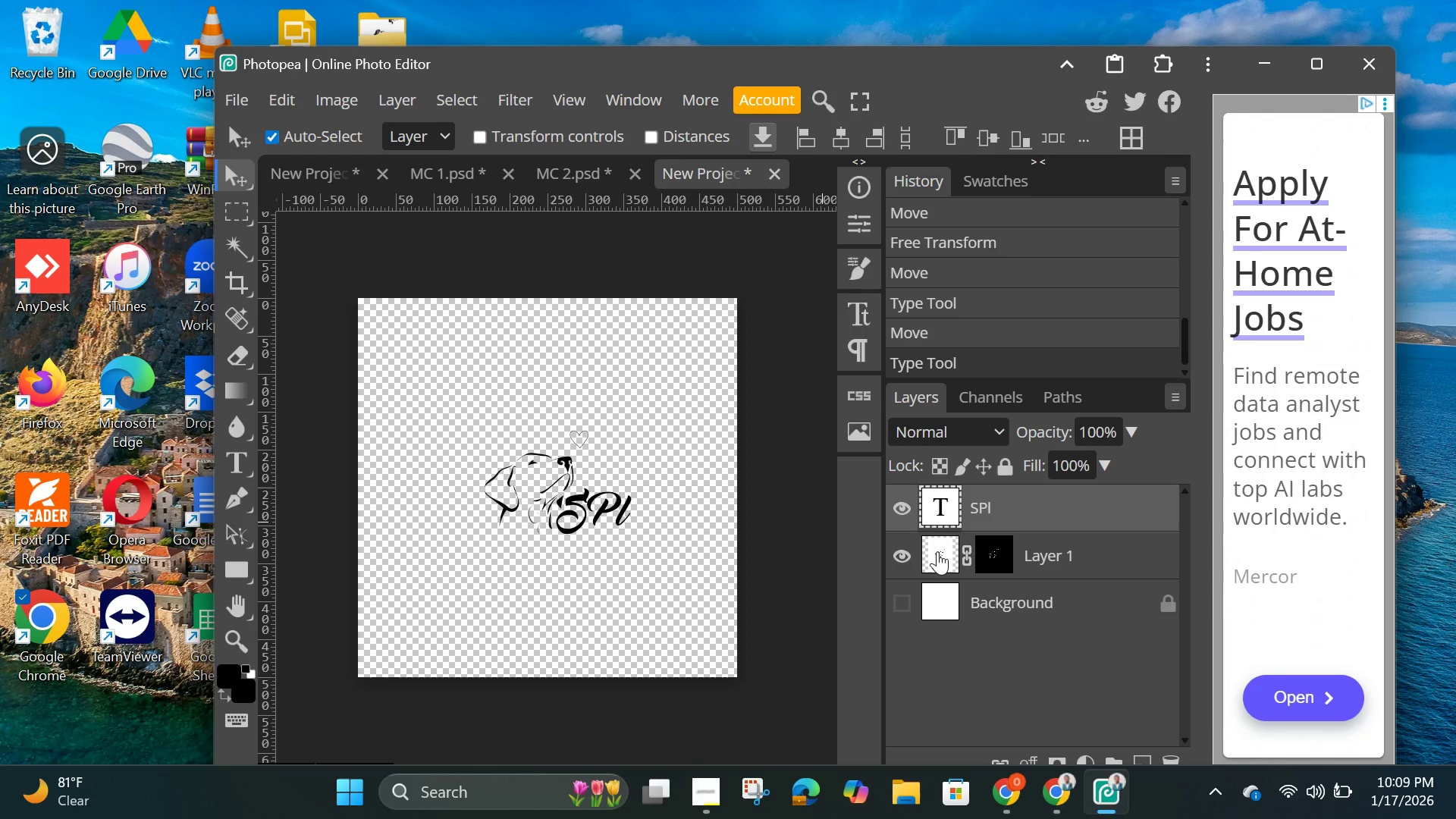 
hold_key(key=ShiftLeft, duration=0.97)
left_click([937, 551])
 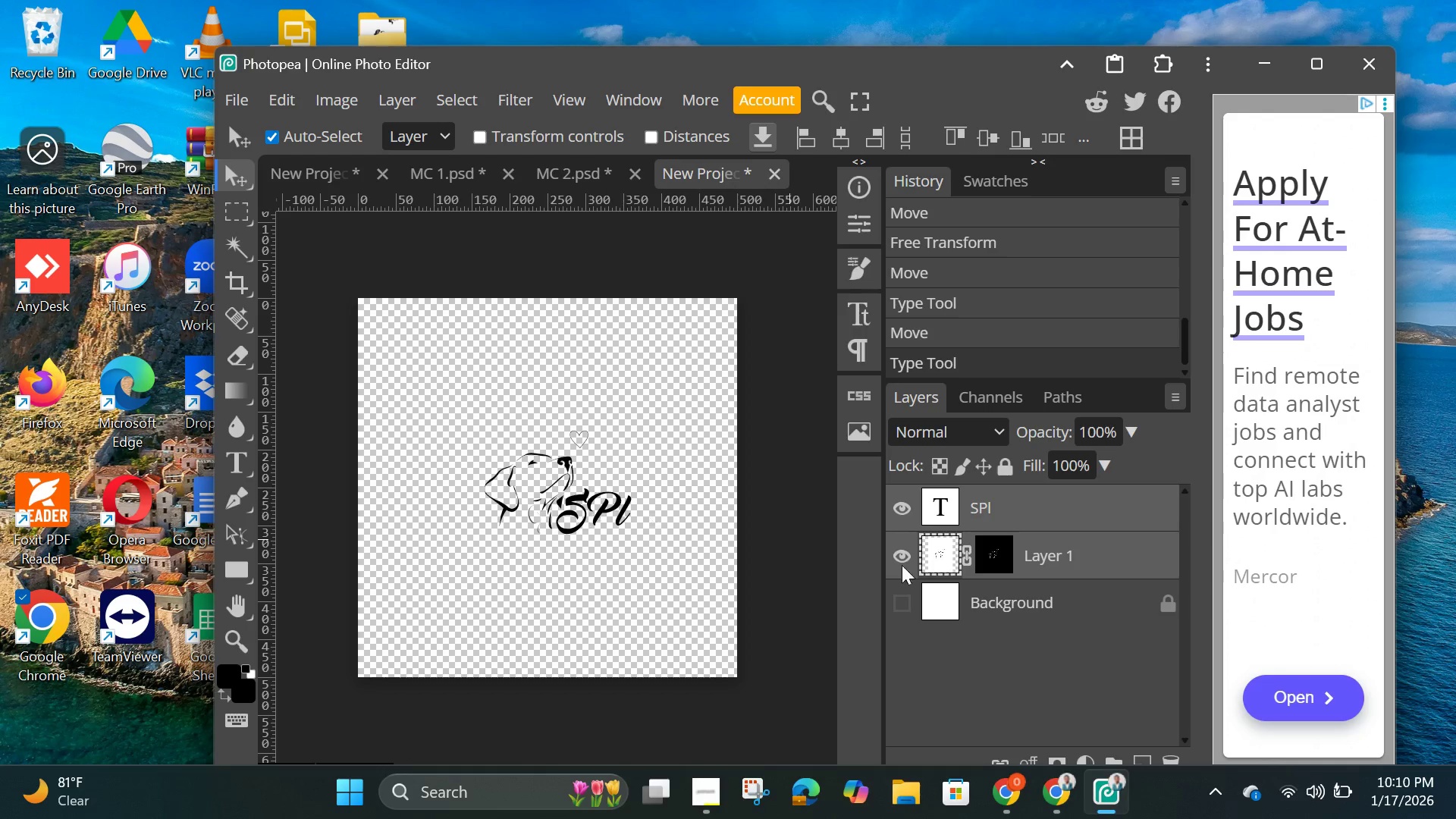 
right_click([1046, 510])
 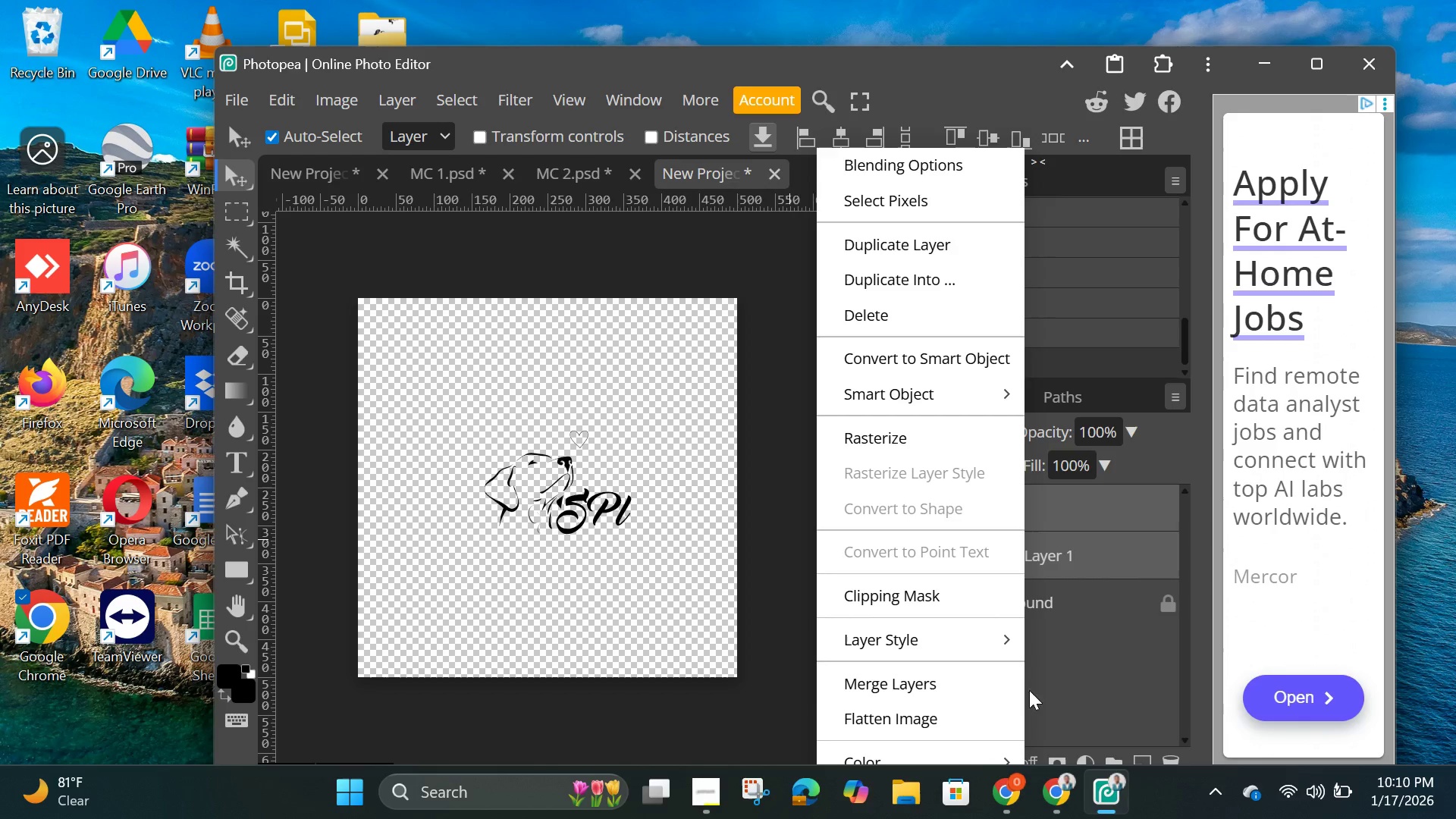 
wait(5.64)
 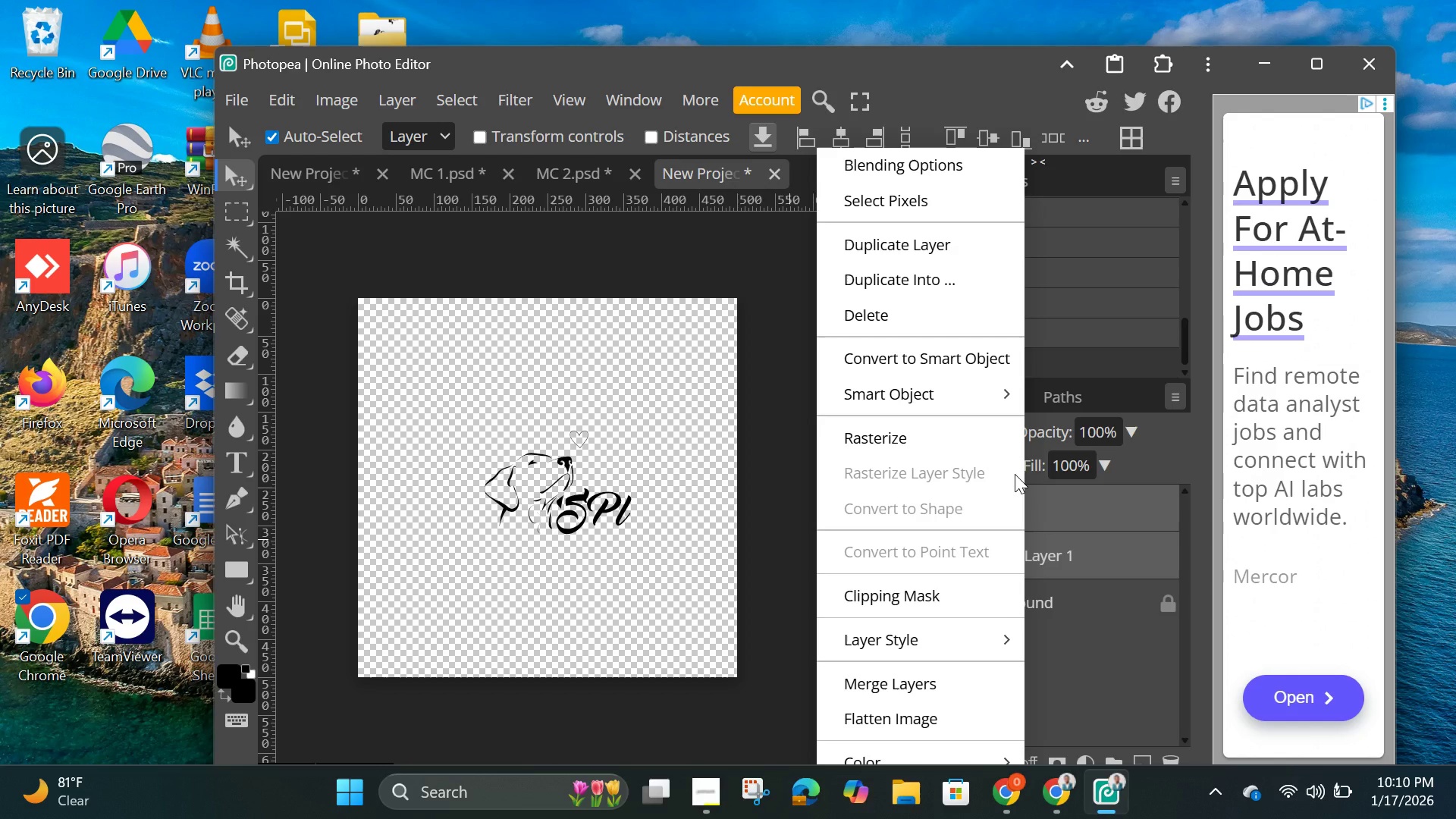 
left_click([1103, 629])
 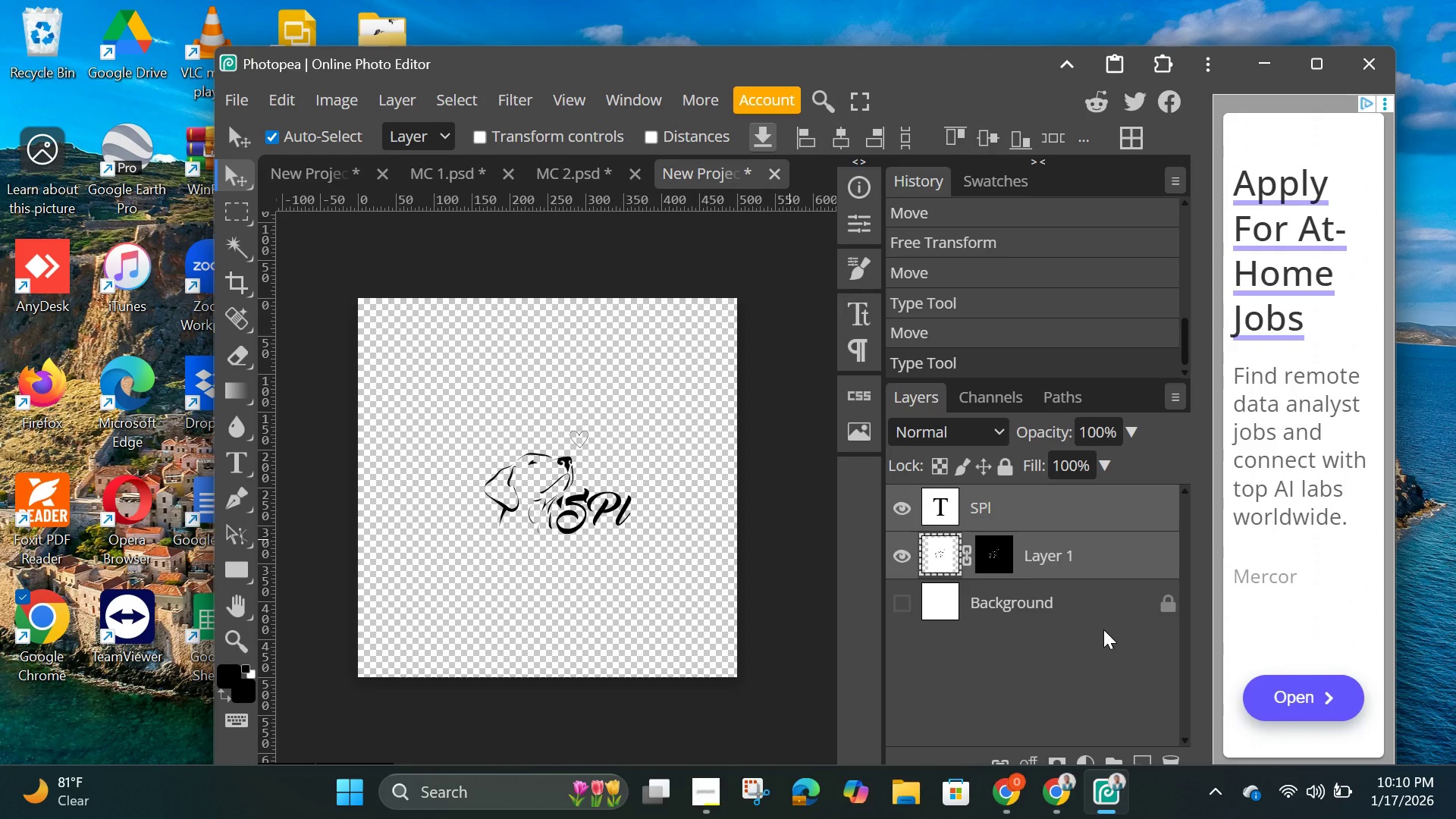 
left_click([1103, 629])
 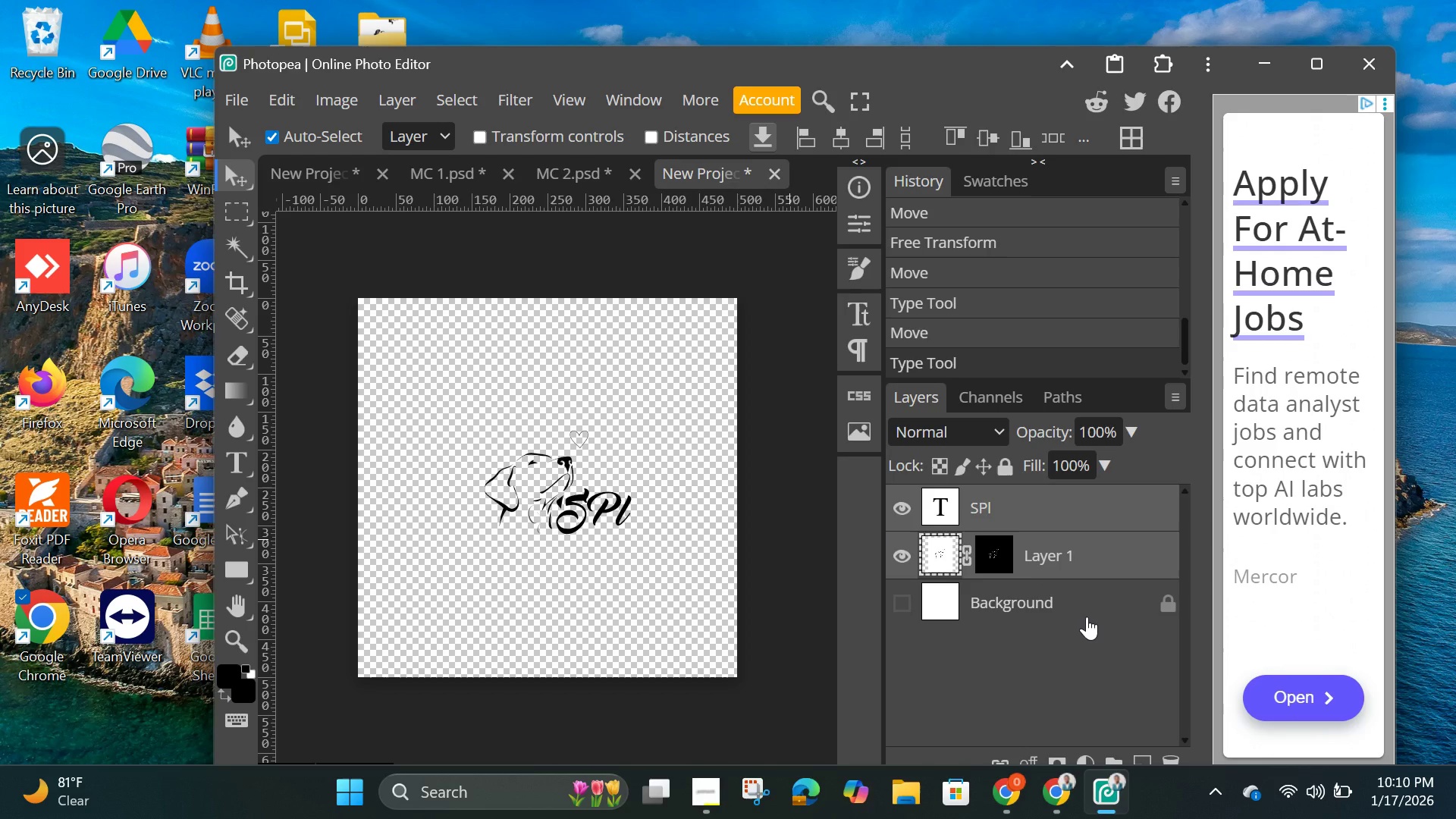 
wait(11.39)
 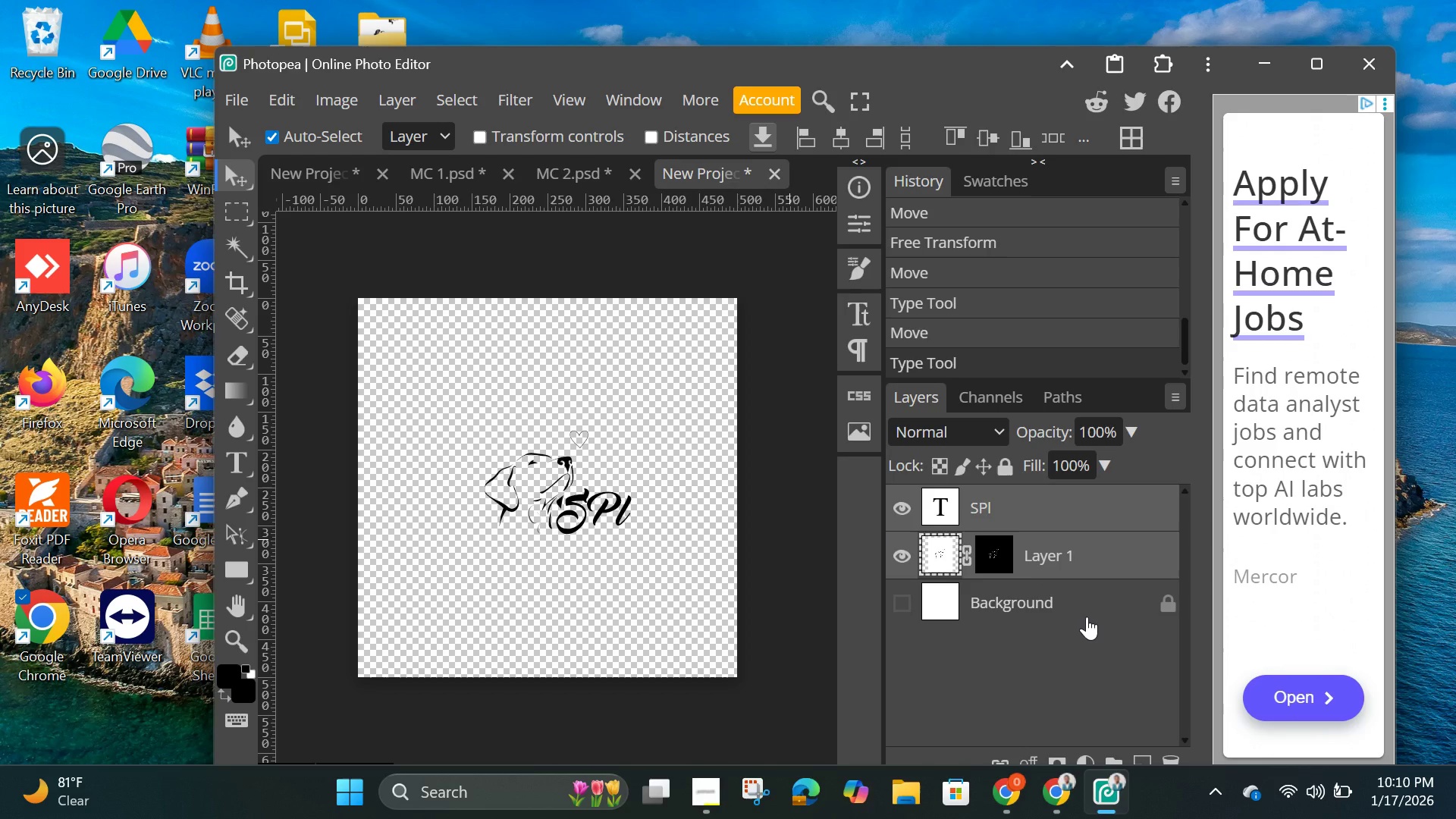 
left_click([240, 103])
 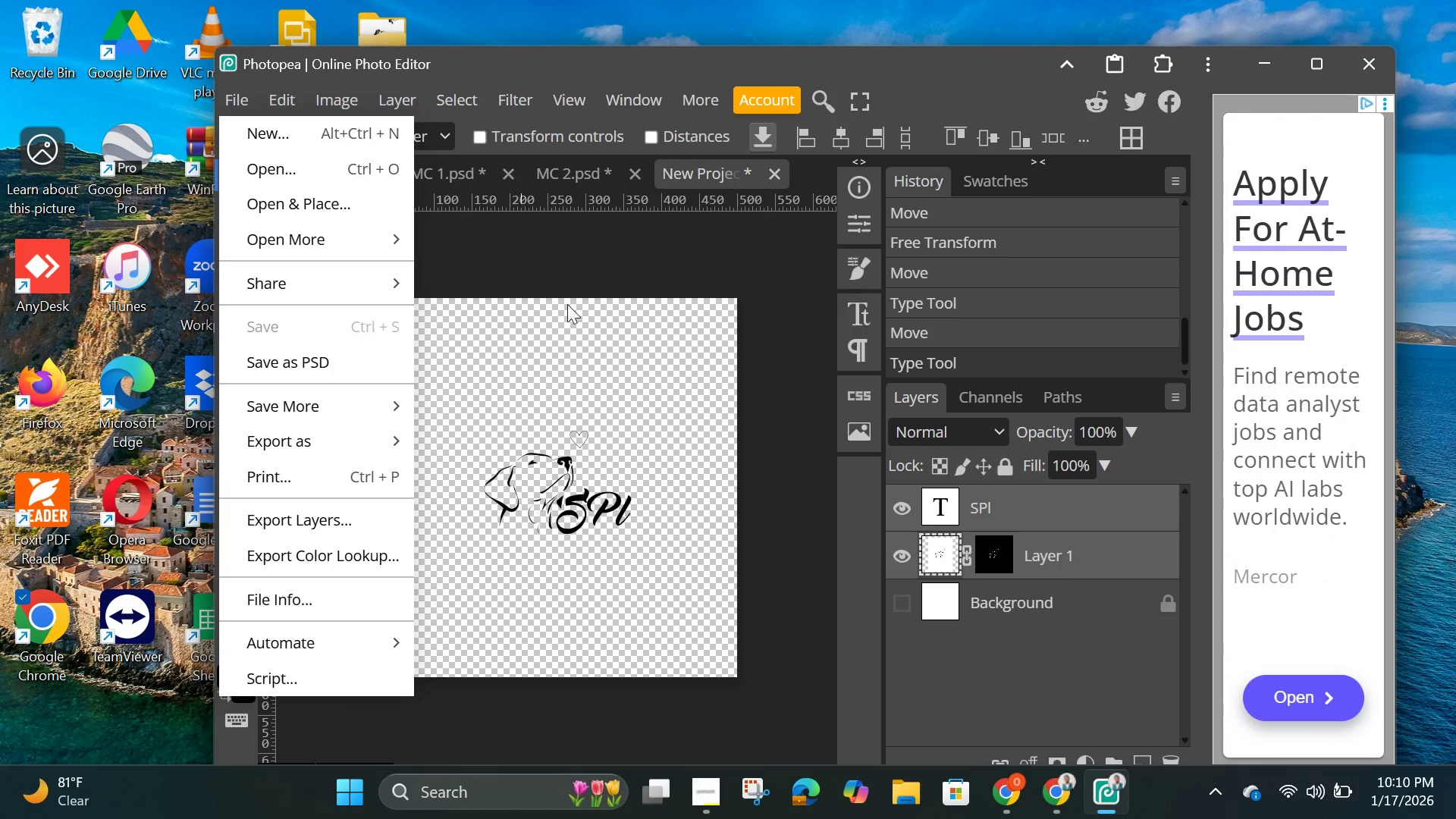 
left_click([699, 172])
 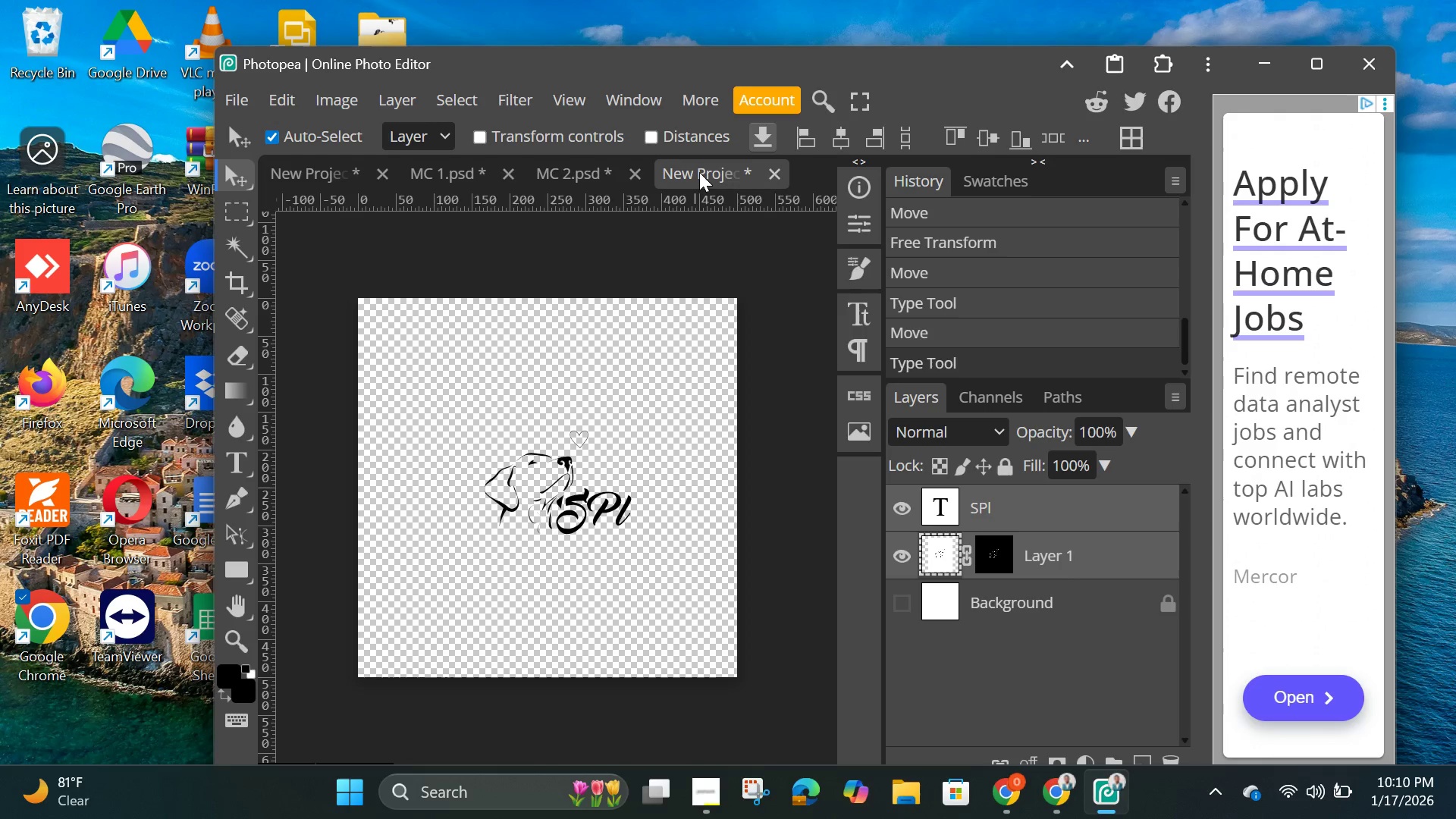 
double_click([699, 172])
 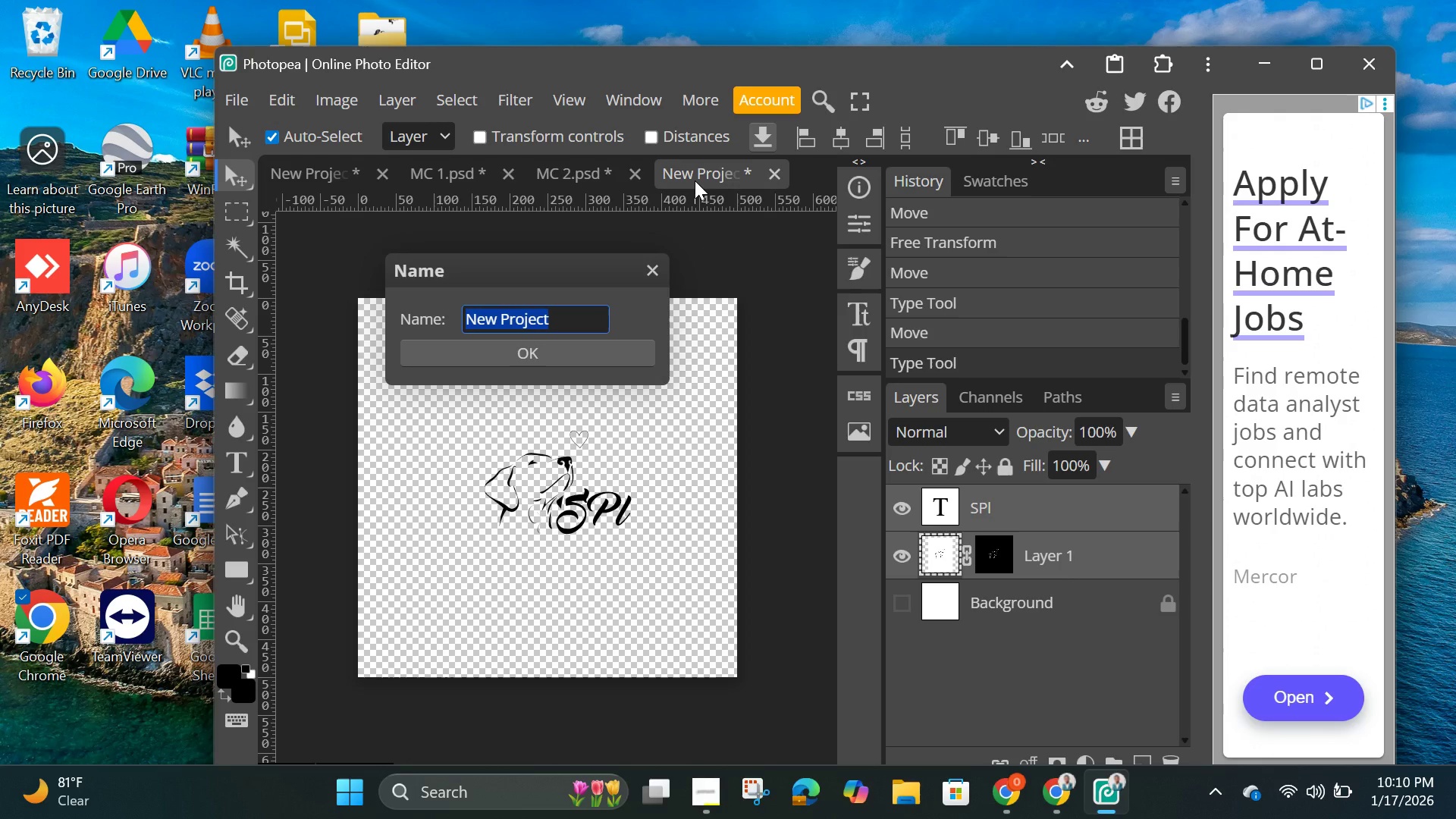 
key(Backspace)
type(SPL)
 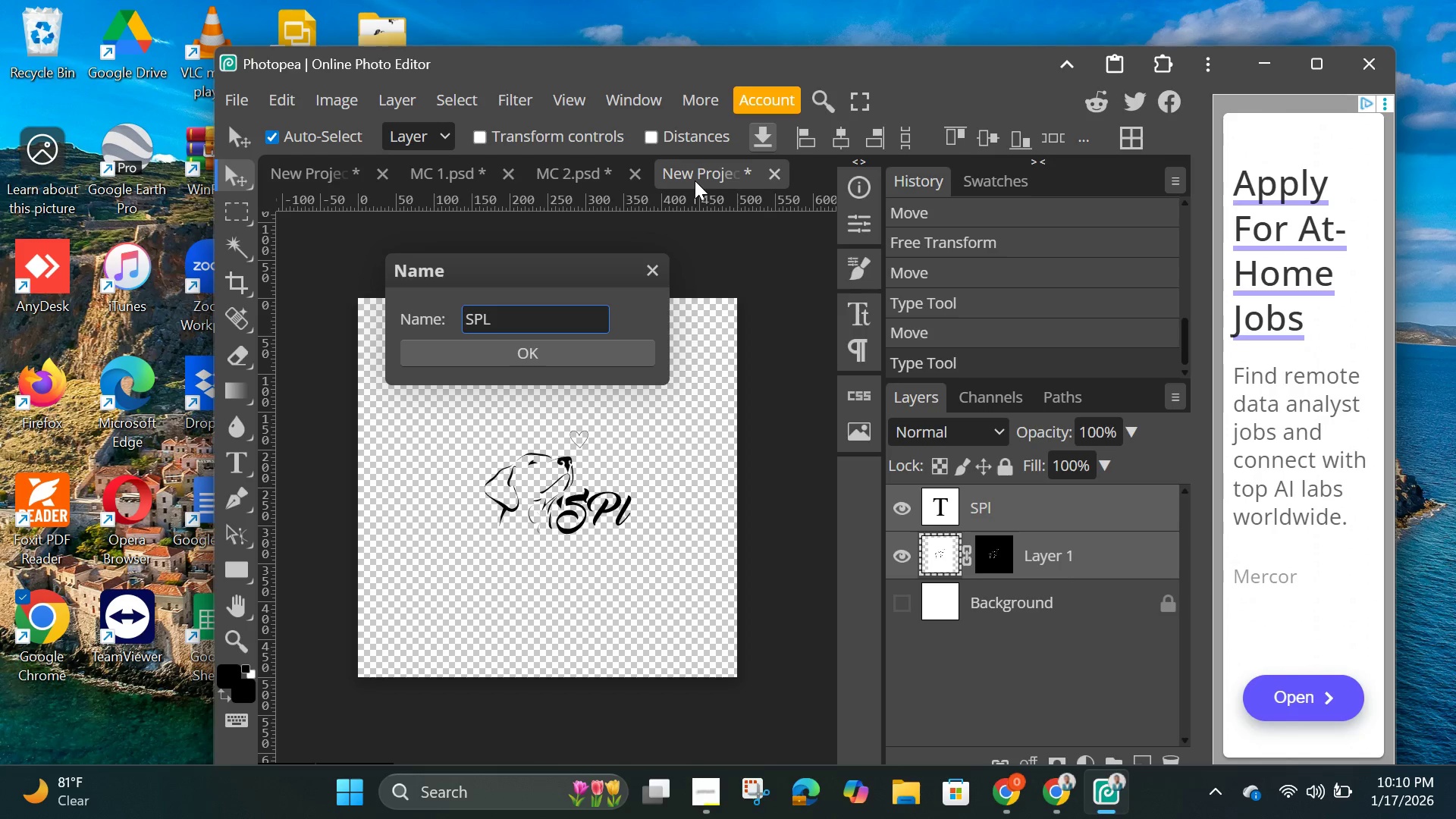 
 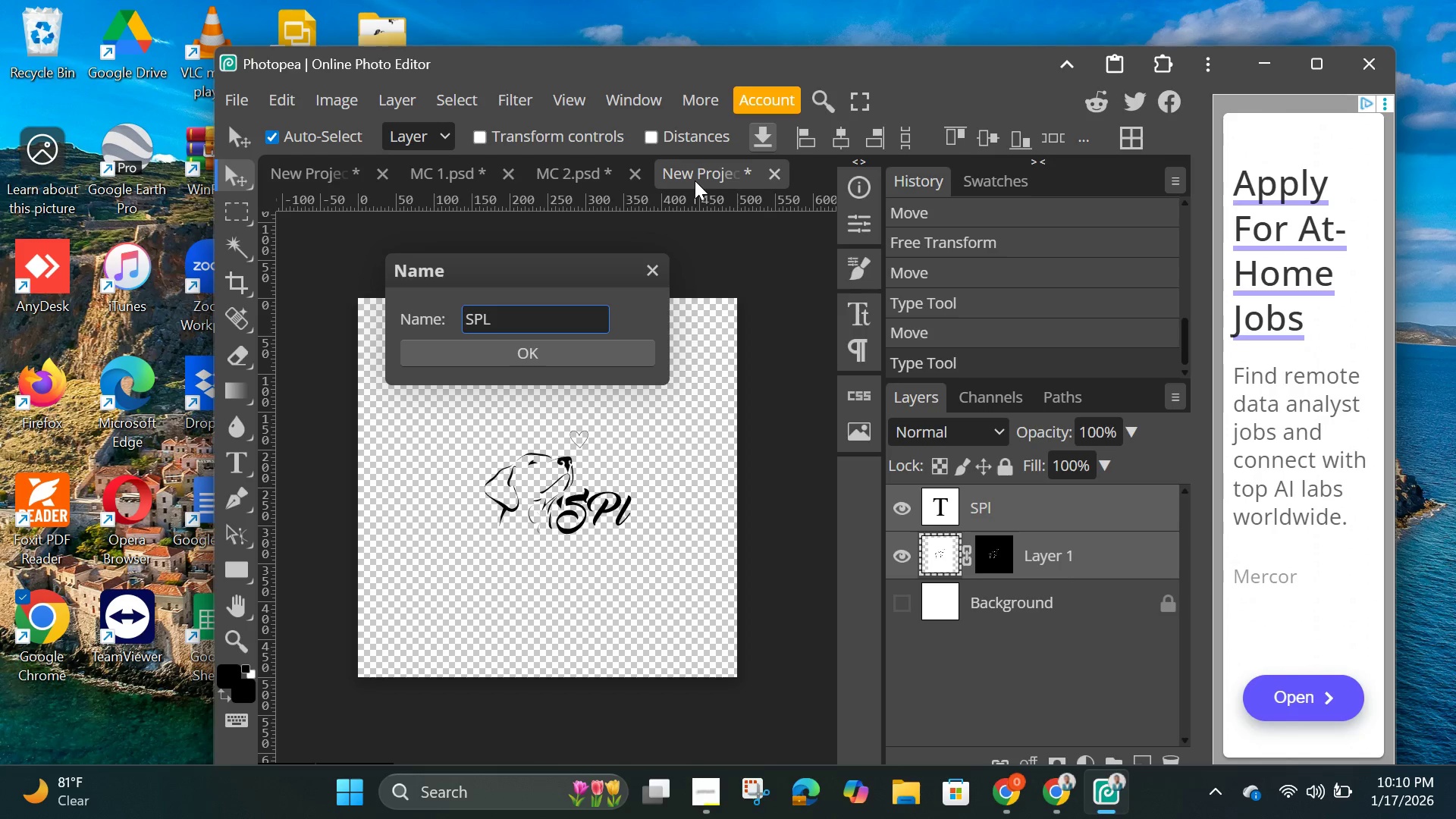 
key(Enter)
 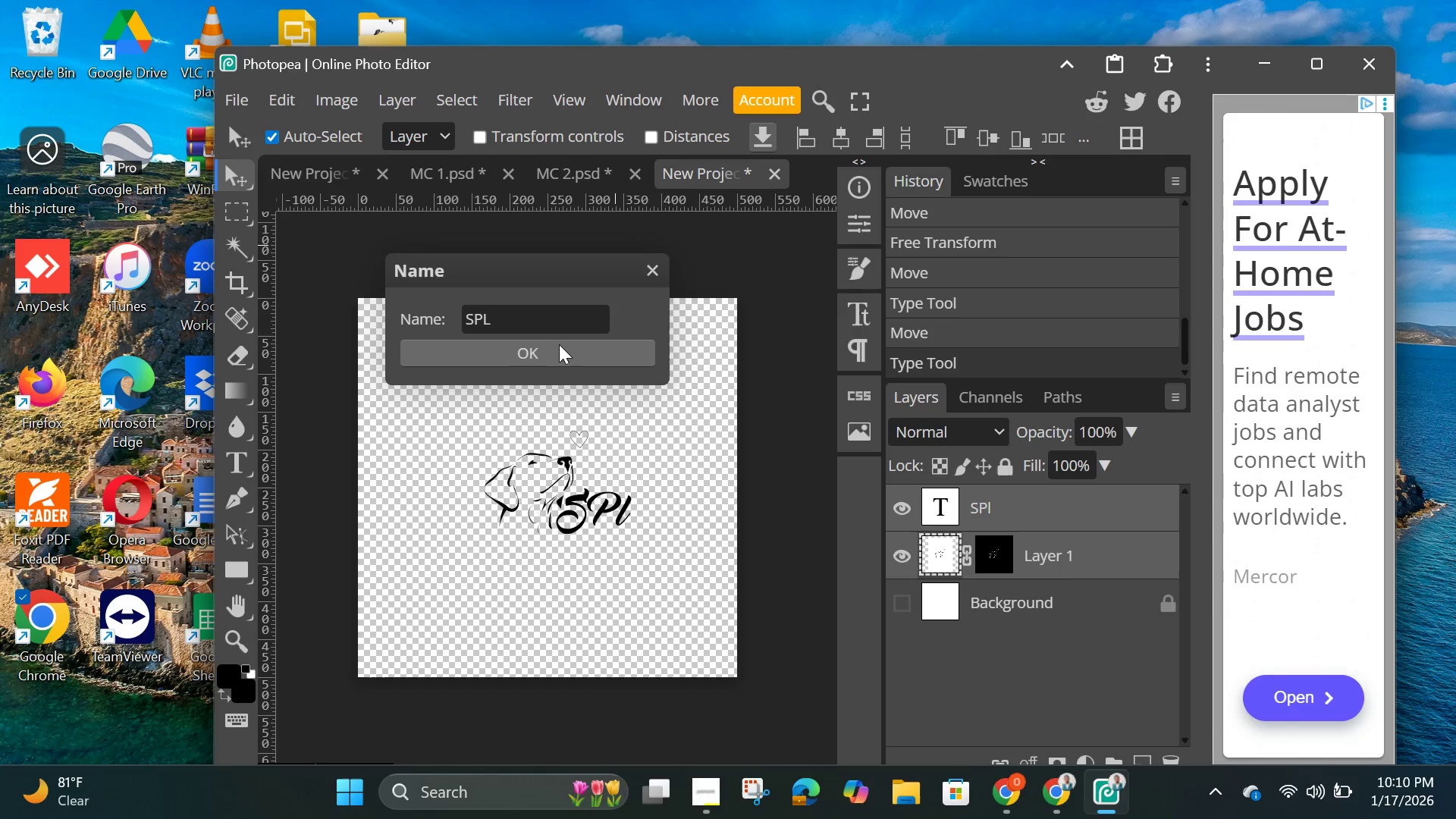 
left_click([559, 344])
 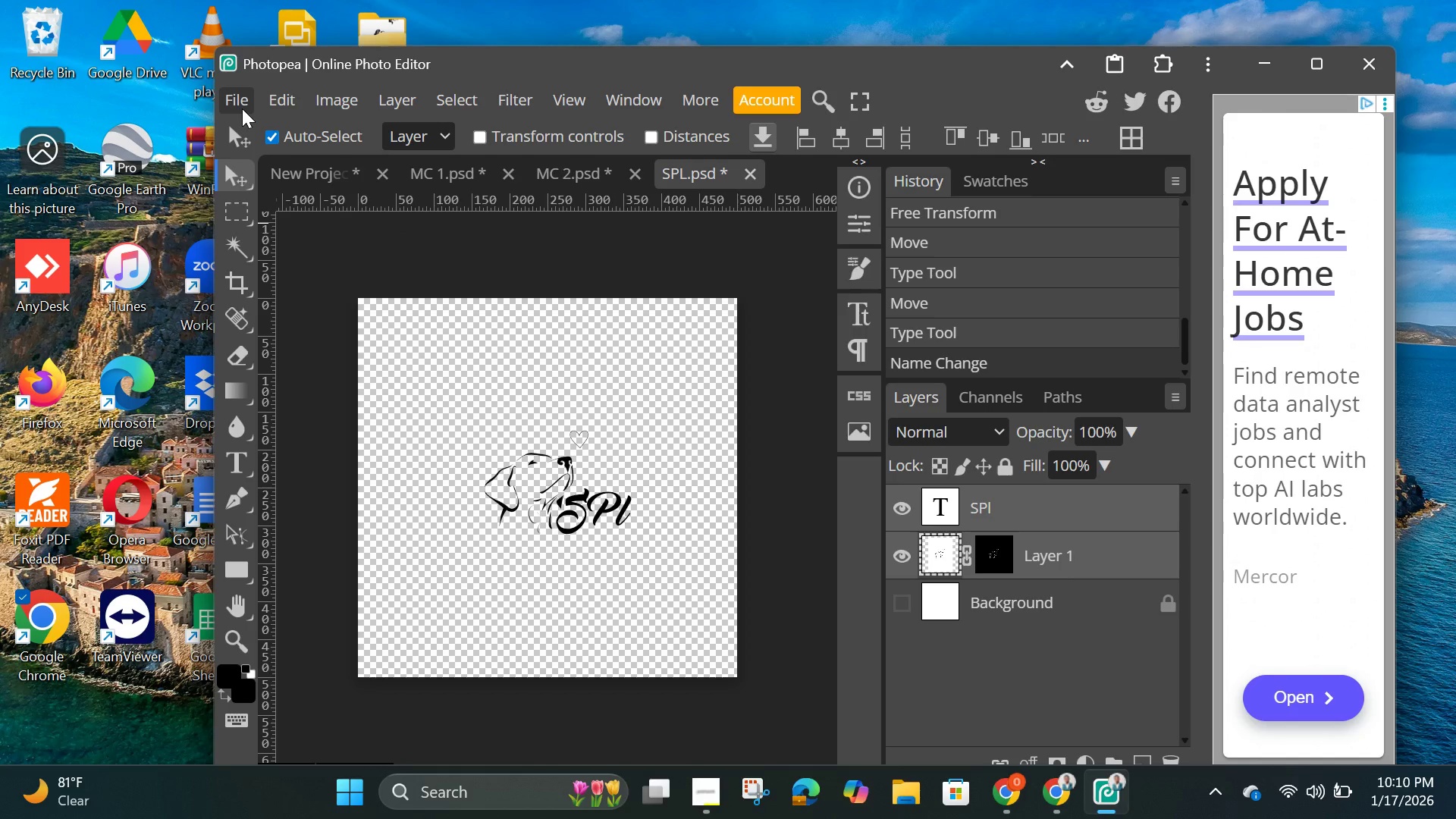 
left_click([242, 108])
 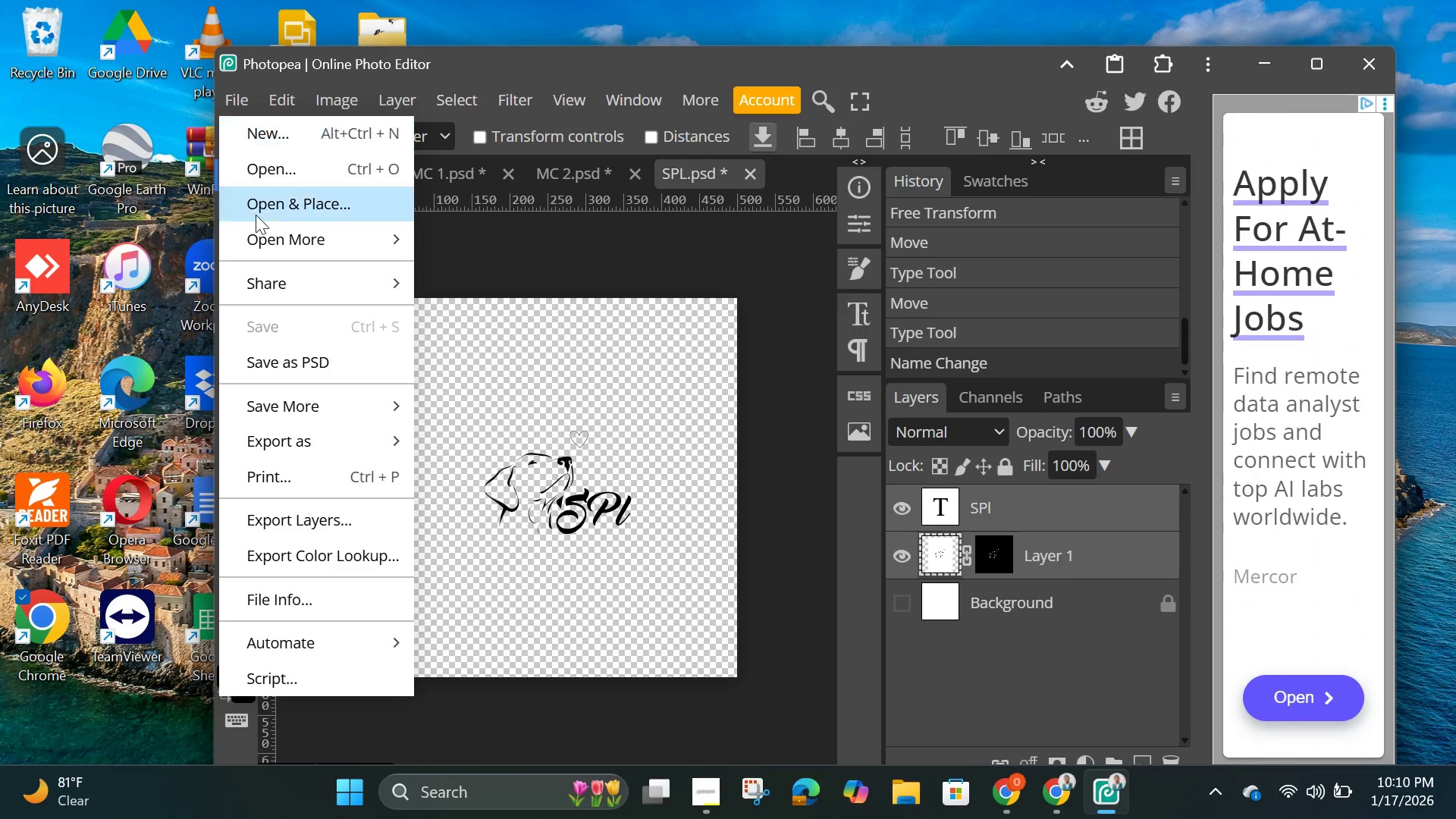 
mouse_move([299, 372])
 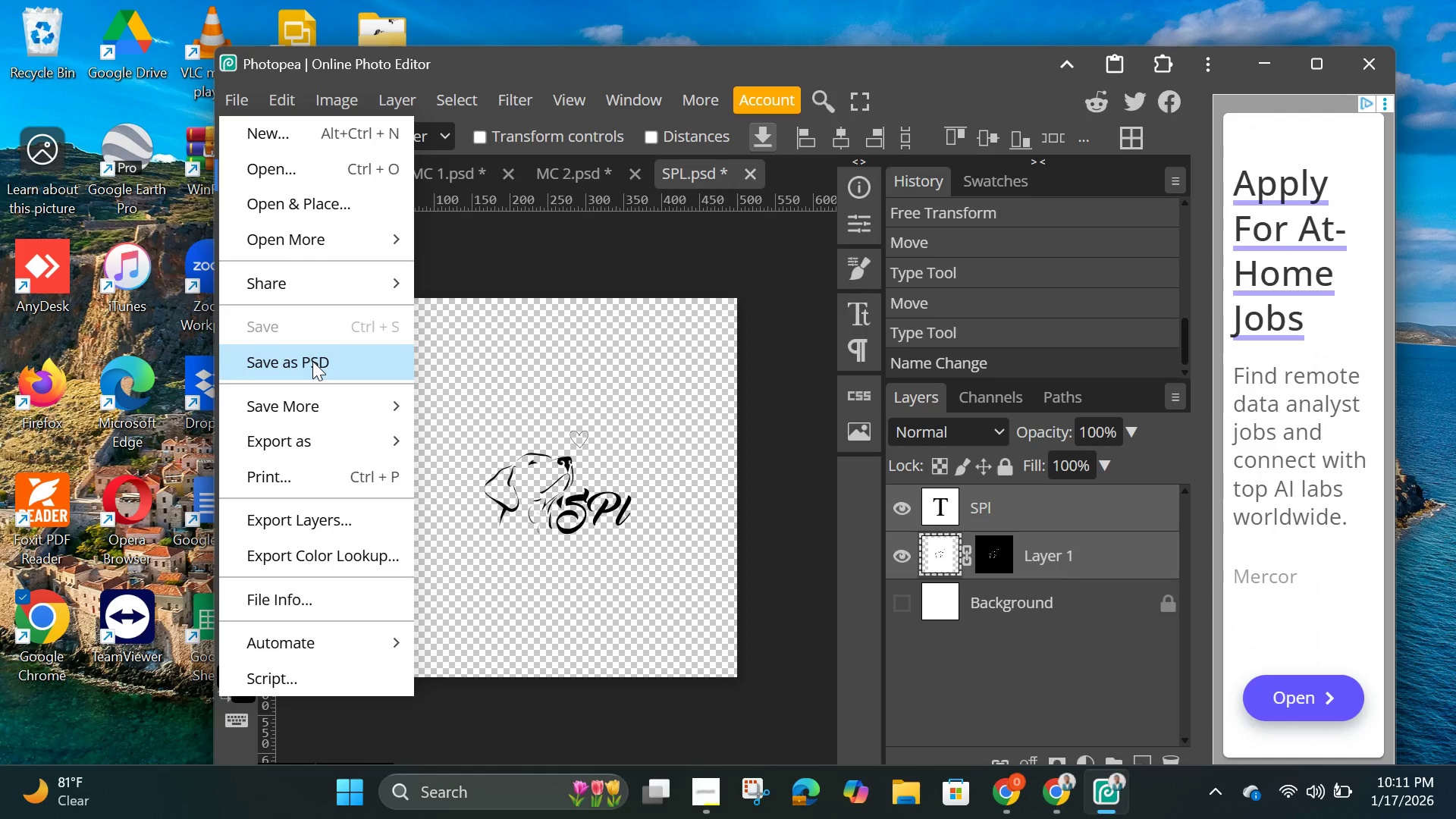 
wait(42.28)
 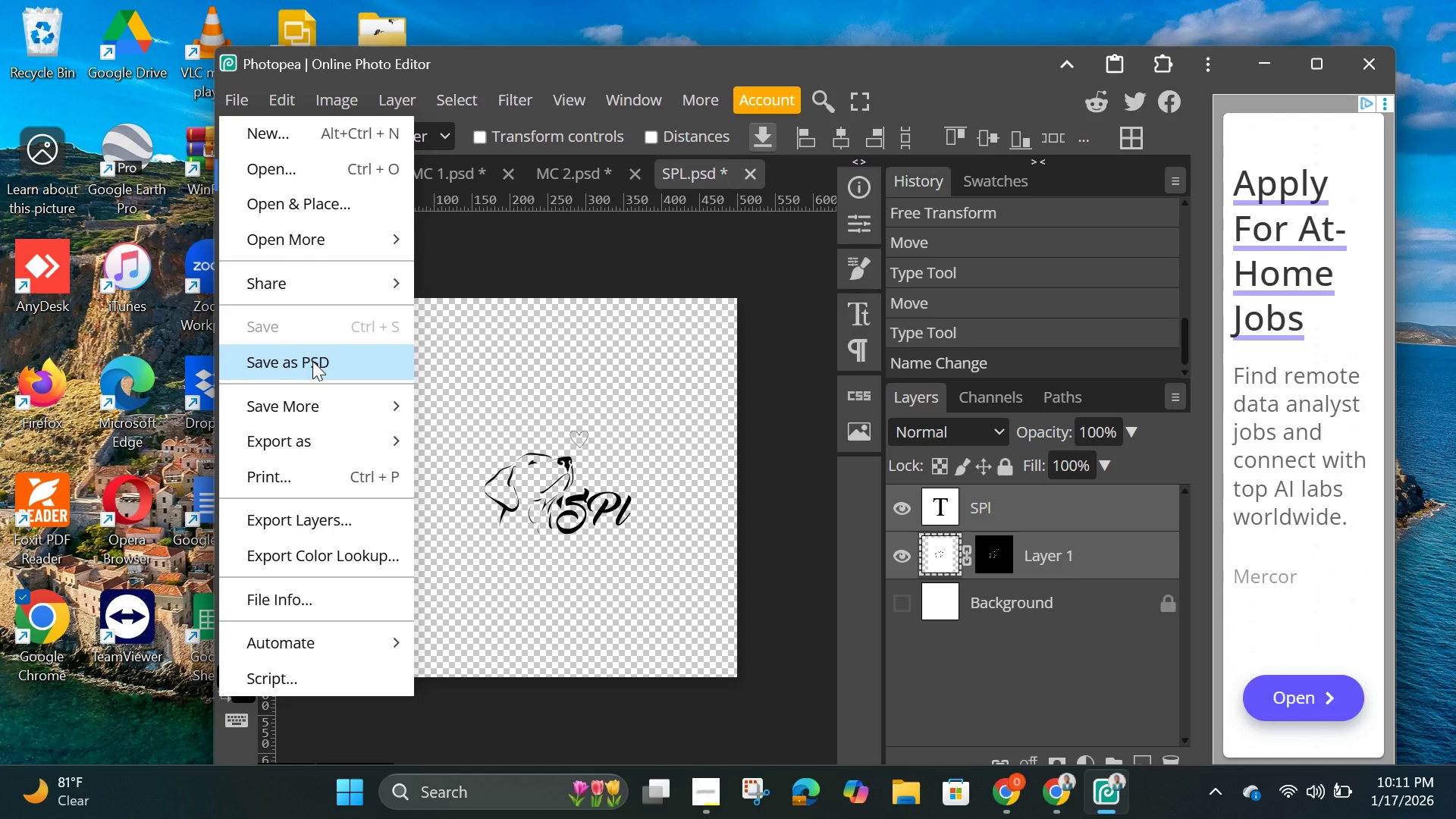 
left_click([455, 276])
 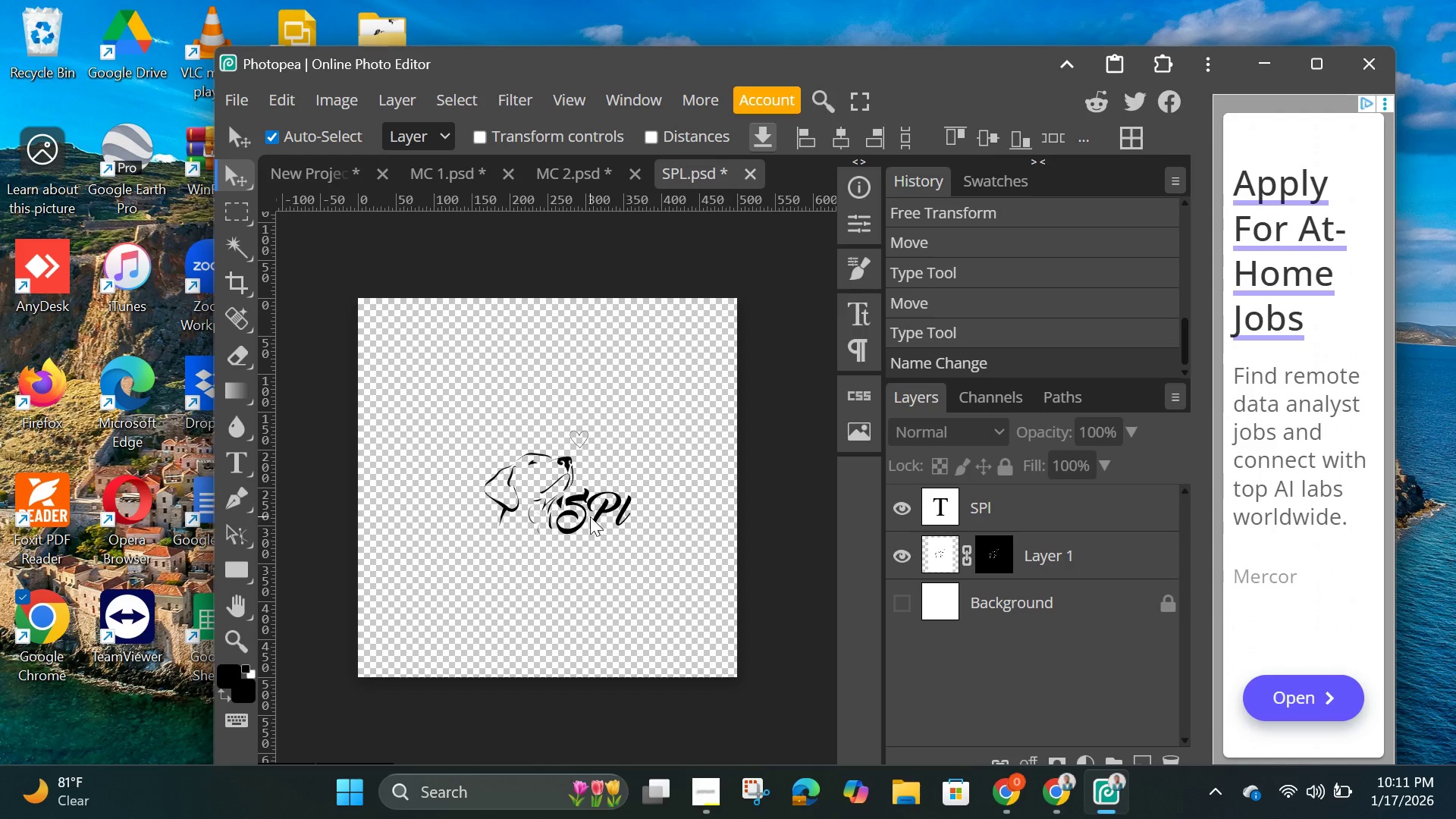 
double_click([590, 515])
 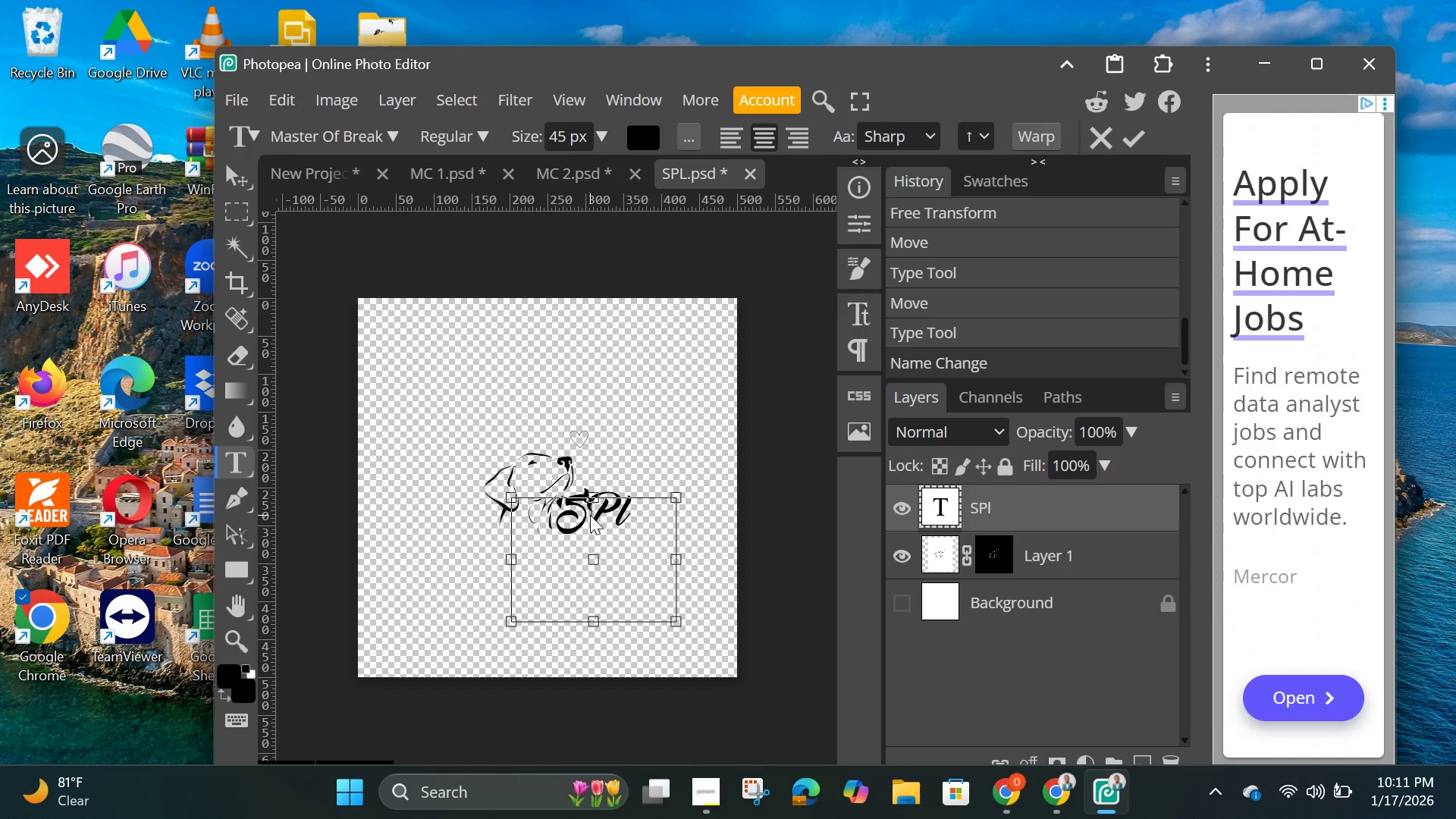 
triple_click([590, 515])
 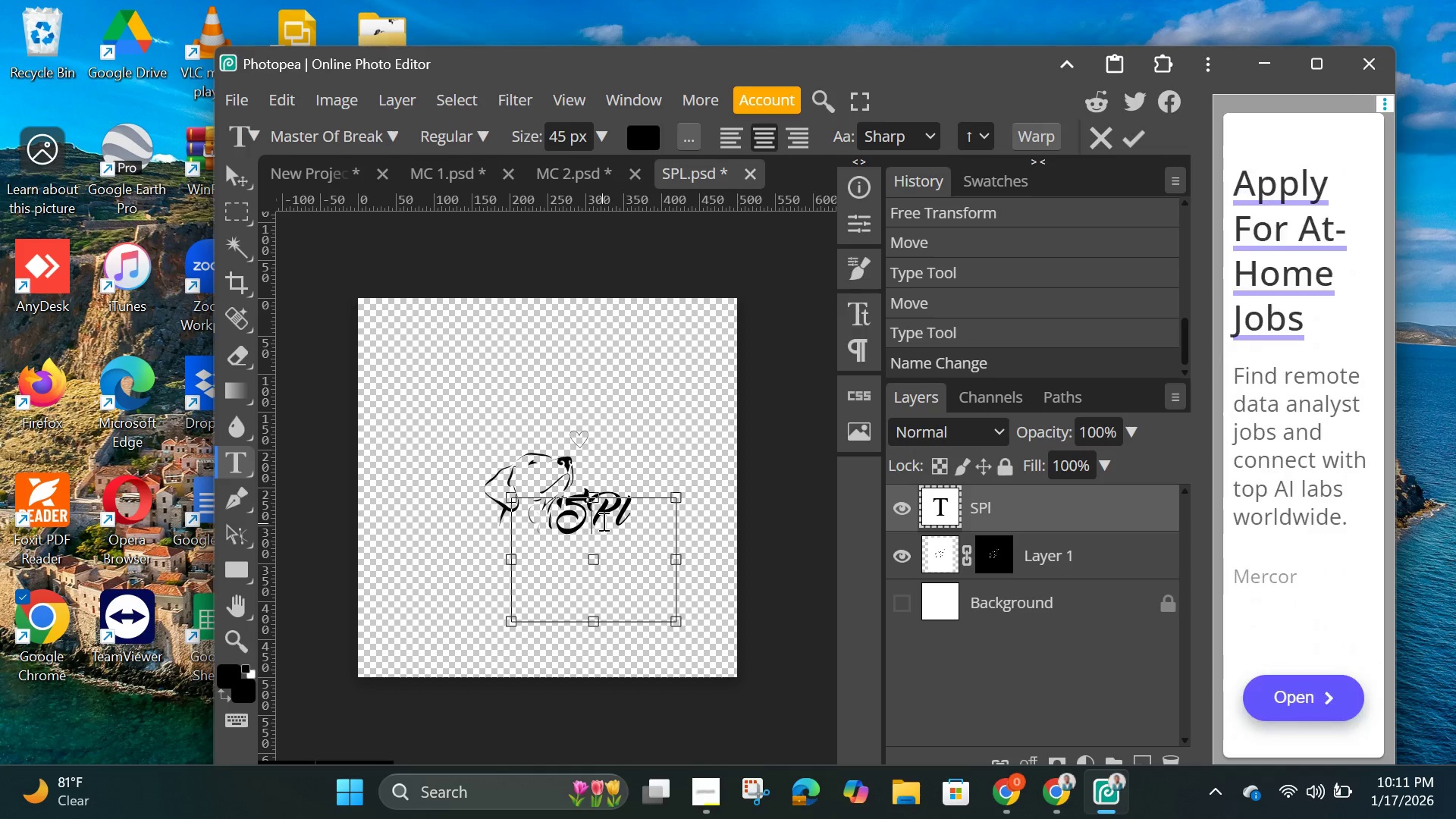 
double_click([602, 521])
 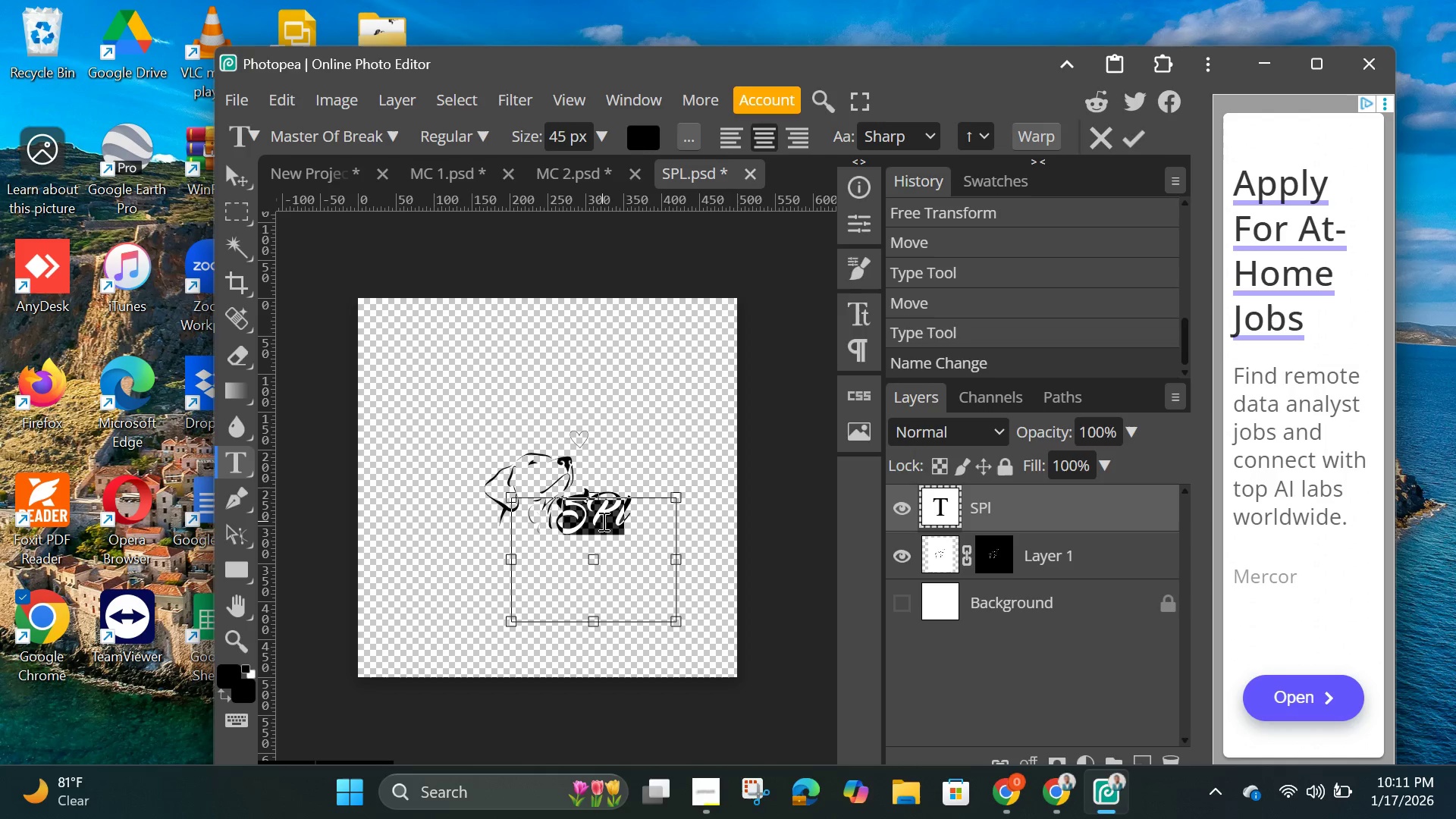 
triple_click([602, 521])
 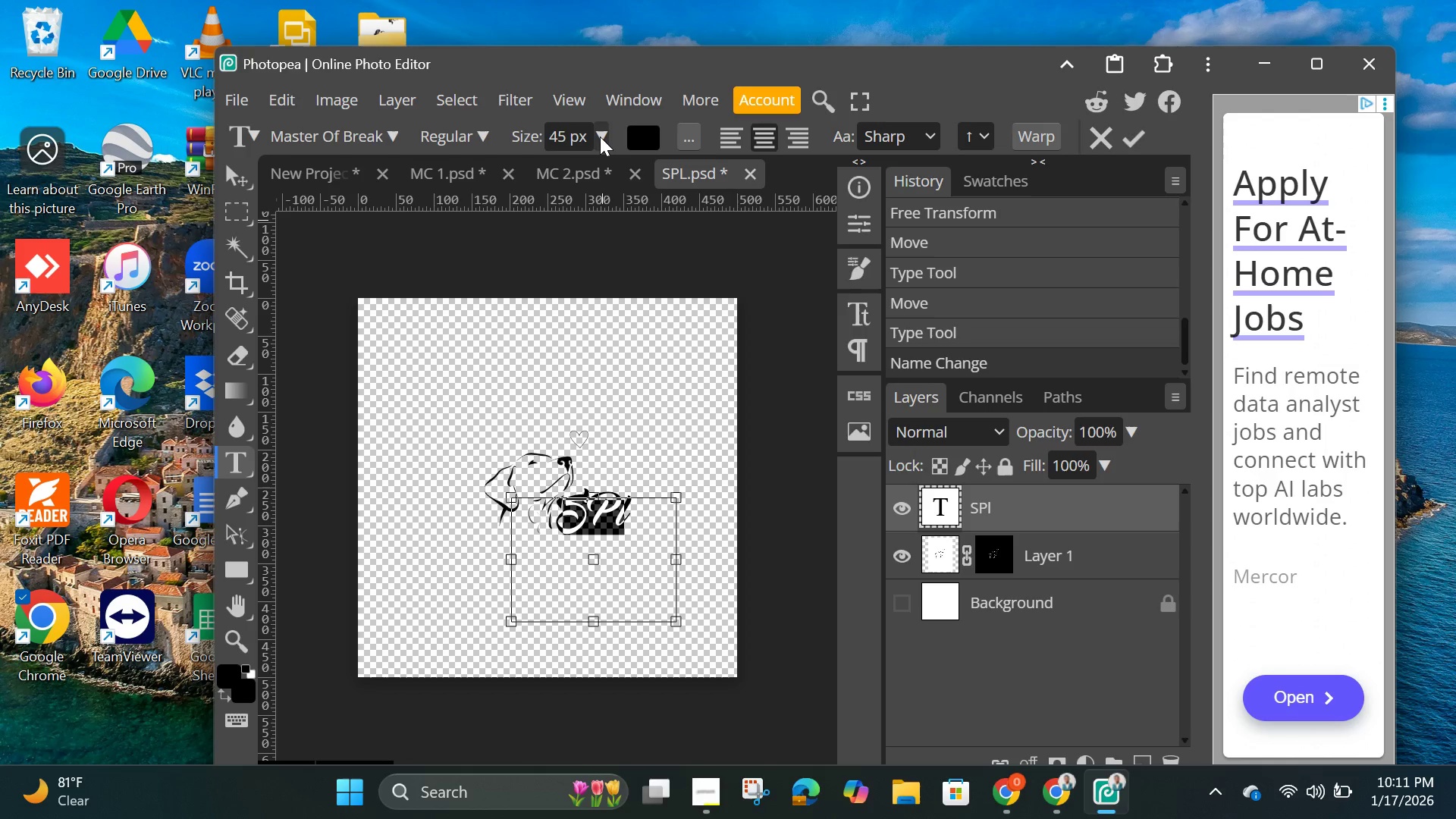 
left_click([600, 136])
 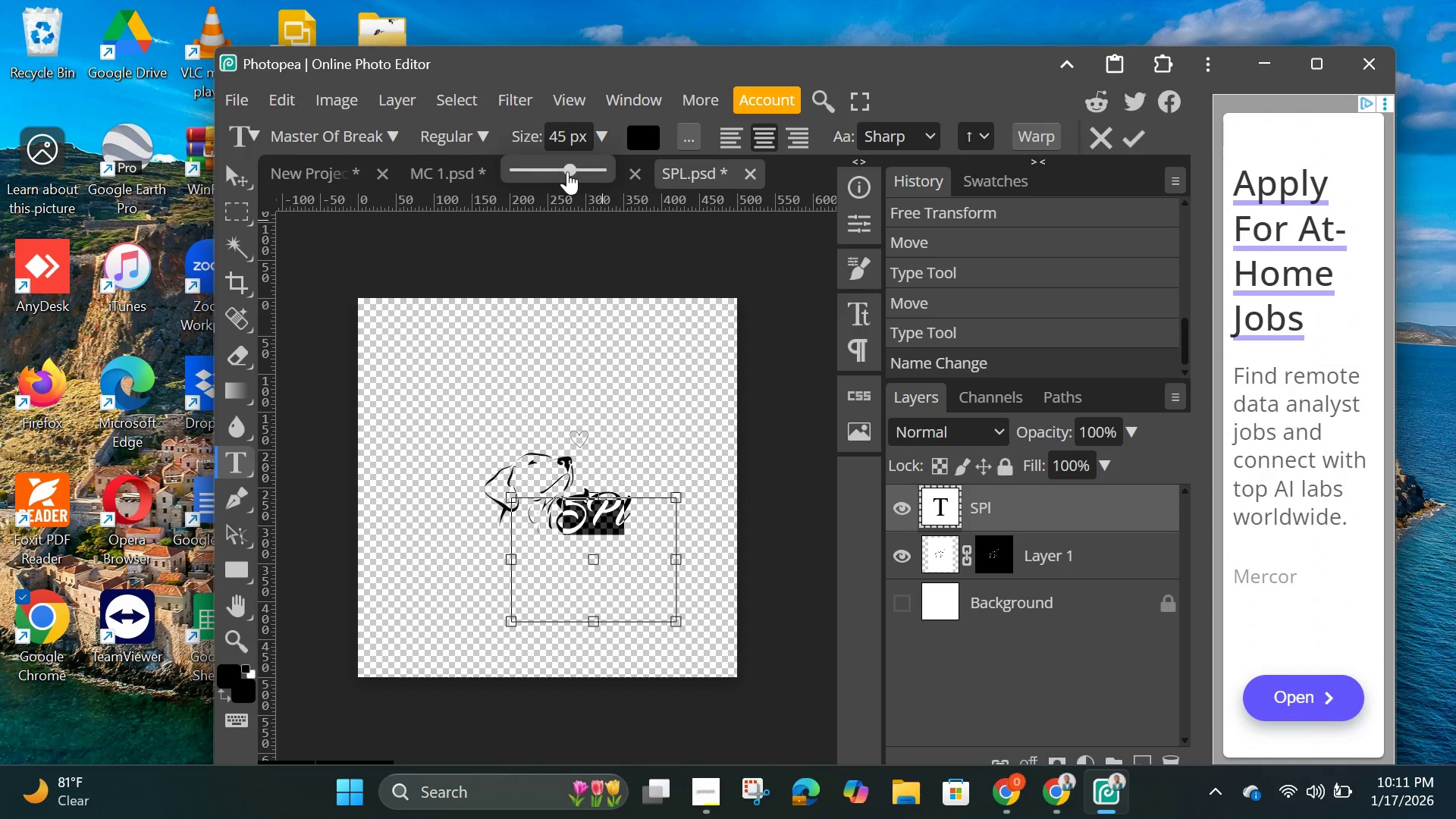 
left_click_drag(start_coordinate=[567, 171], to_coordinate=[554, 191])
 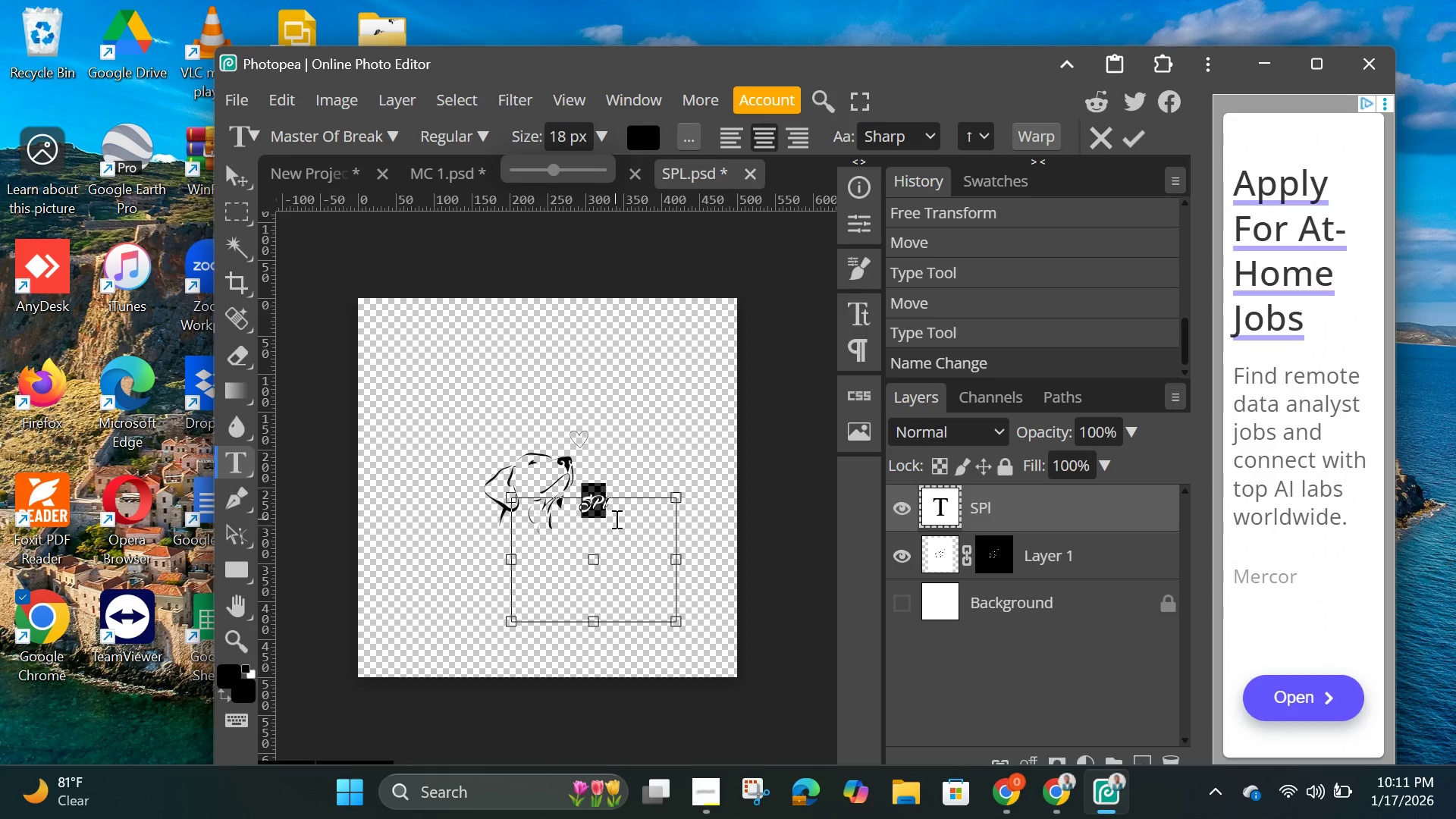 
left_click([615, 517])
 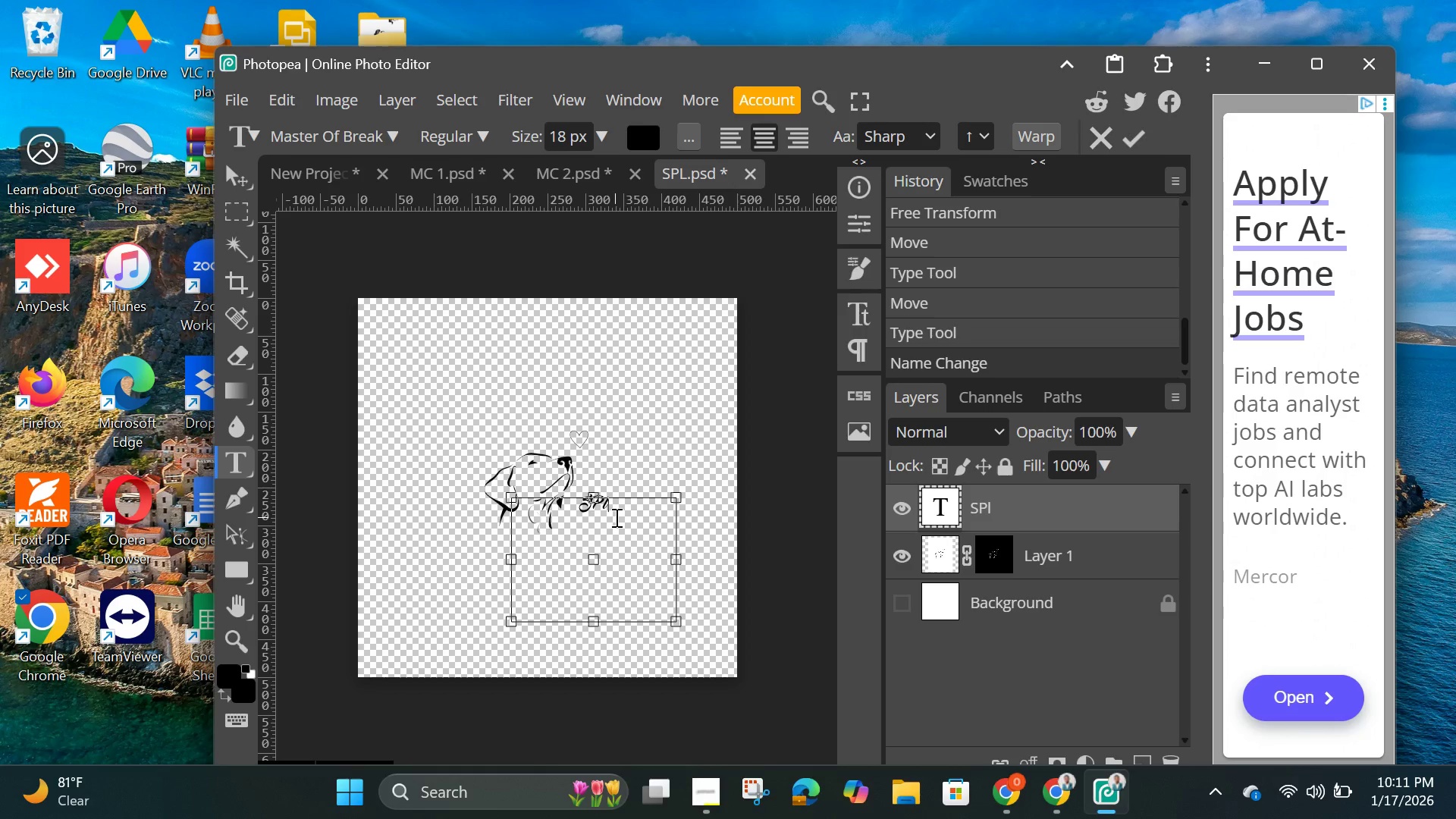 
key(Backspace)
 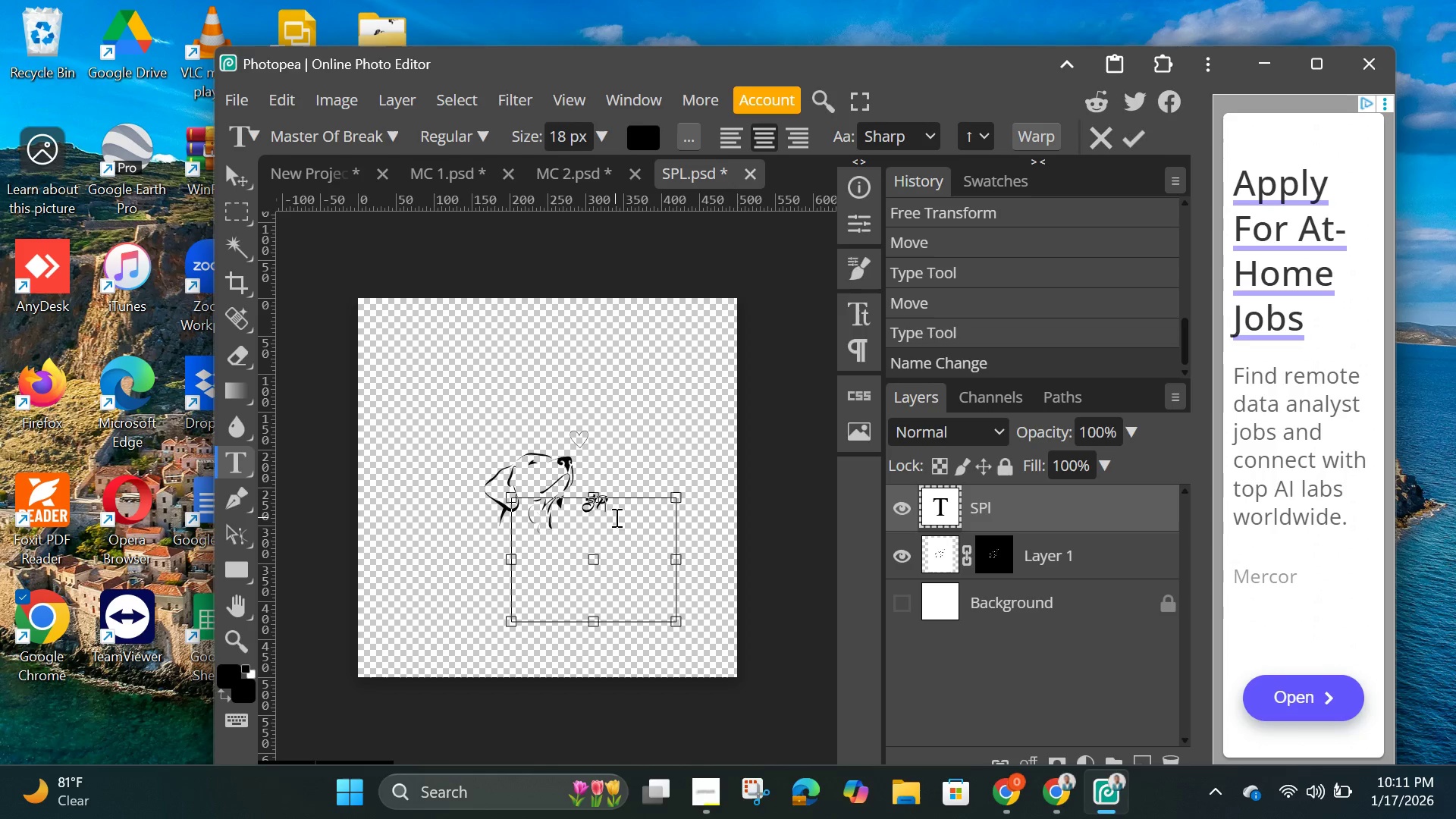 
hold_key(key=ShiftLeft, duration=1.02)
 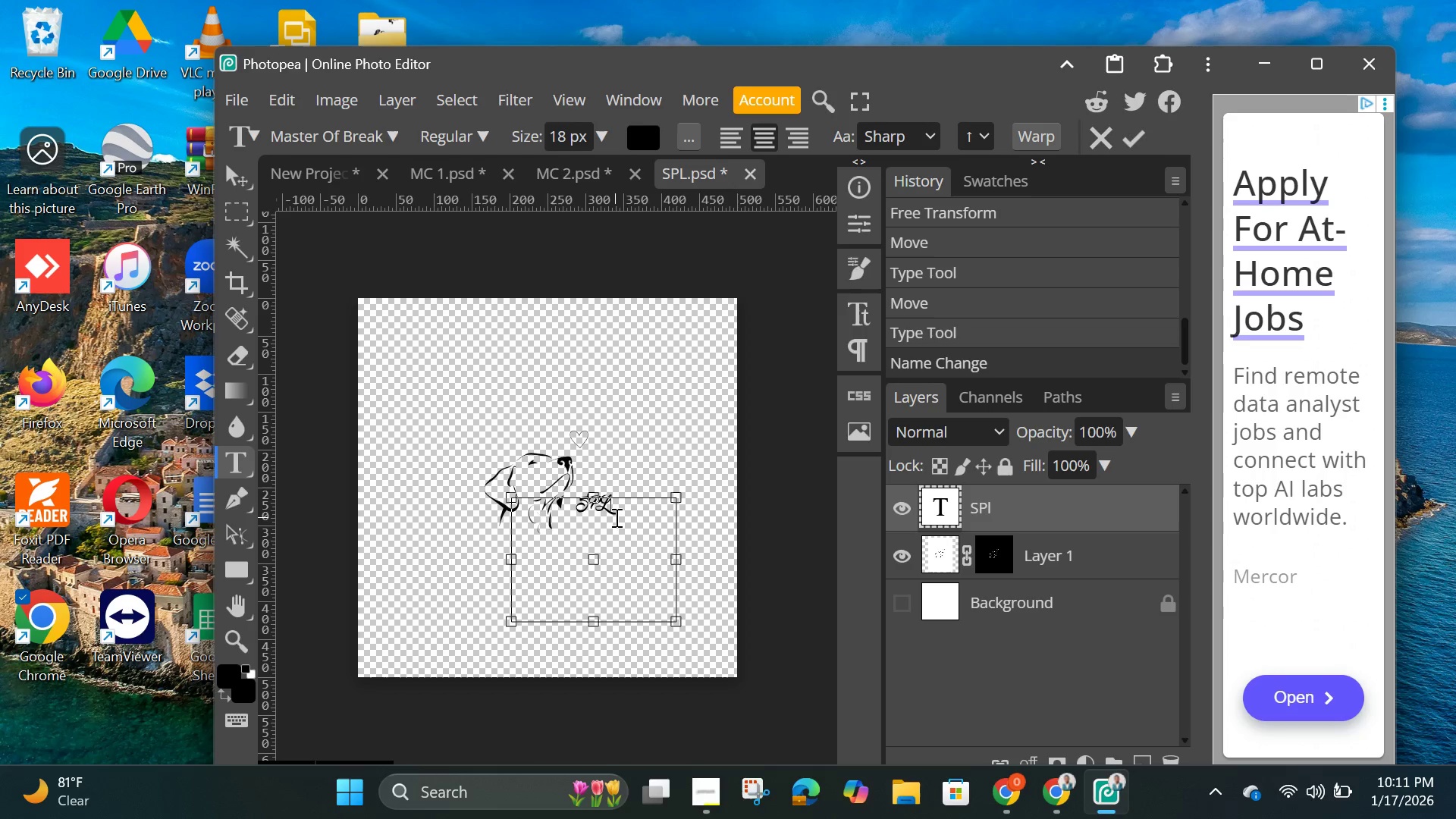 
hold_key(key=L, duration=0.31)
 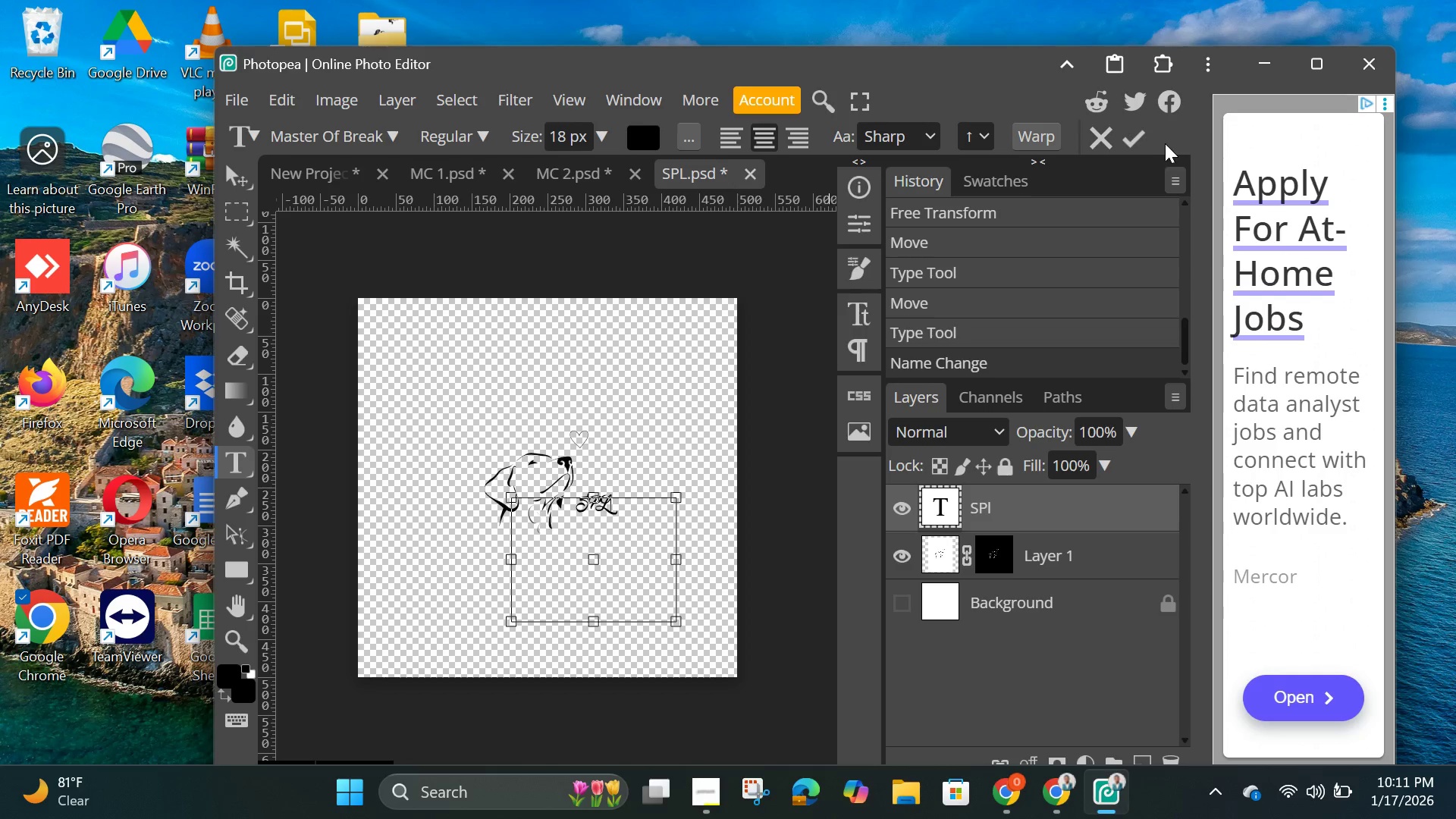 
left_click([1138, 141])
 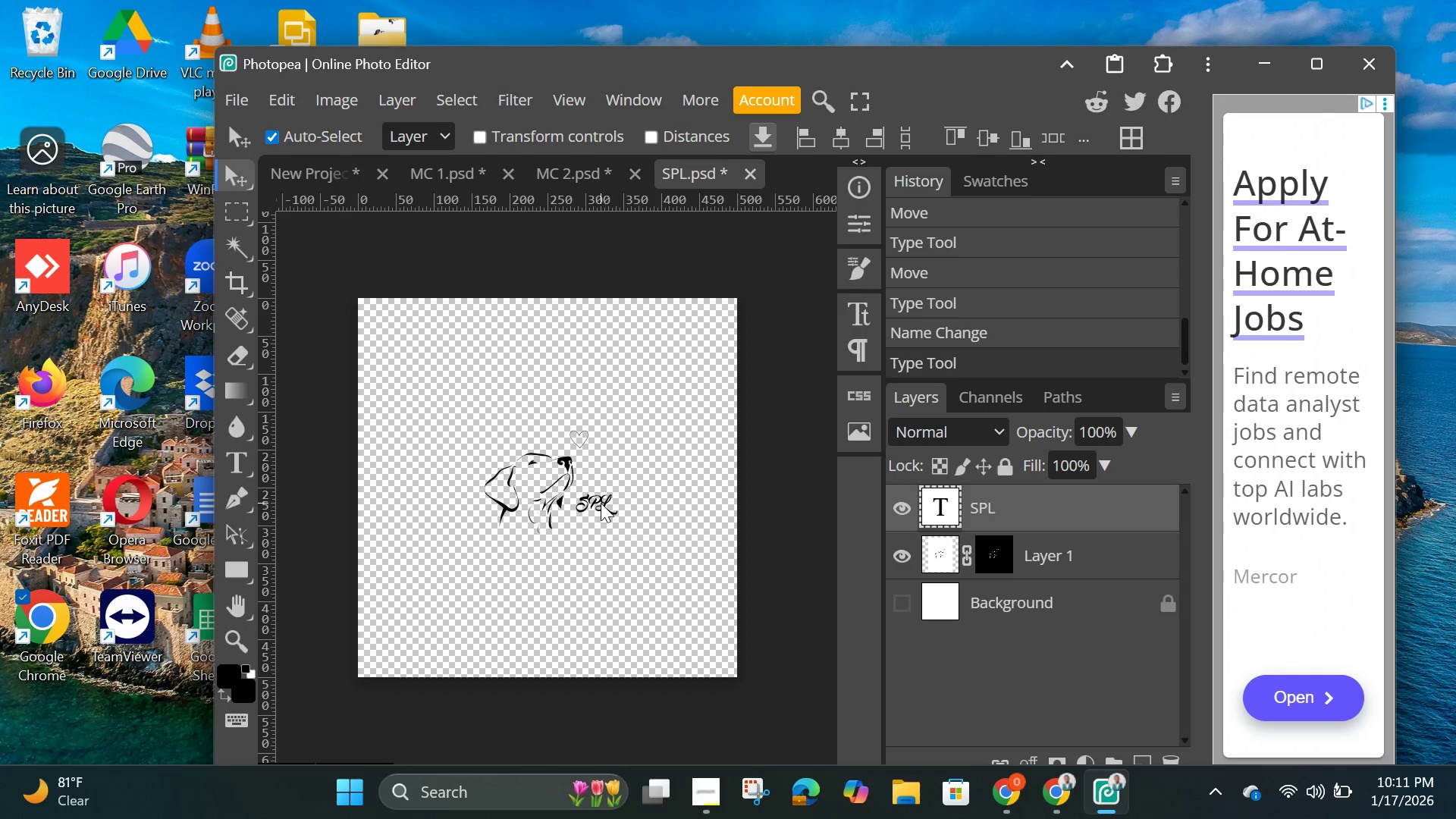 
double_click([601, 503])
 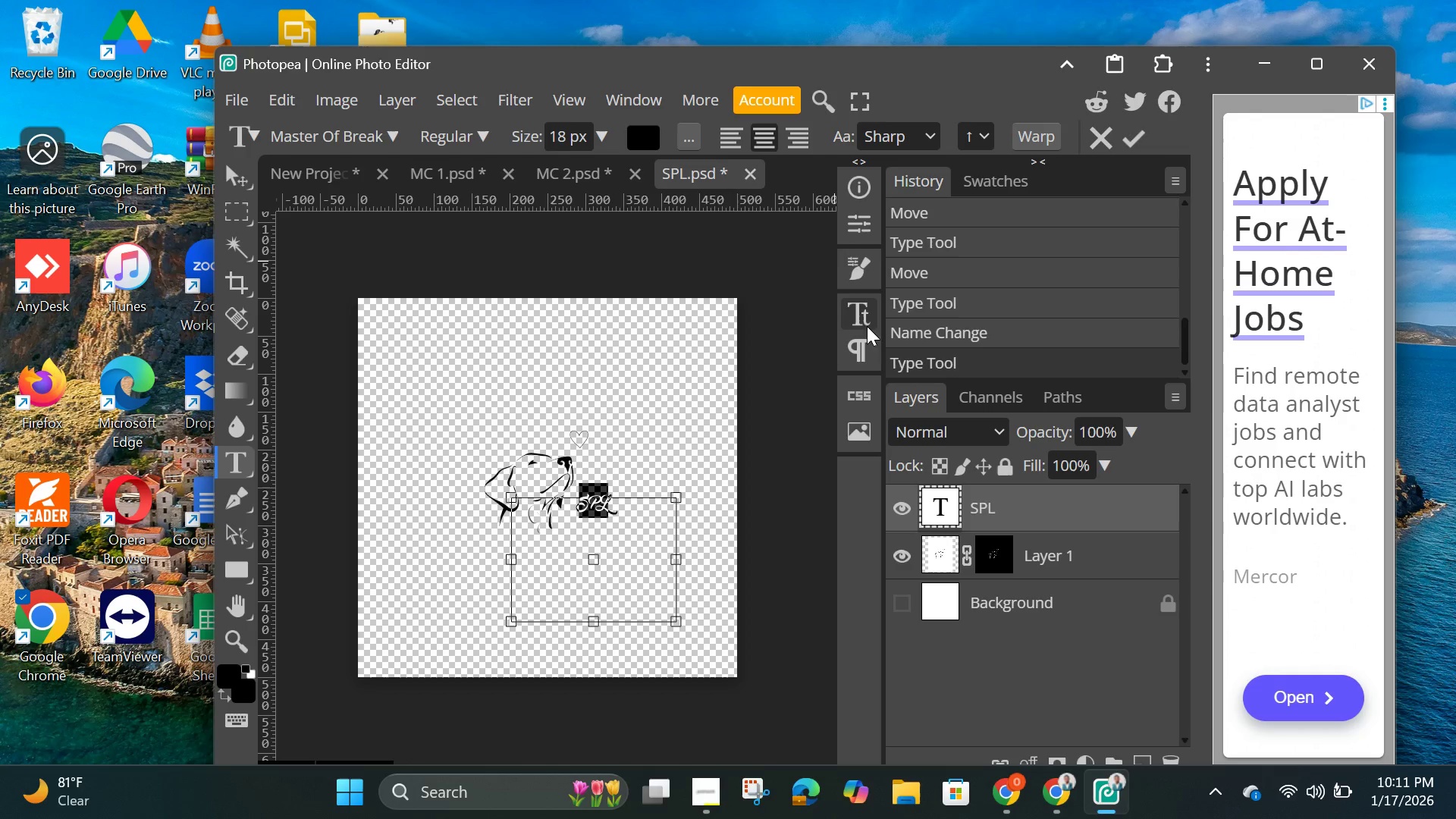 
left_click([868, 315])
 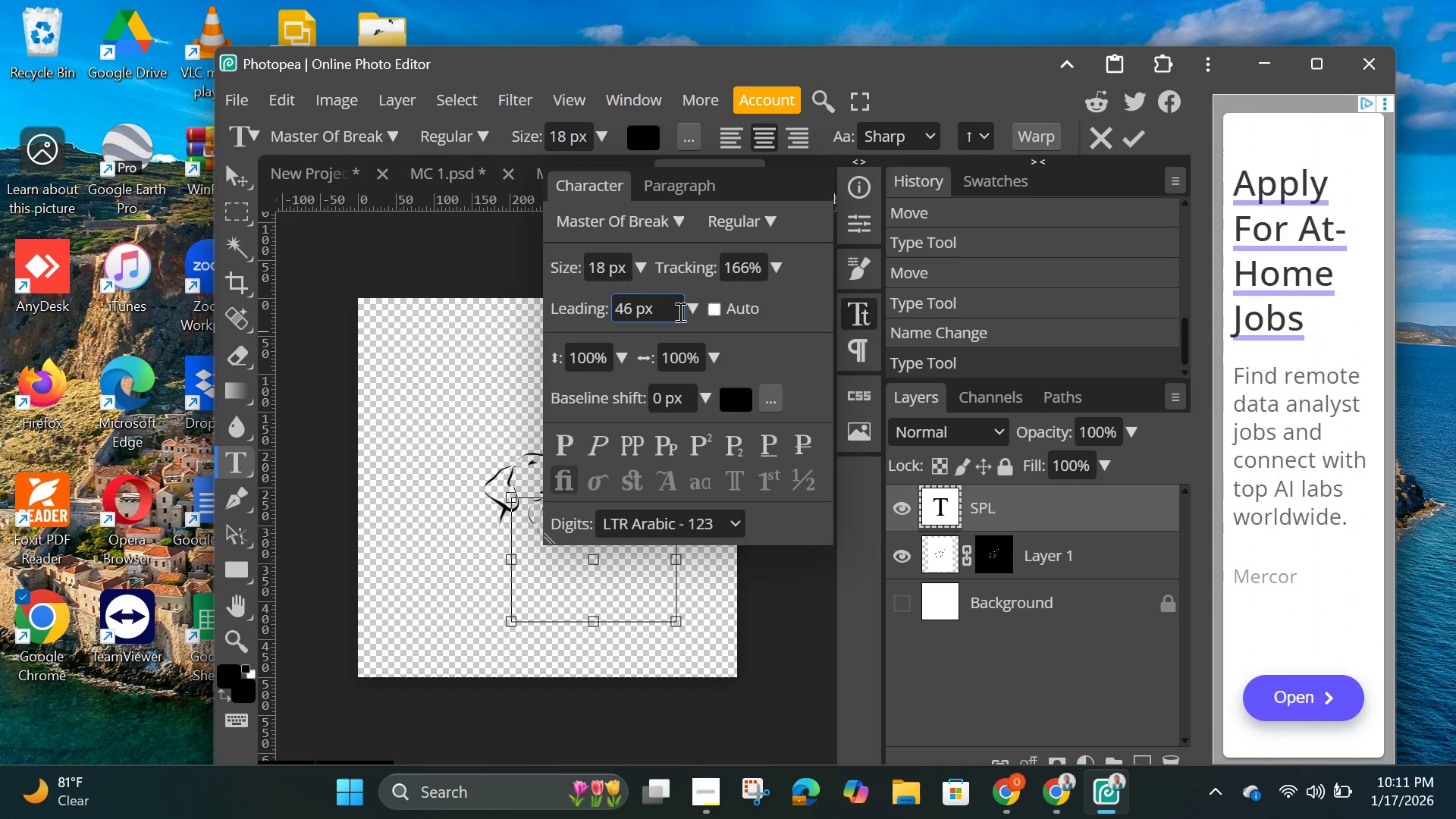 
left_click([692, 302])
 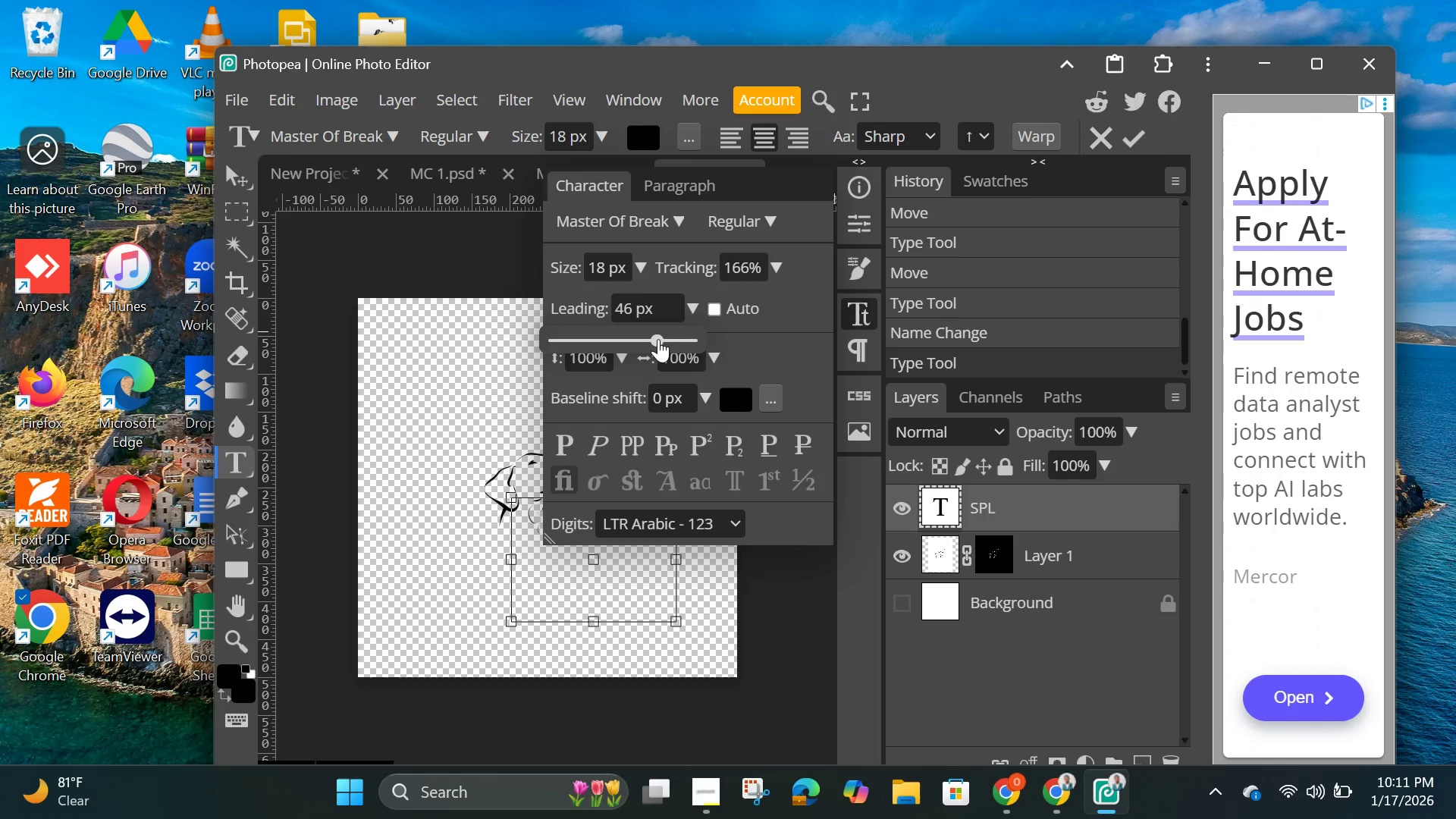 
left_click_drag(start_coordinate=[658, 339], to_coordinate=[664, 341])
 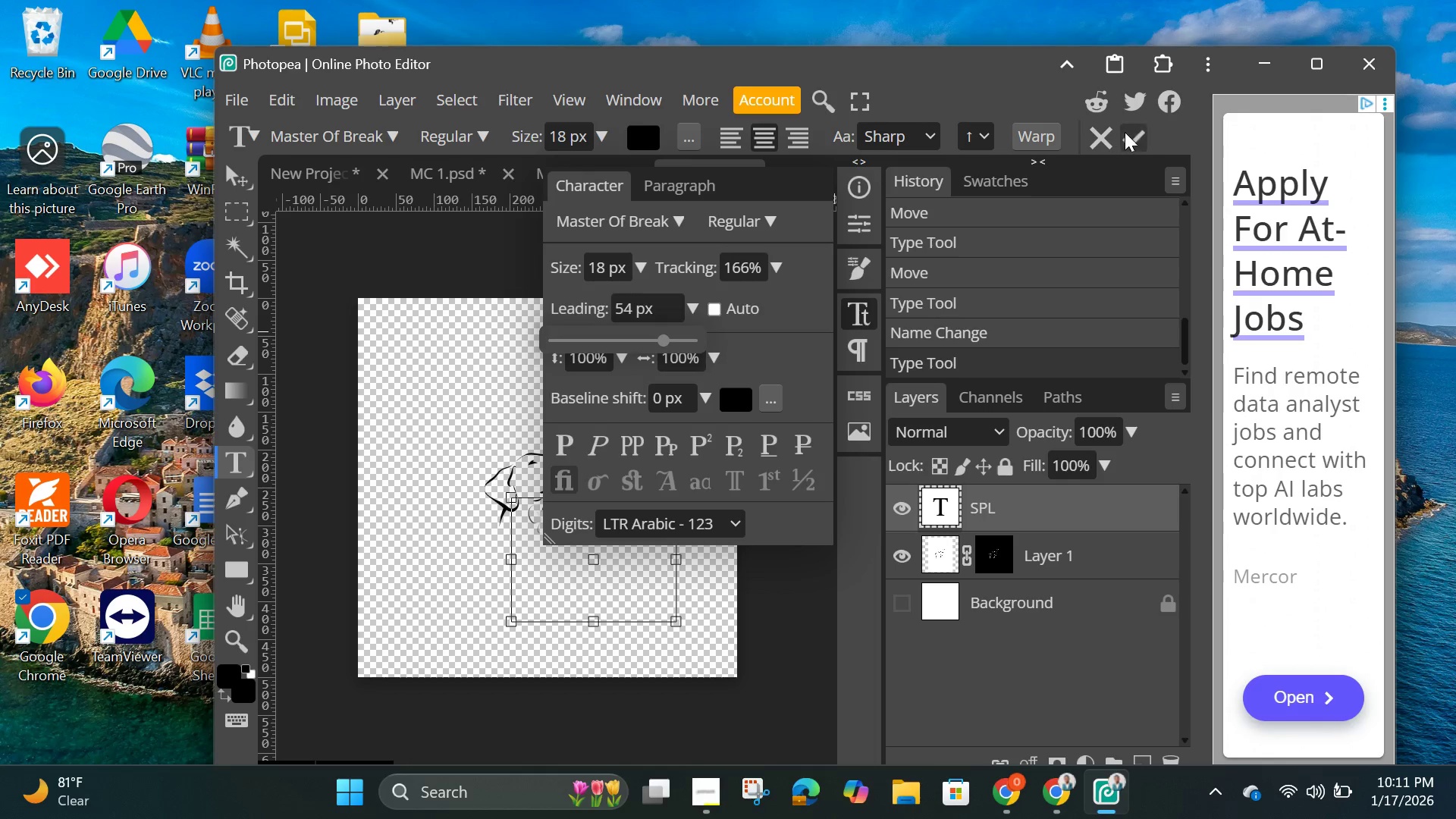 
left_click([1134, 136])
 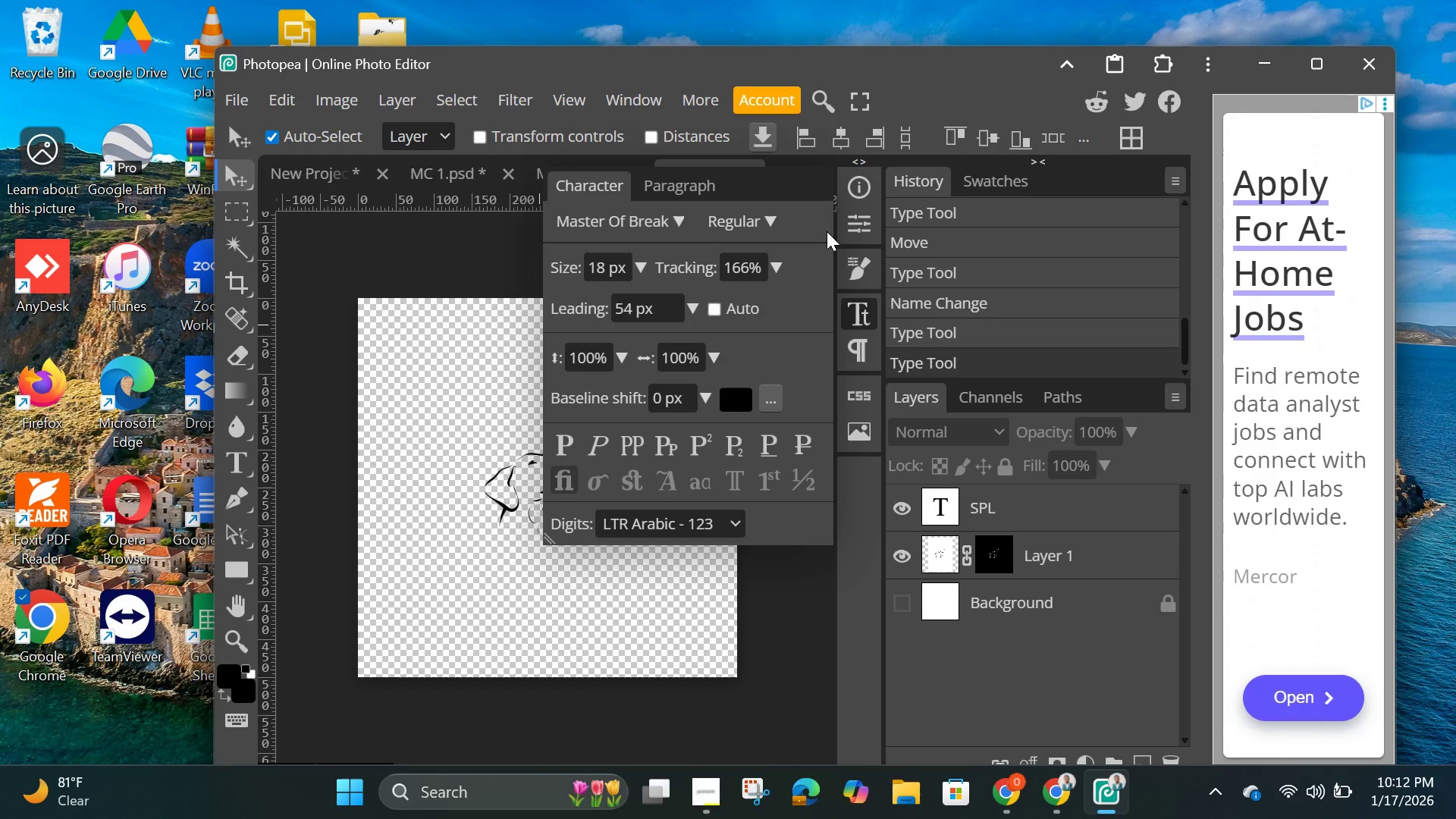 
left_click([851, 306])
 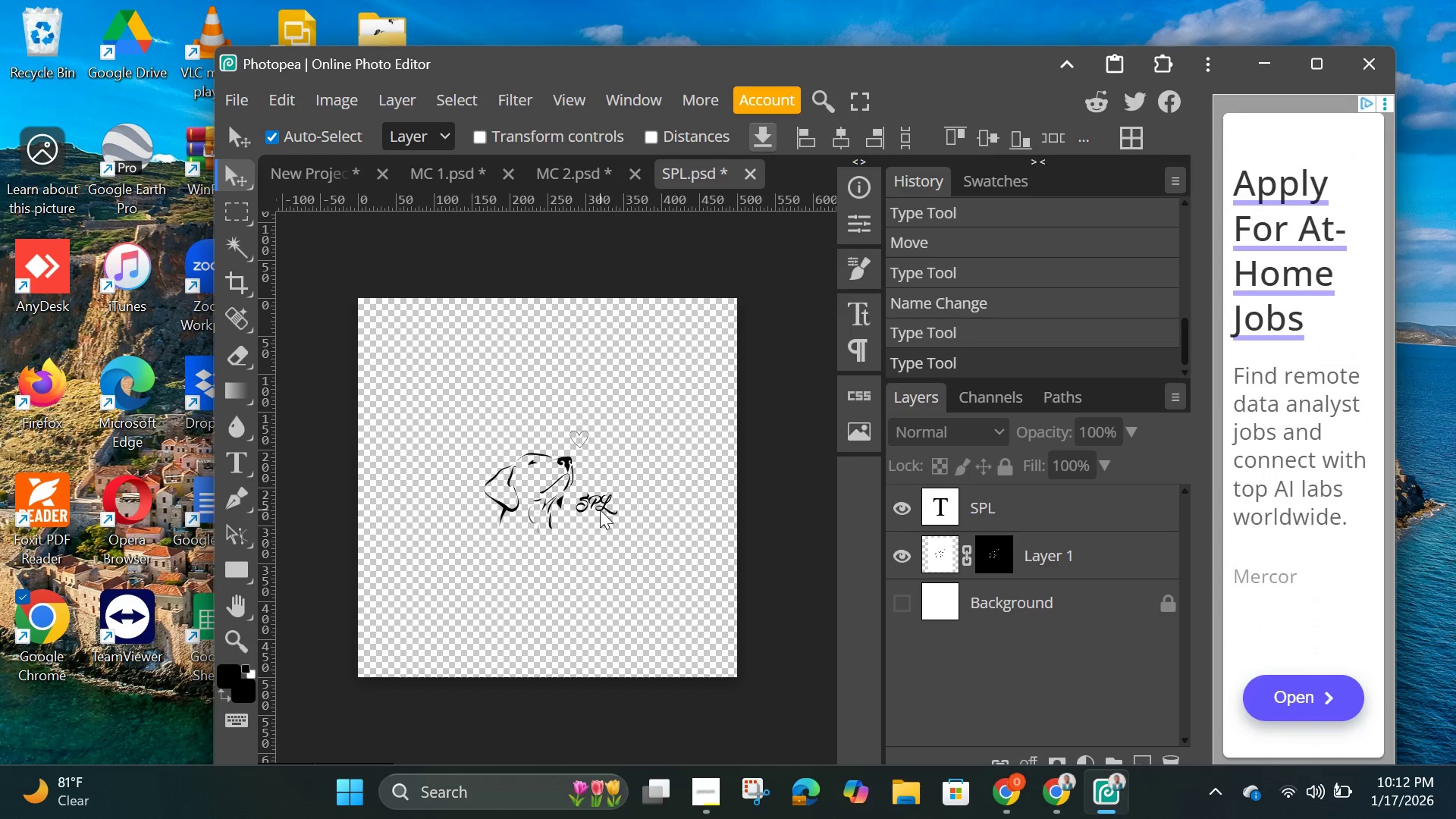 
double_click([600, 502])
 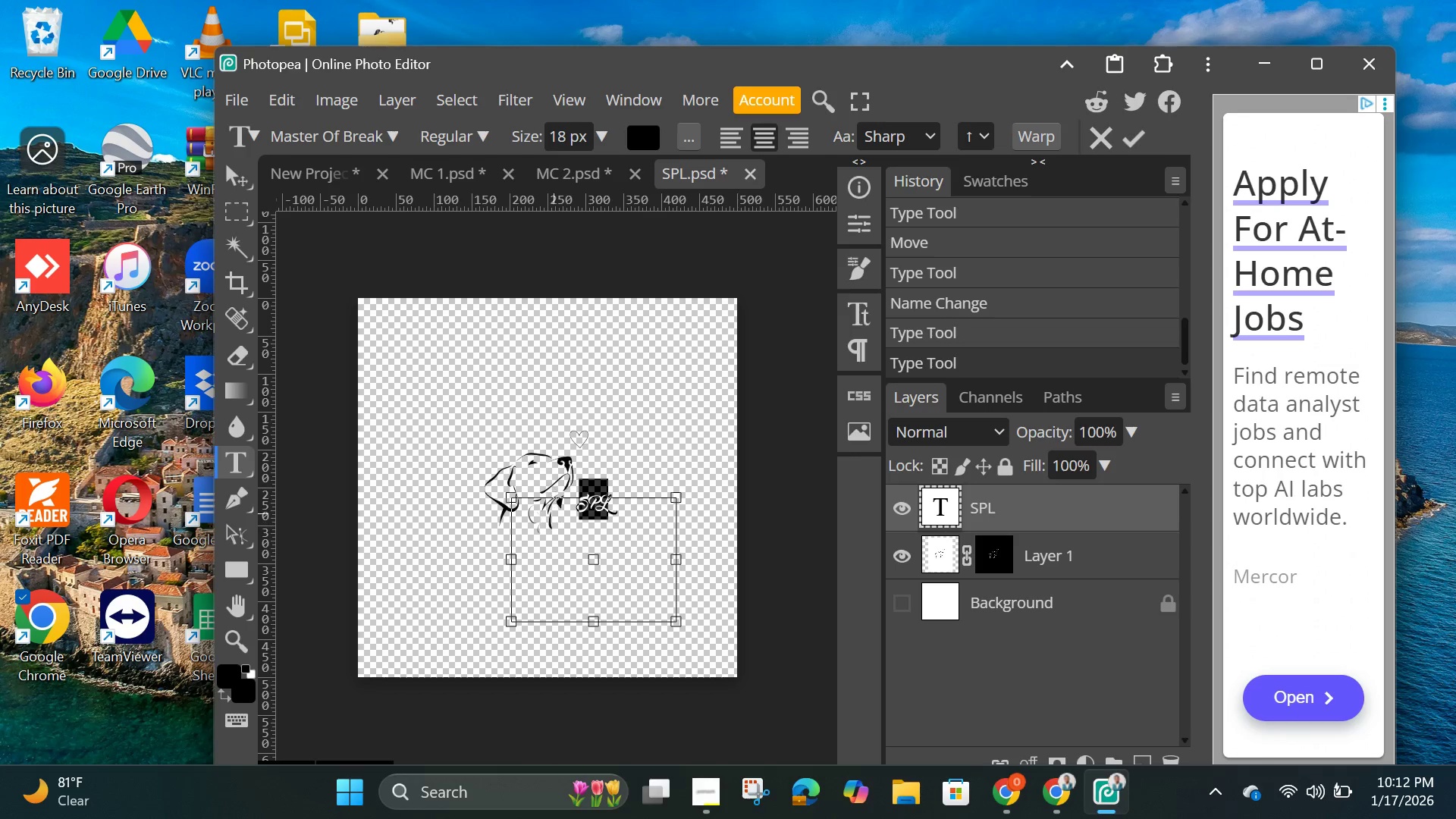 
left_click([582, 388])
 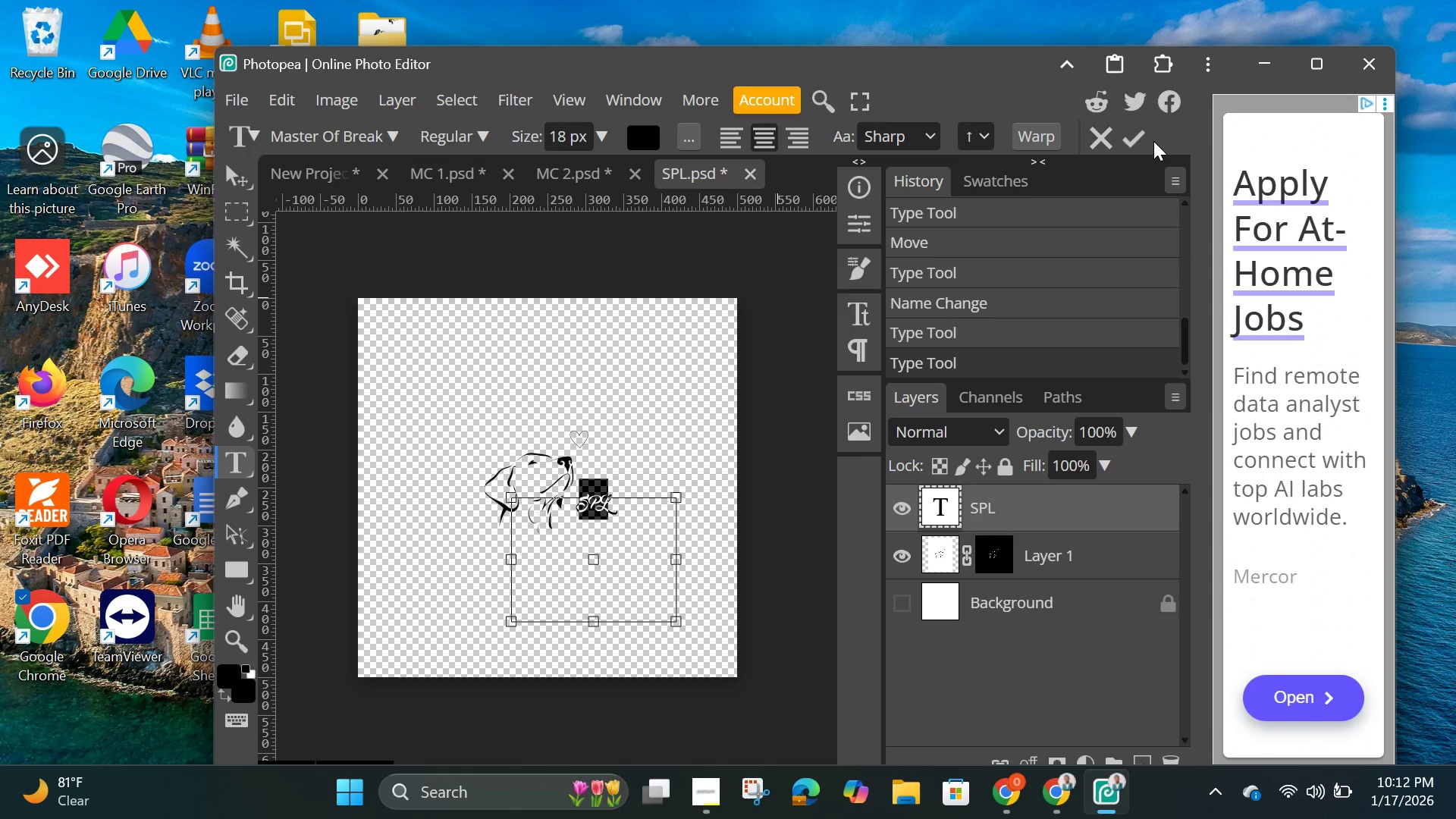 
left_click([1143, 136])
 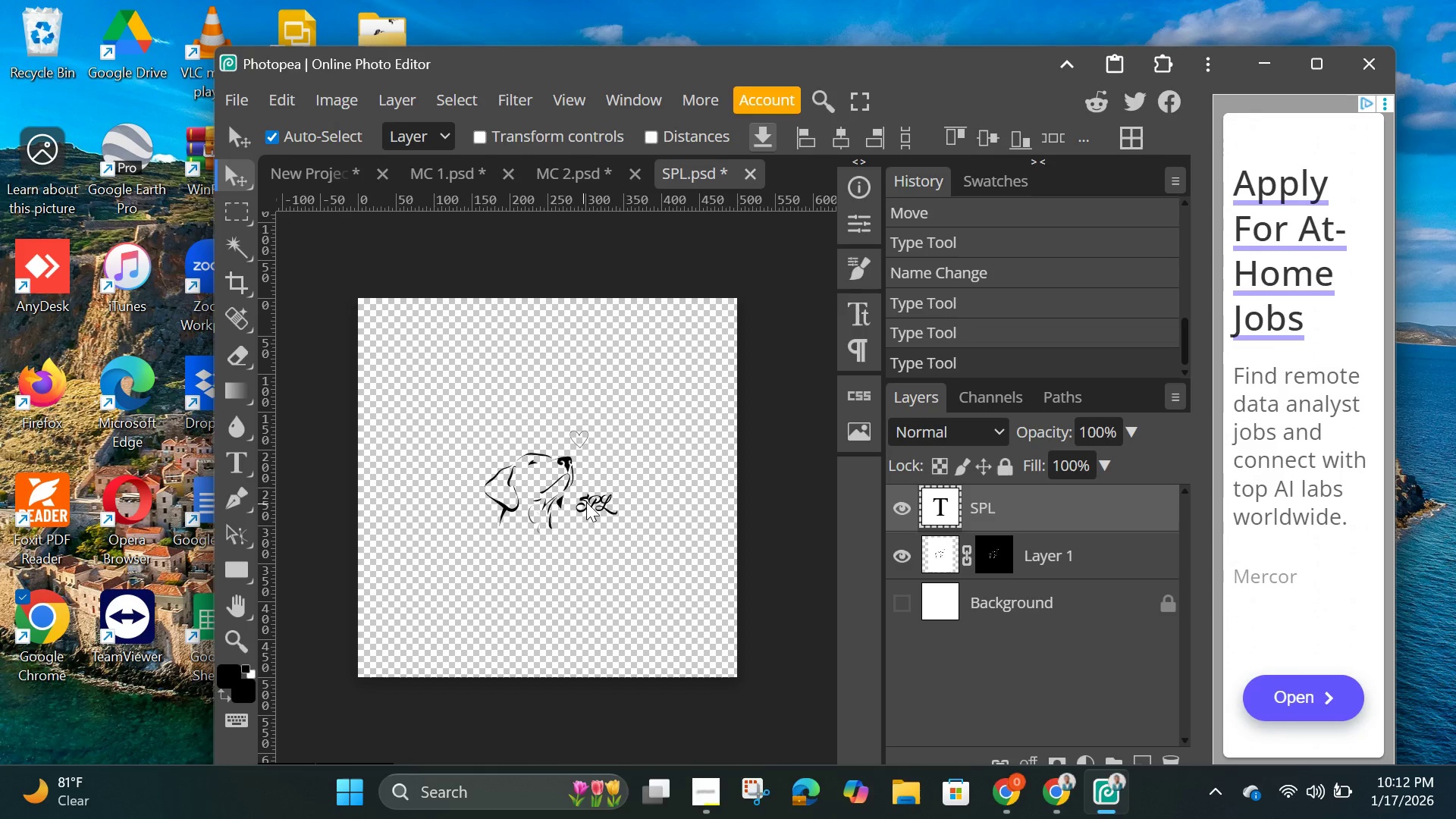 
left_click_drag(start_coordinate=[592, 496], to_coordinate=[395, 357])
 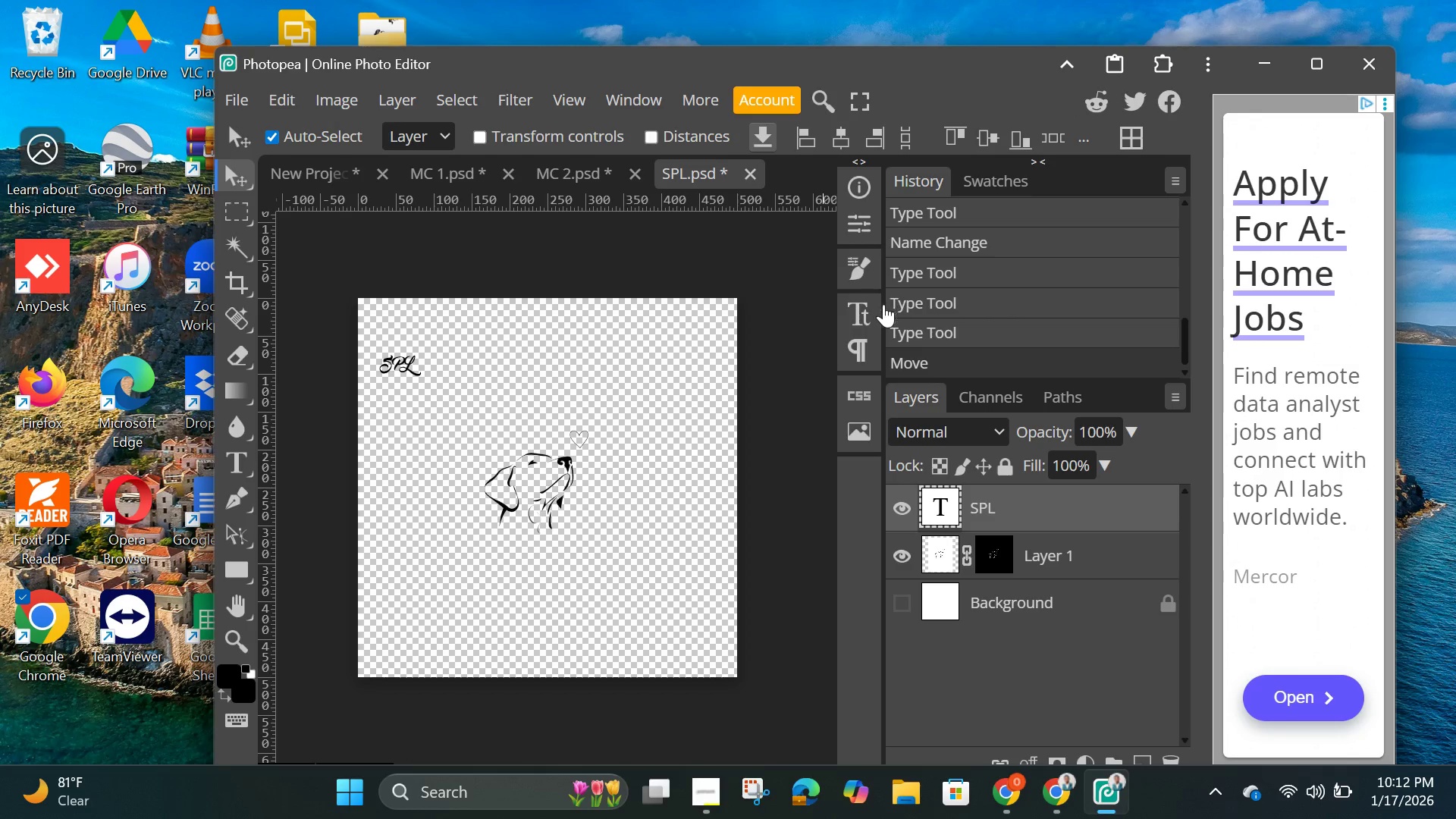 
wait(7.06)
 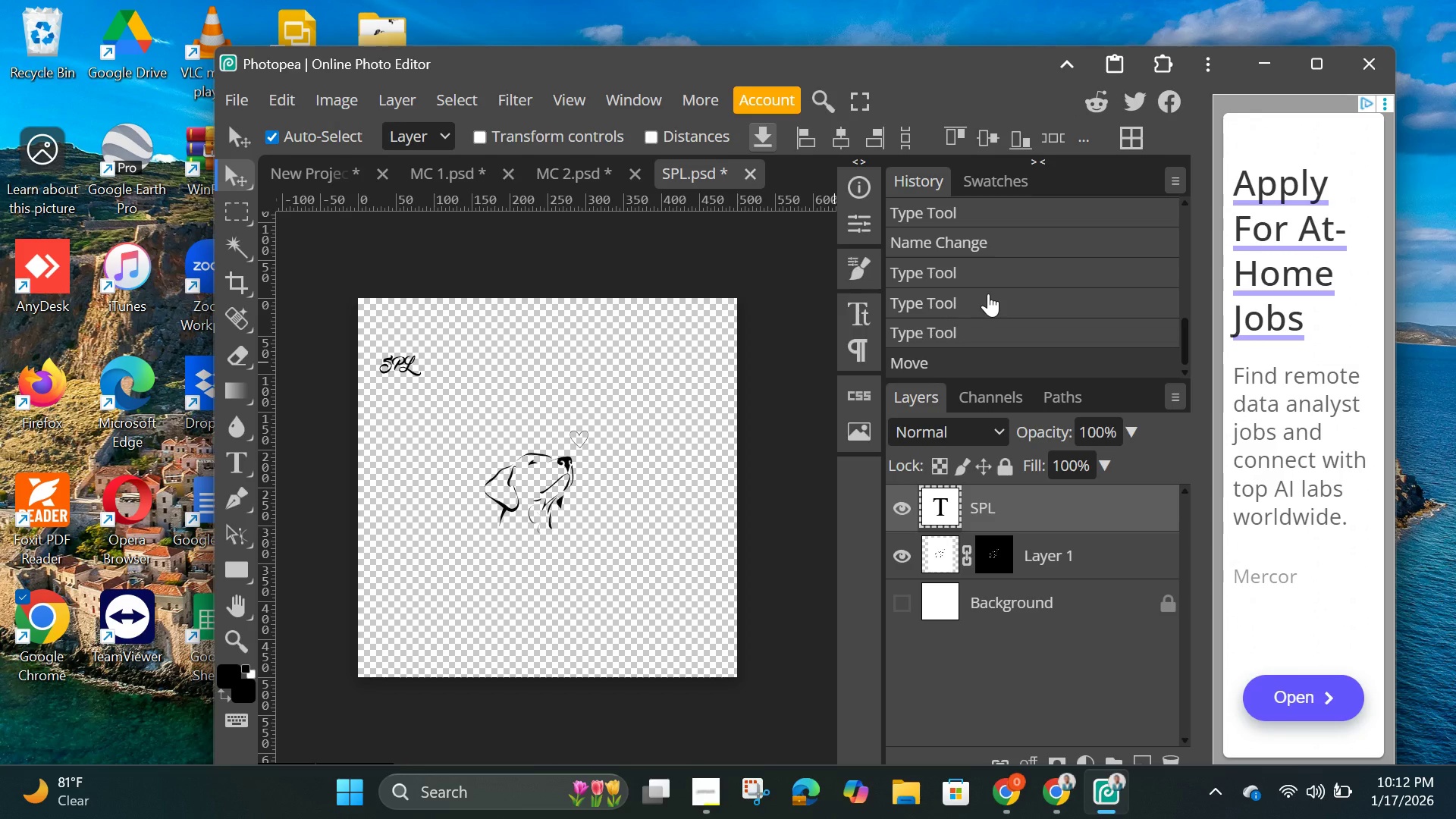 
double_click([391, 357])
 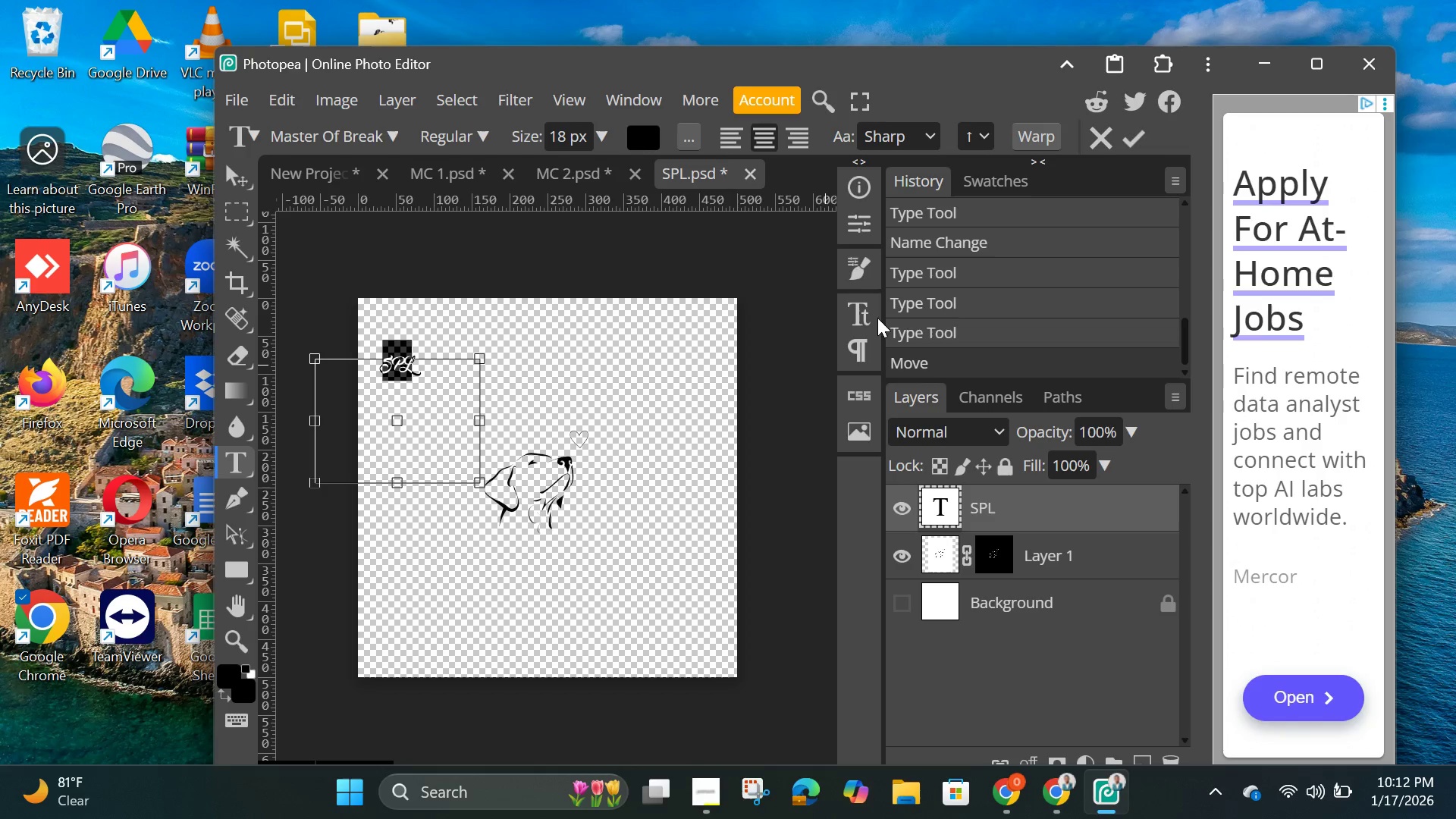 
left_click([867, 310])
 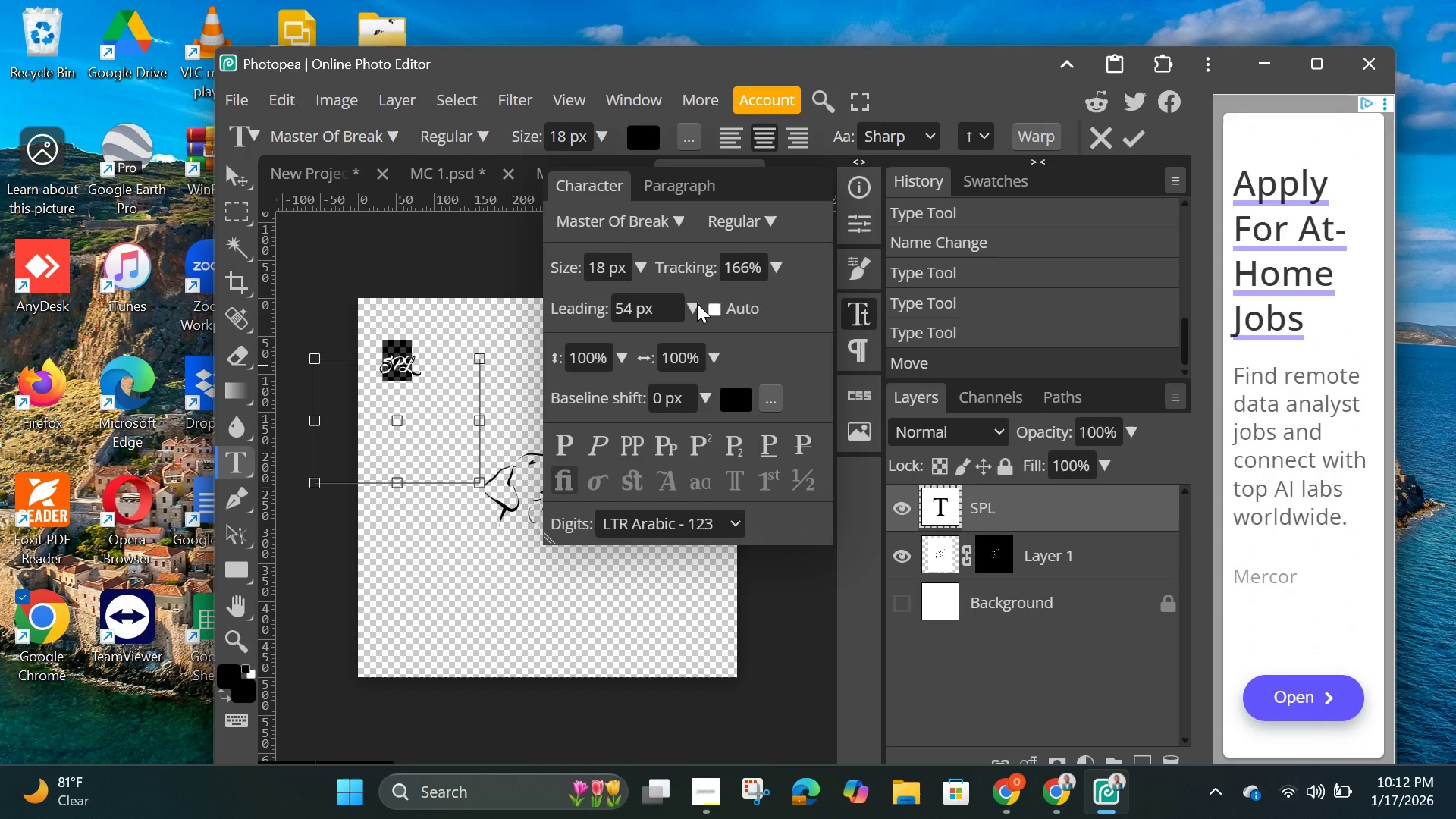 
left_click([693, 302])
 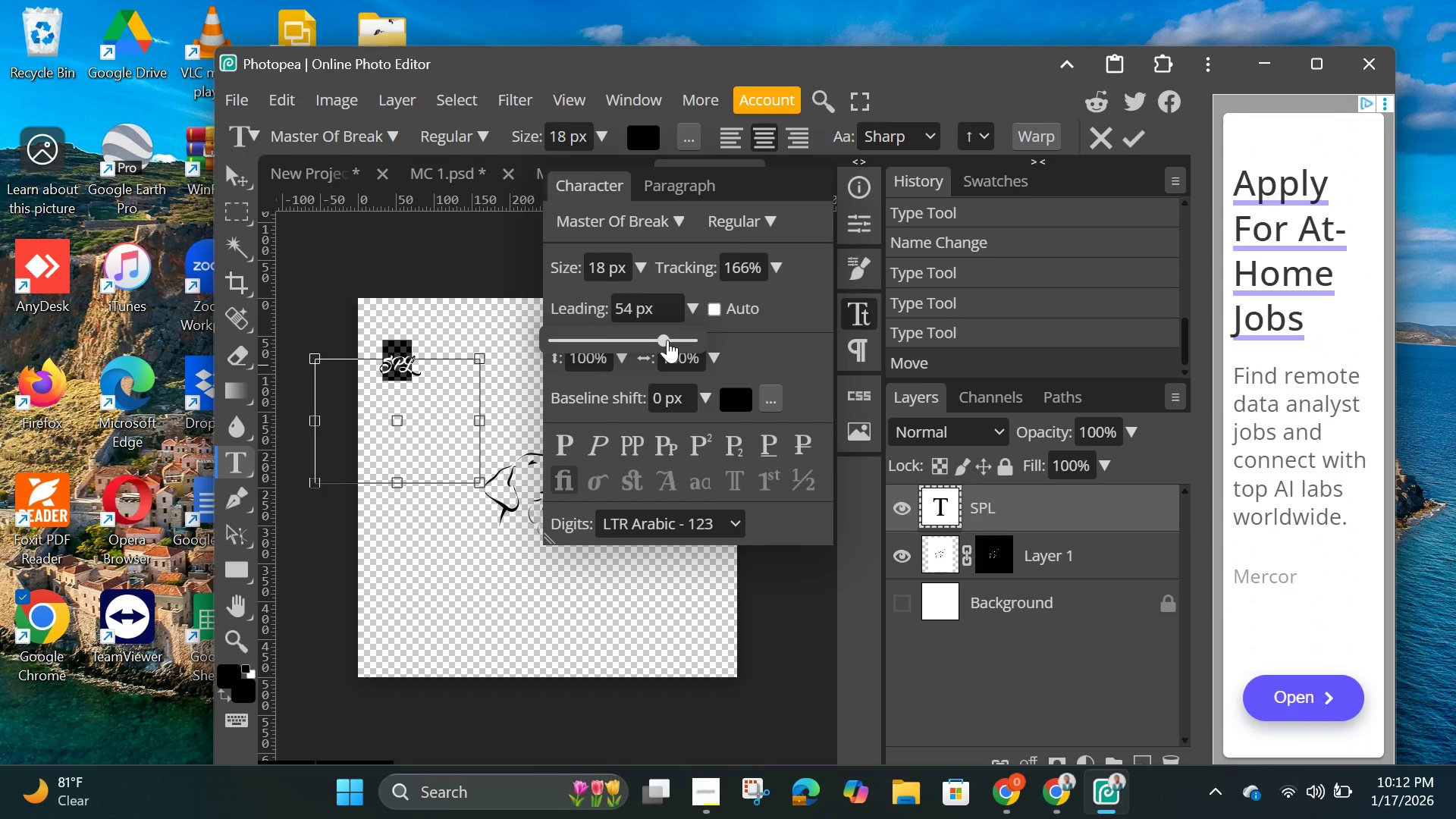 
left_click_drag(start_coordinate=[667, 340], to_coordinate=[652, 347])
 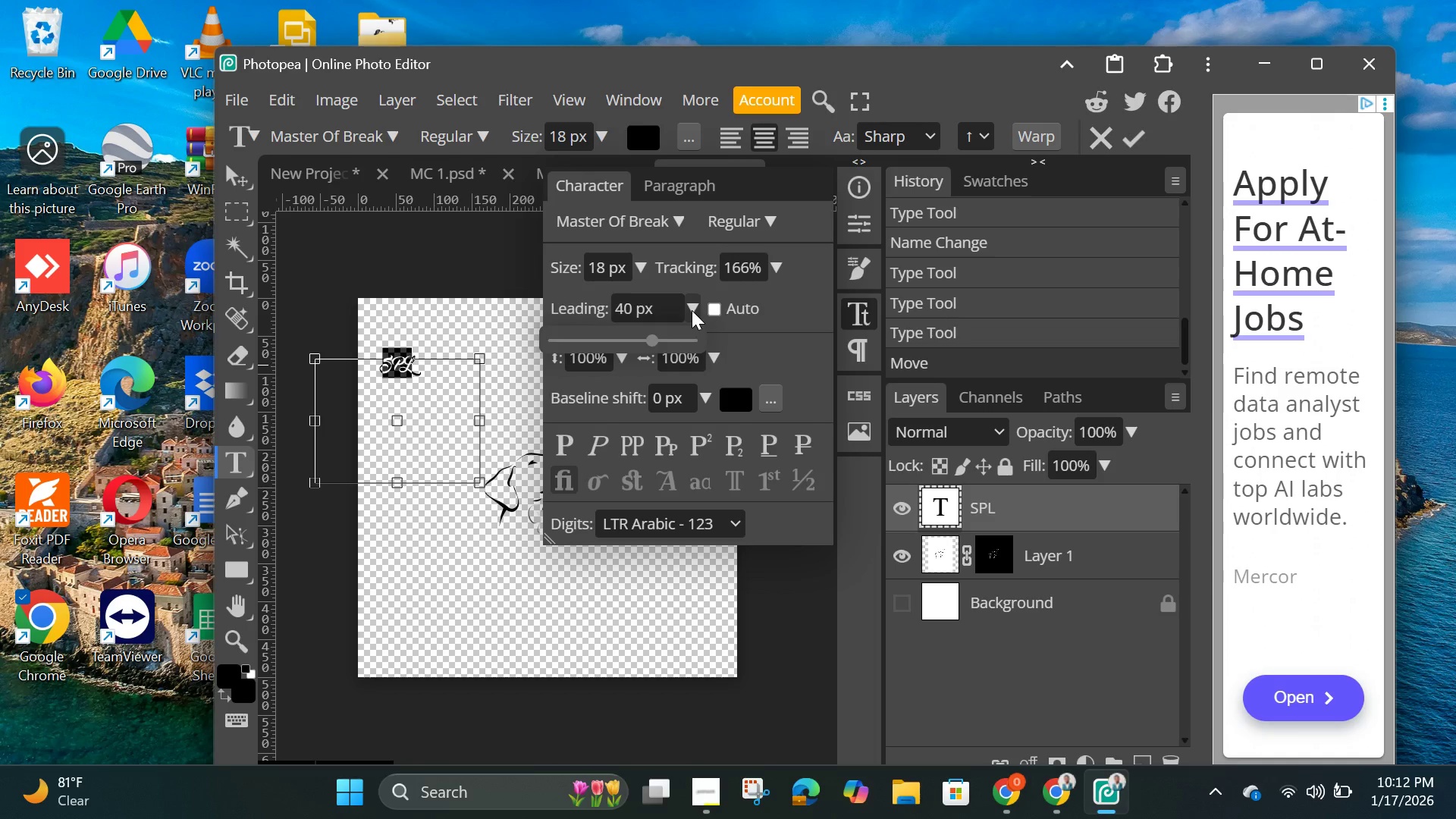 
left_click([692, 310])
 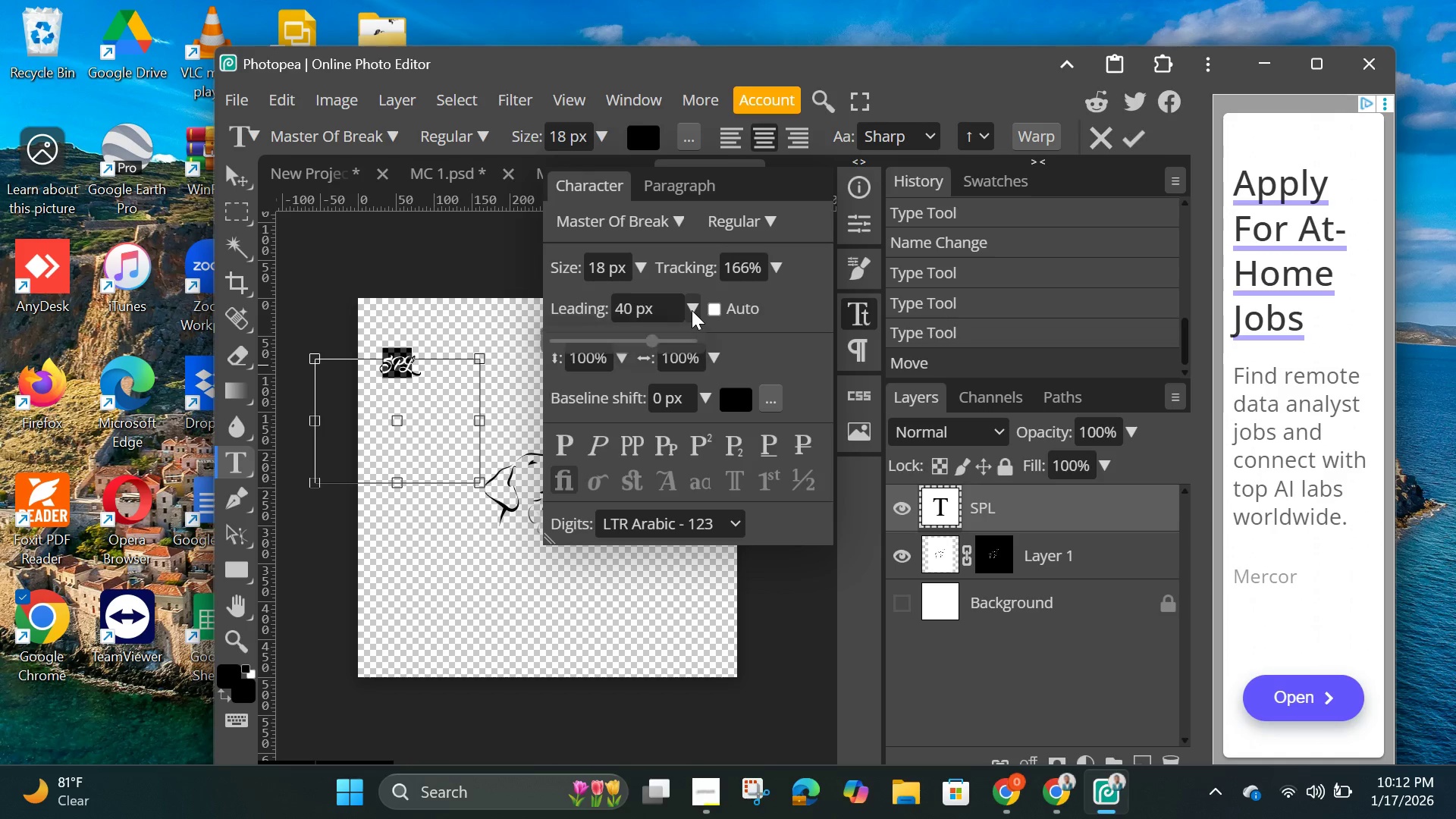 
left_click([692, 310])
 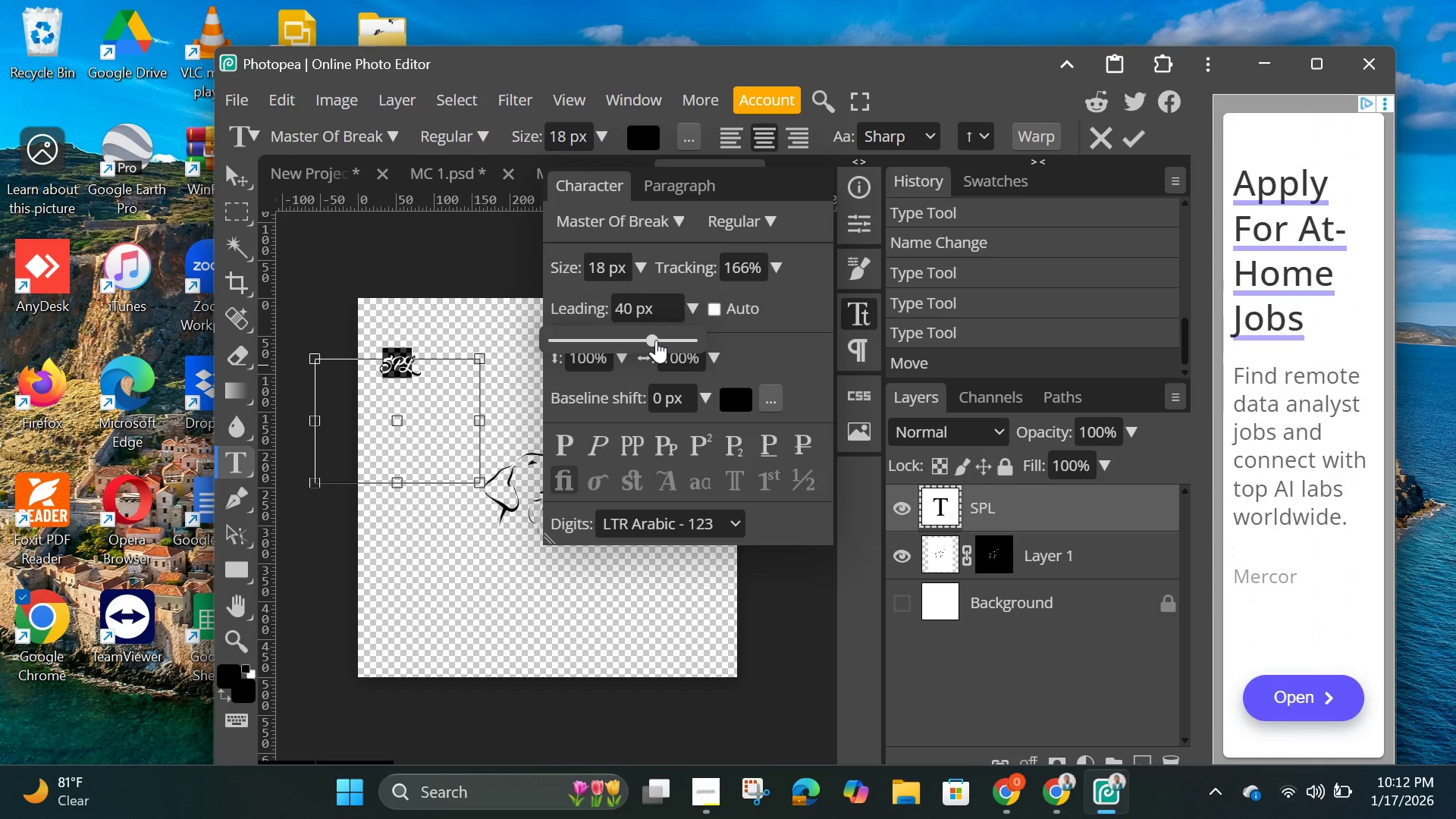 
left_click_drag(start_coordinate=[656, 340], to_coordinate=[649, 342])
 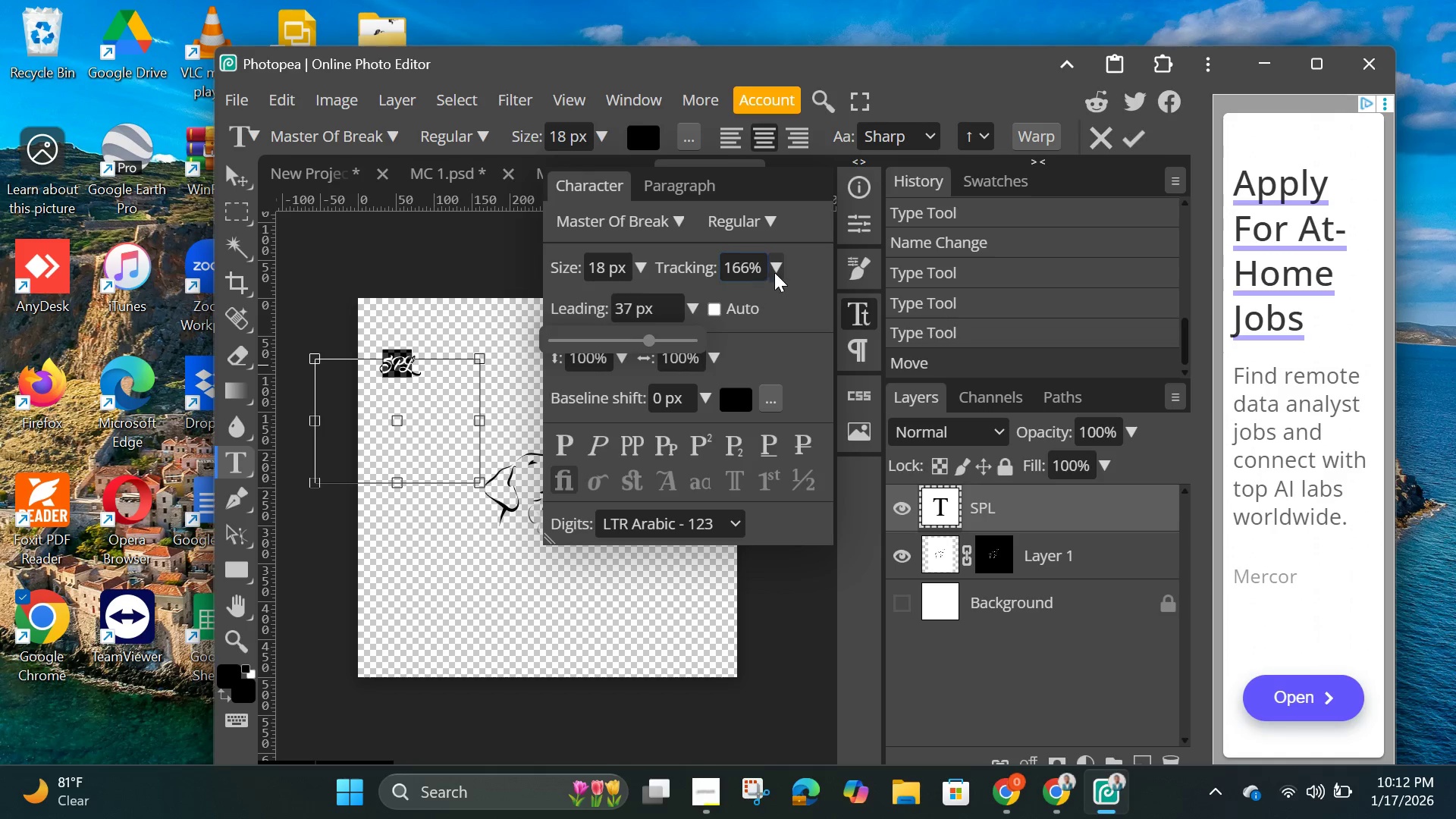 
left_click([776, 269])
 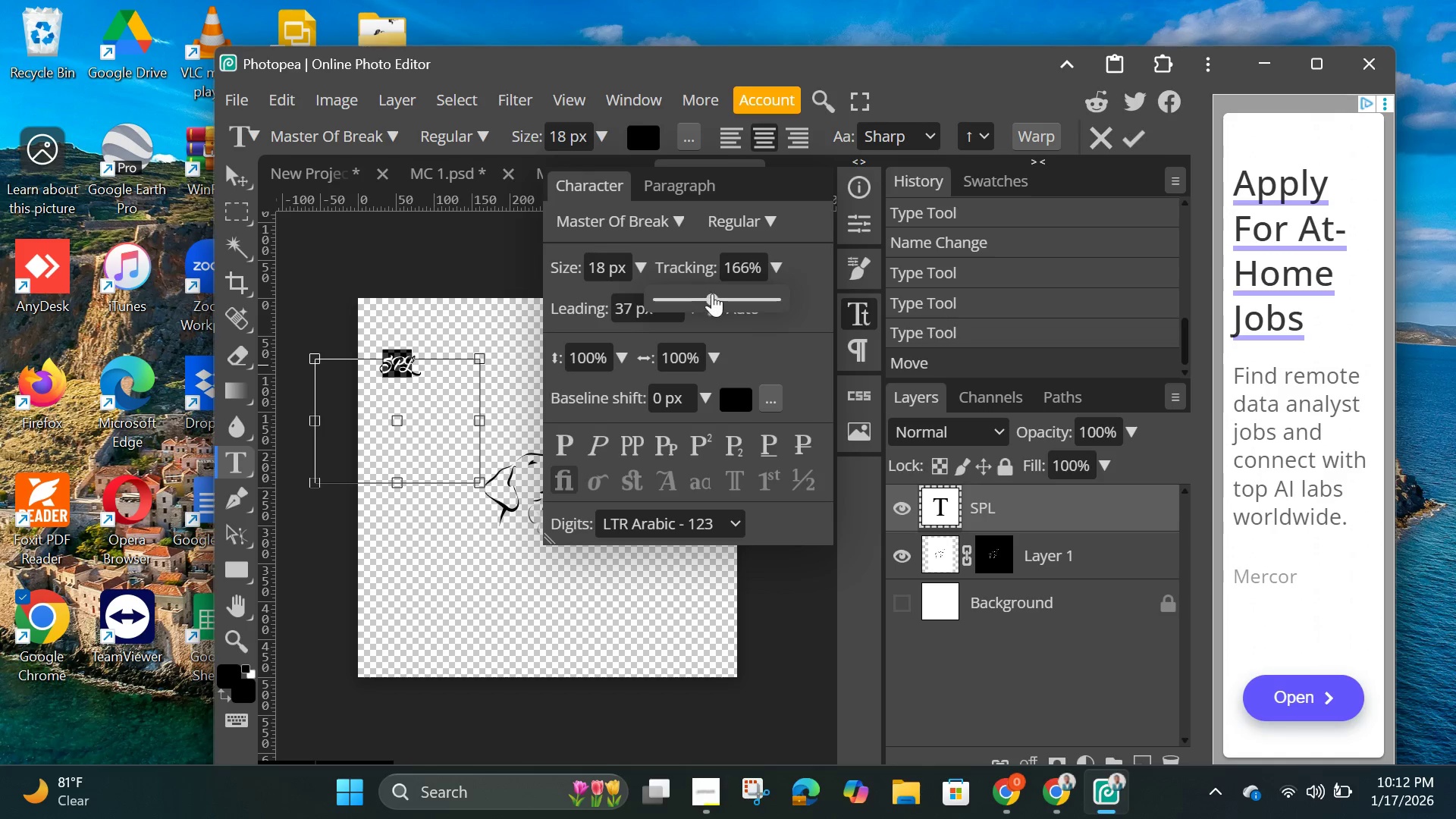 
left_click_drag(start_coordinate=[712, 293], to_coordinate=[715, 297])
 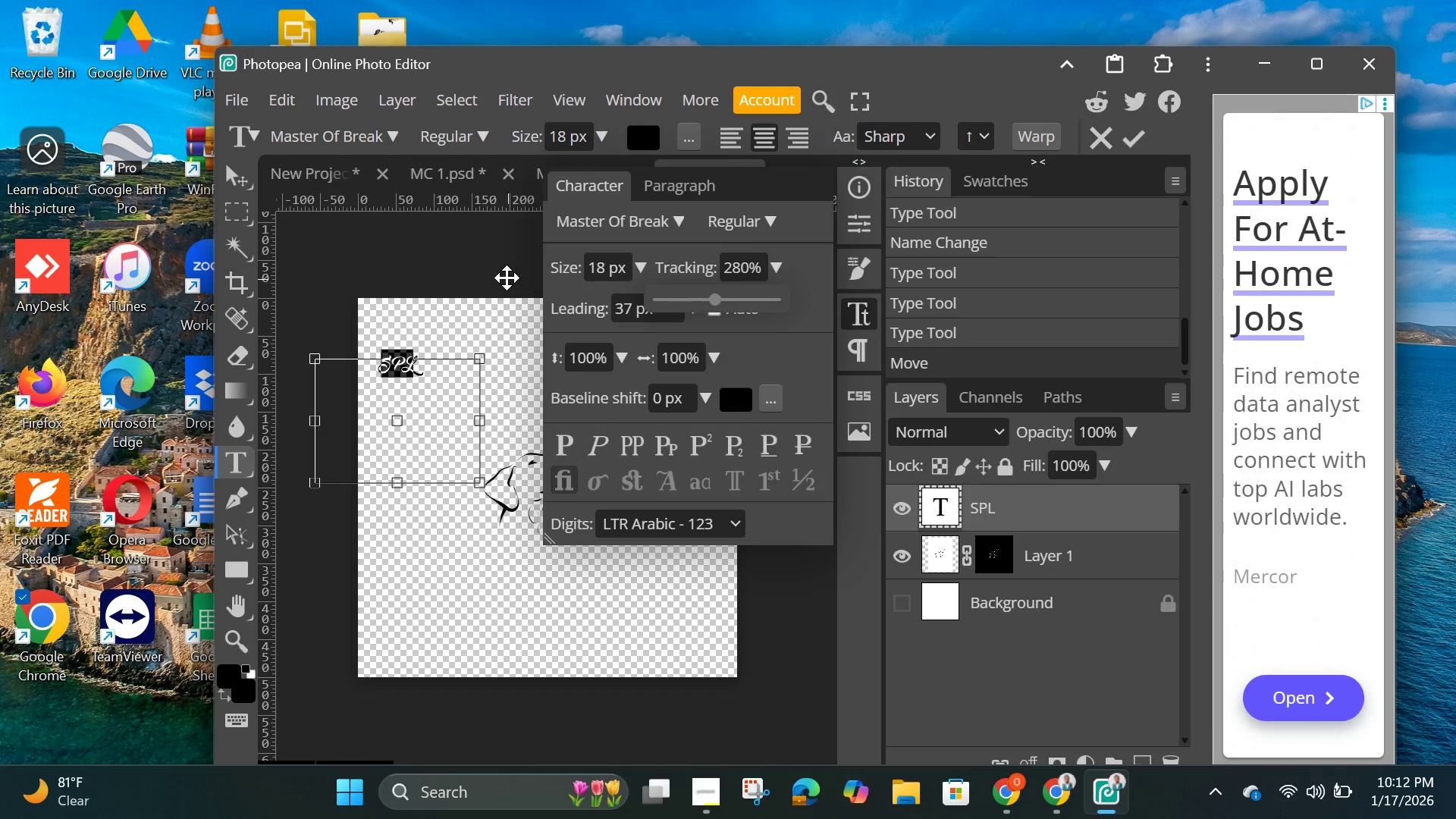 
left_click([500, 275])
 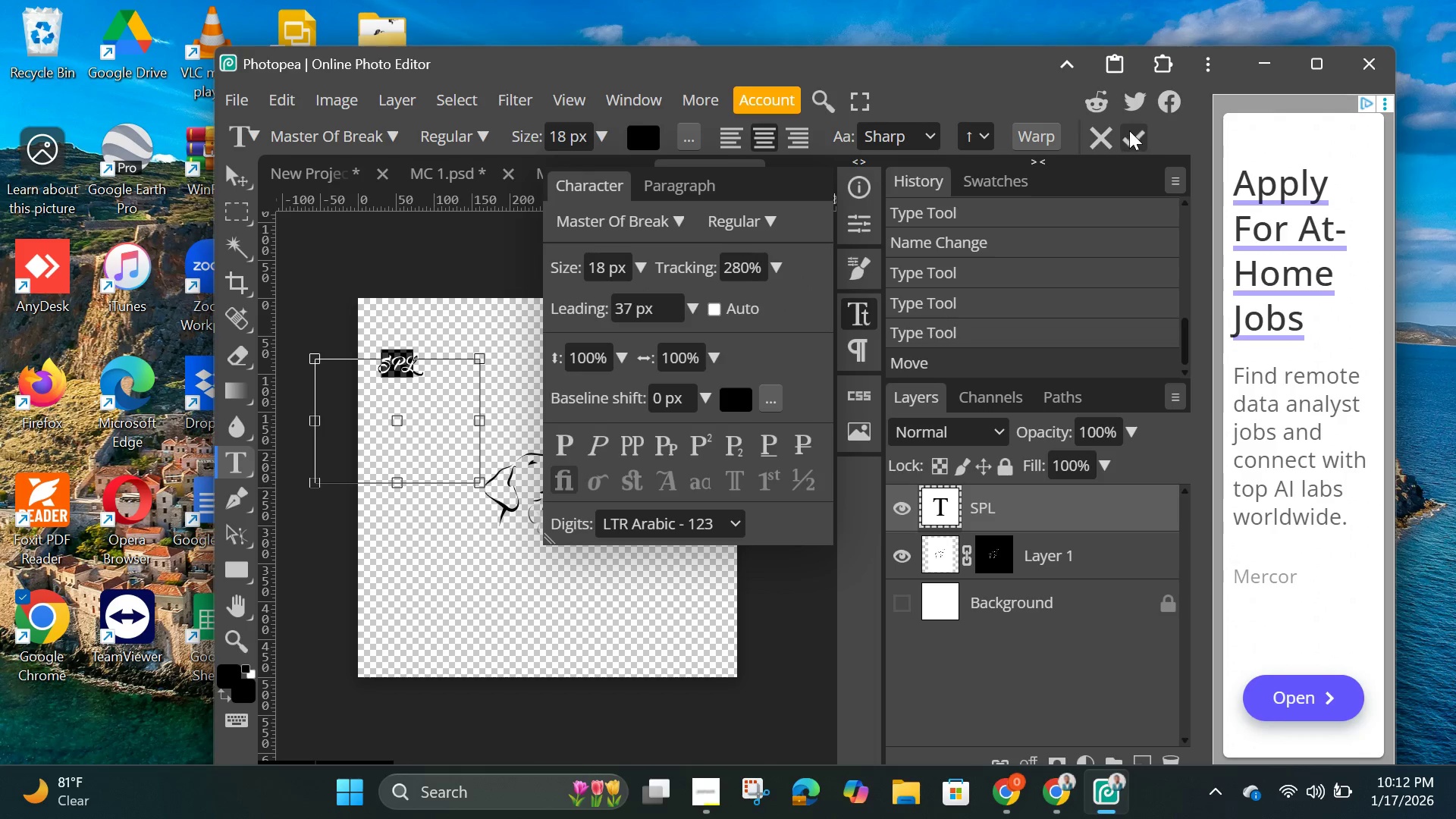 
left_click([1131, 130])
 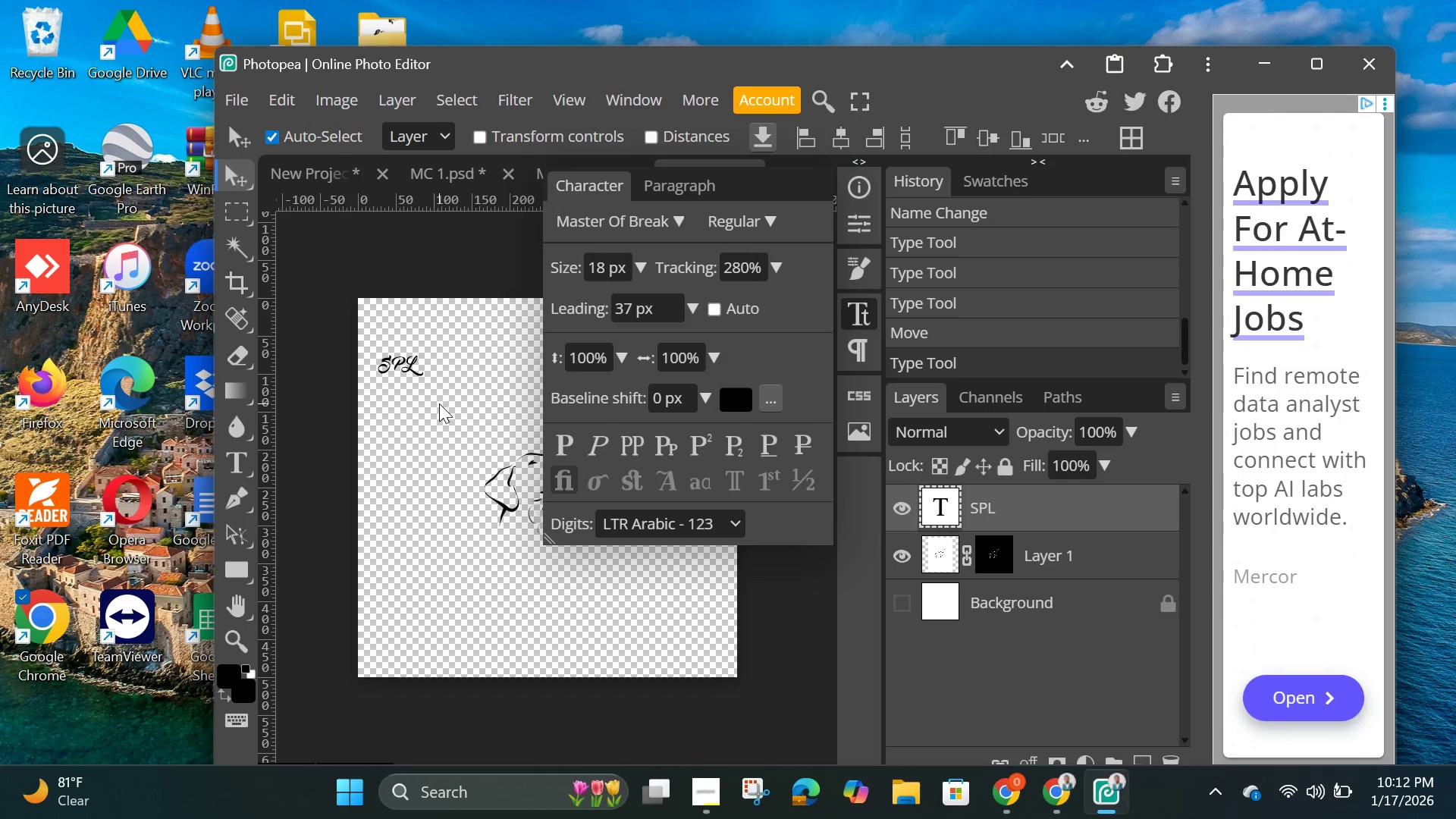 
left_click([438, 403])
 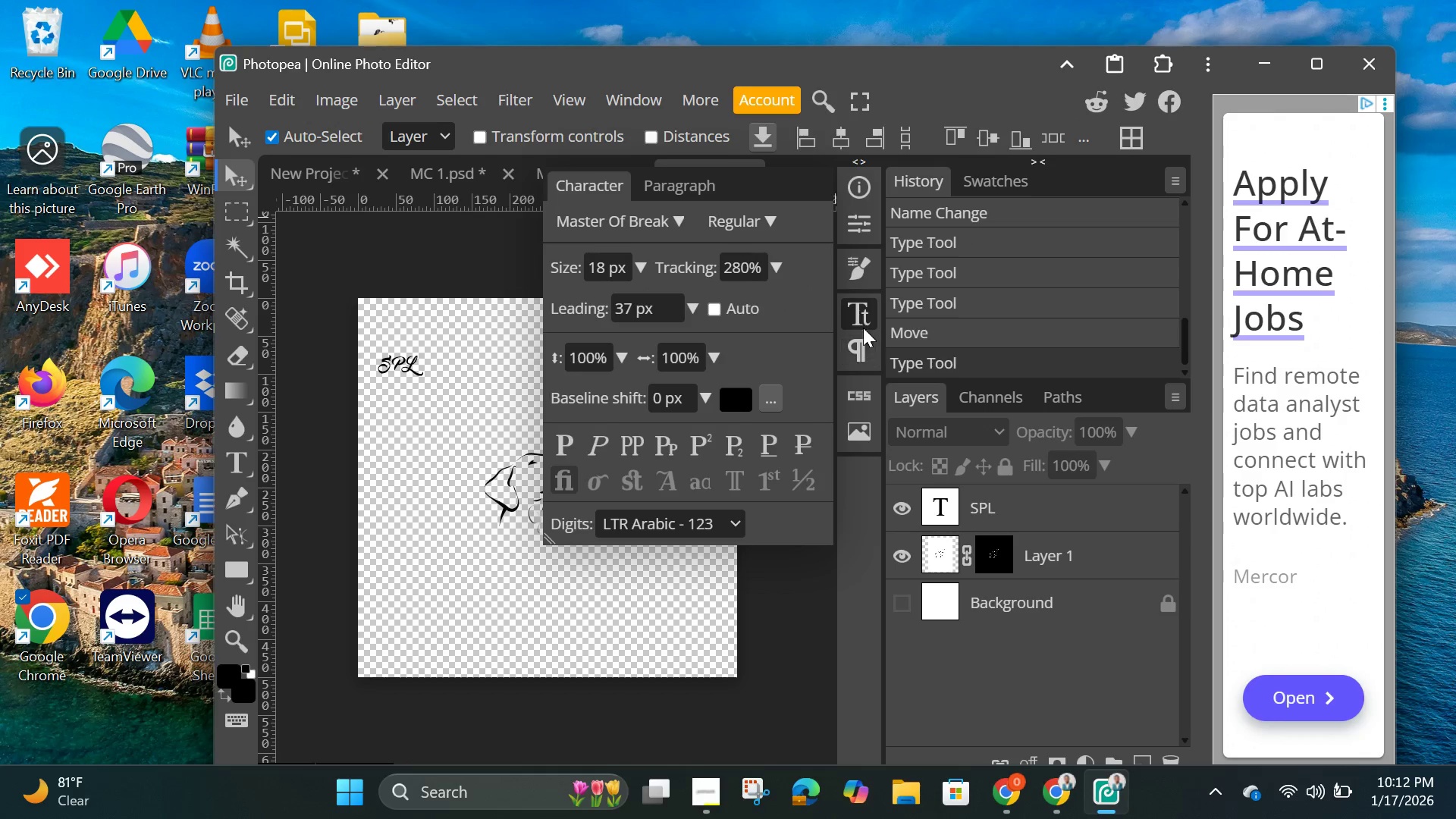 
left_click([858, 312])
 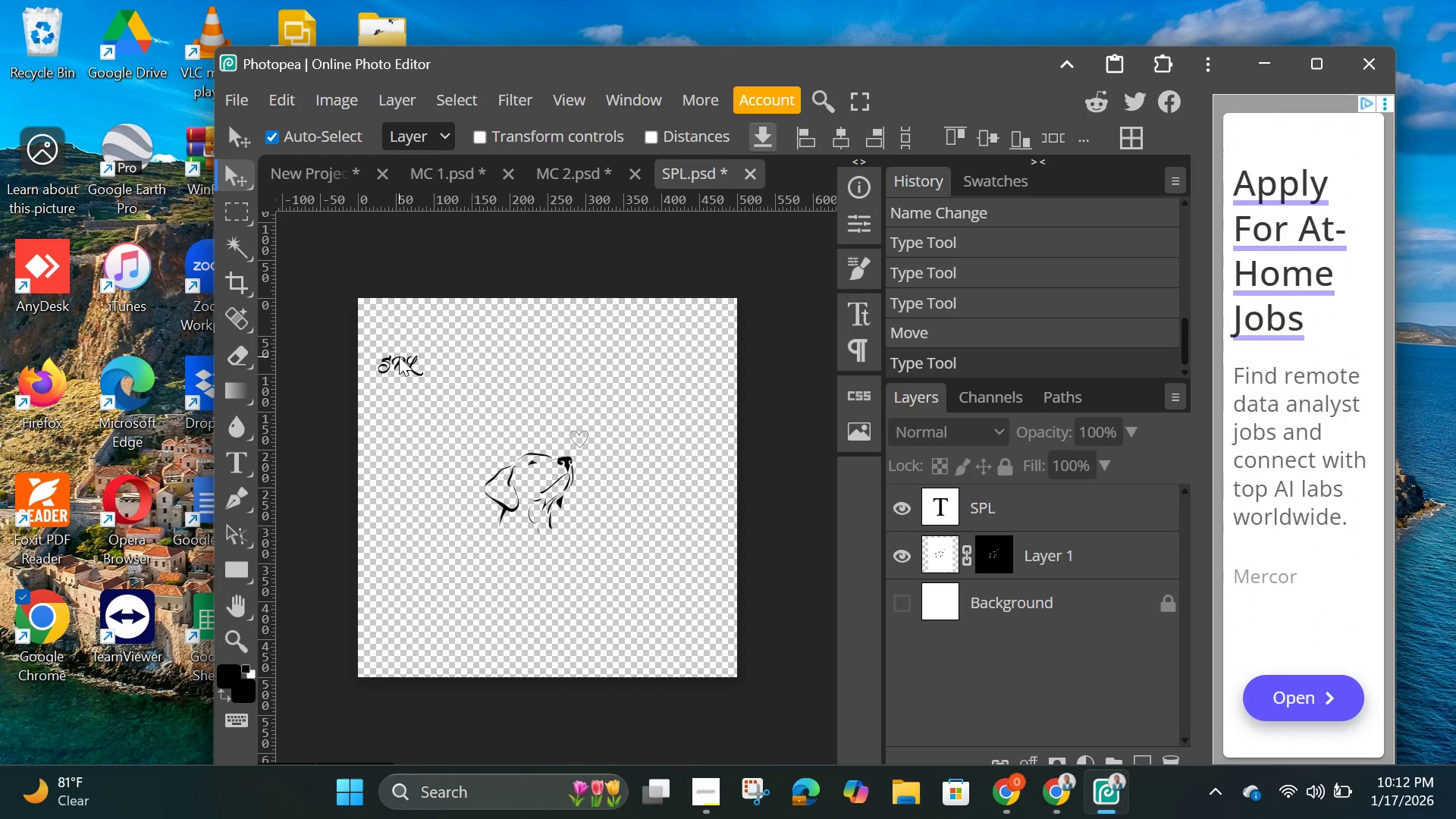 
left_click_drag(start_coordinate=[399, 356], to_coordinate=[576, 513])
 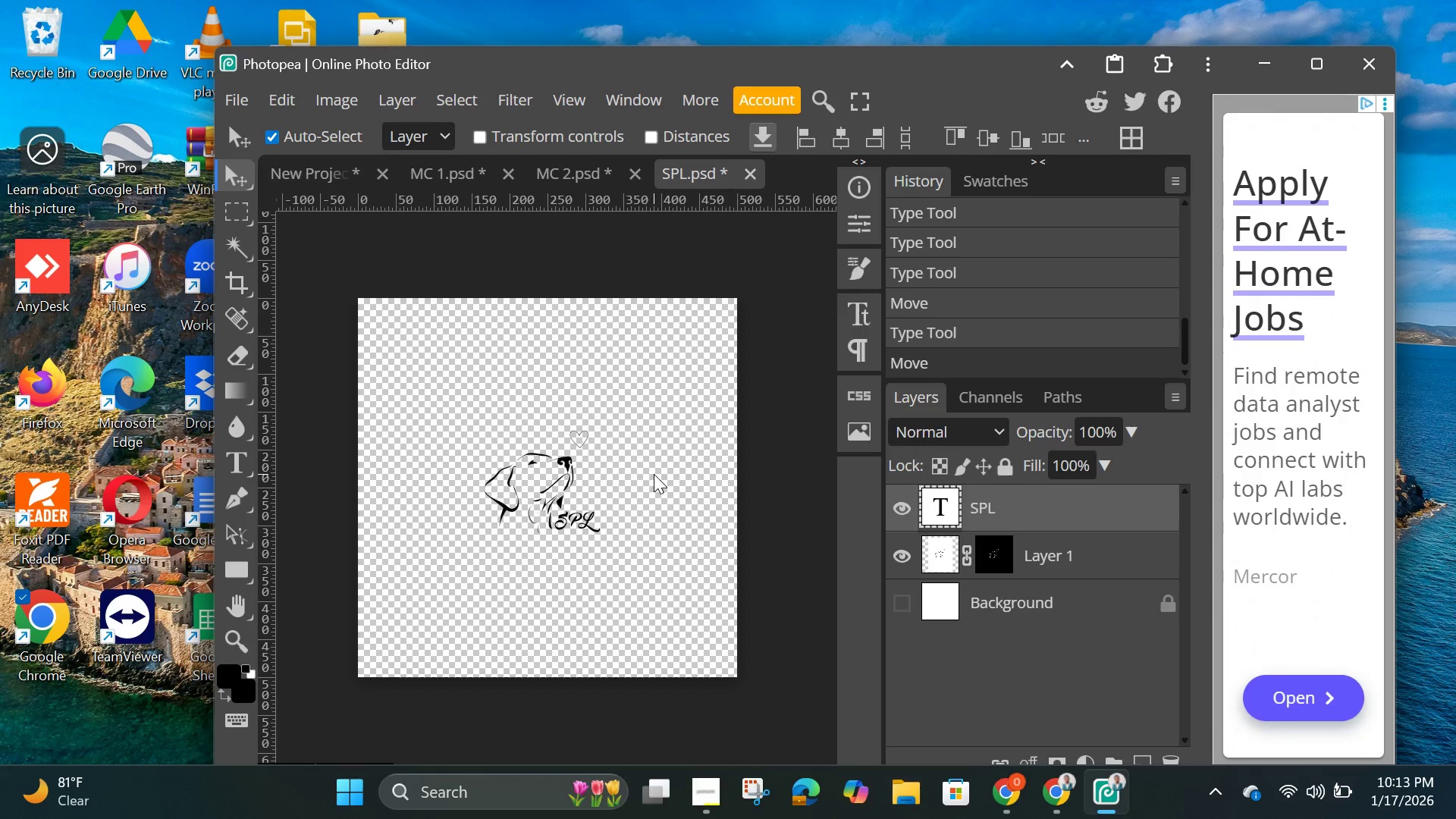 
left_click([654, 474])
 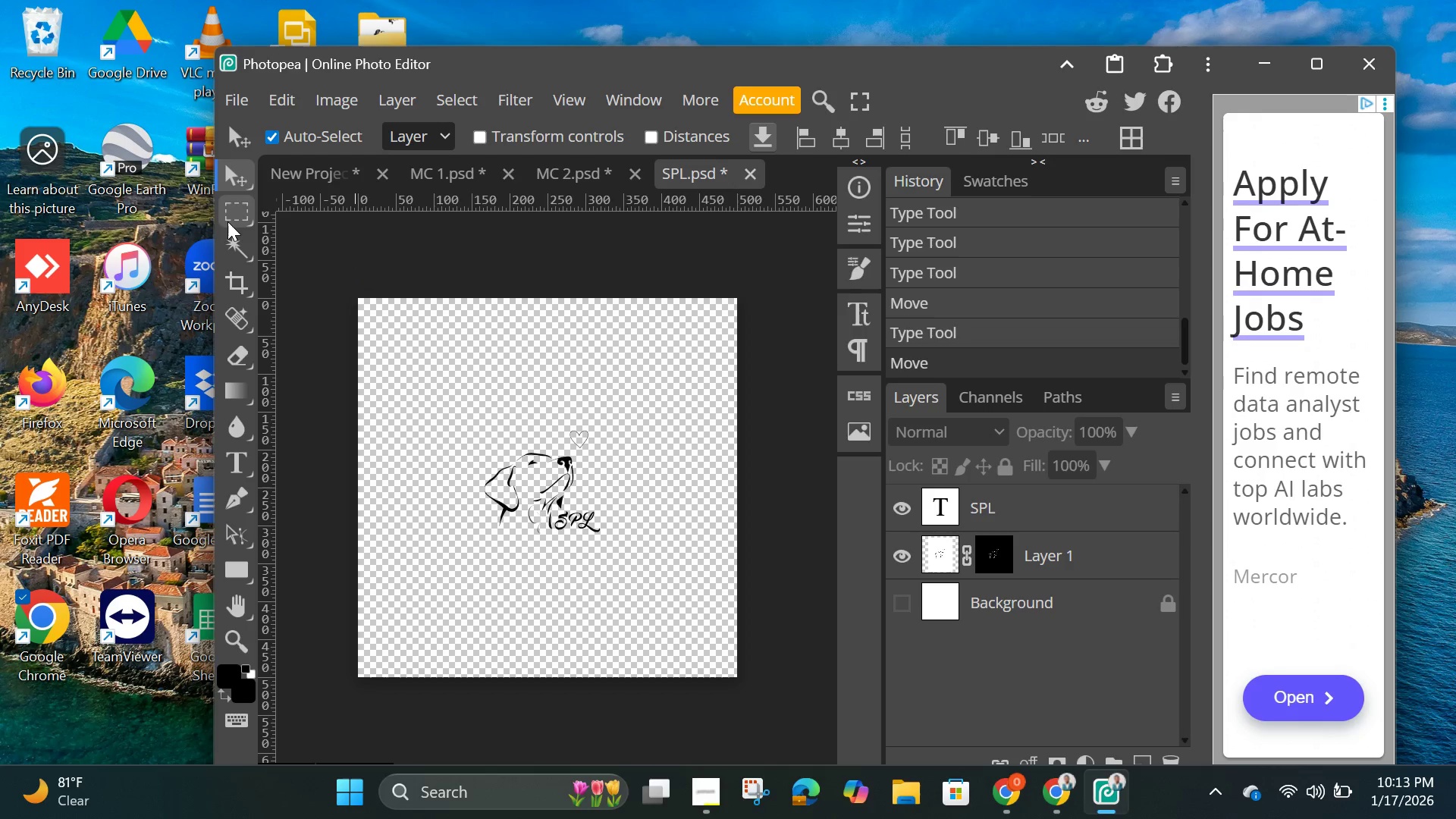 
wait(5.7)
 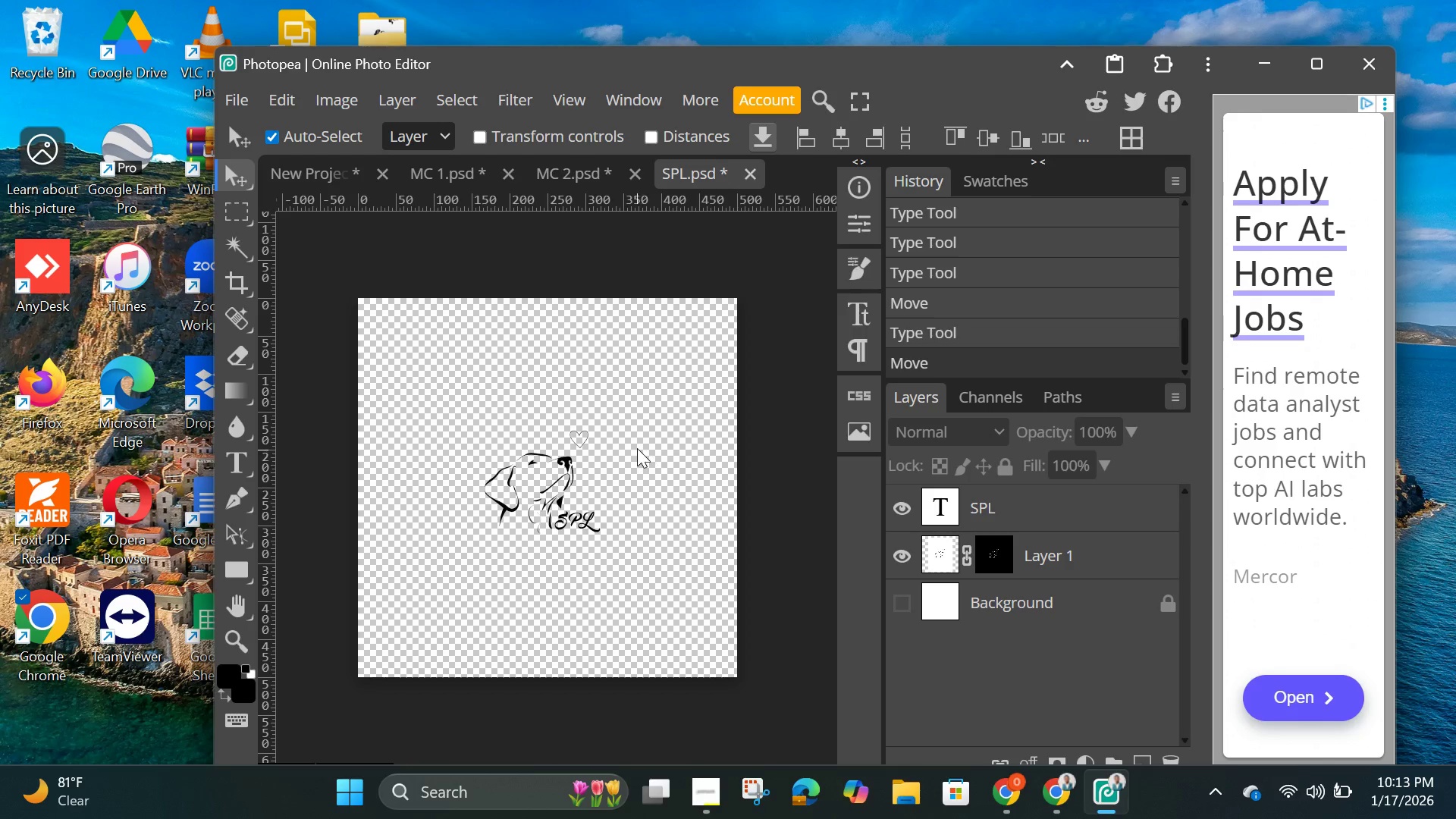 
left_click([236, 99])
 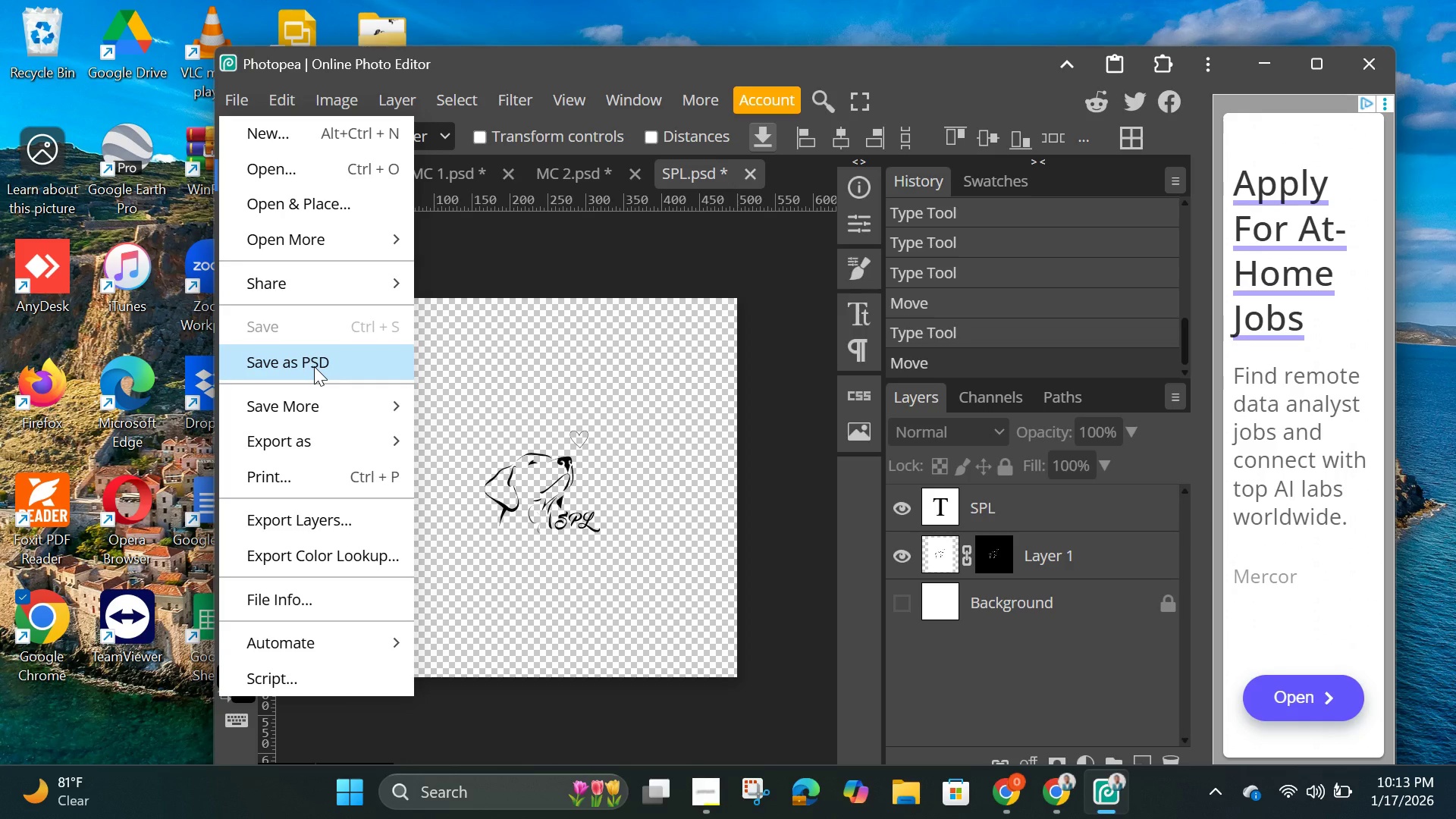 
mouse_move([312, 438])
 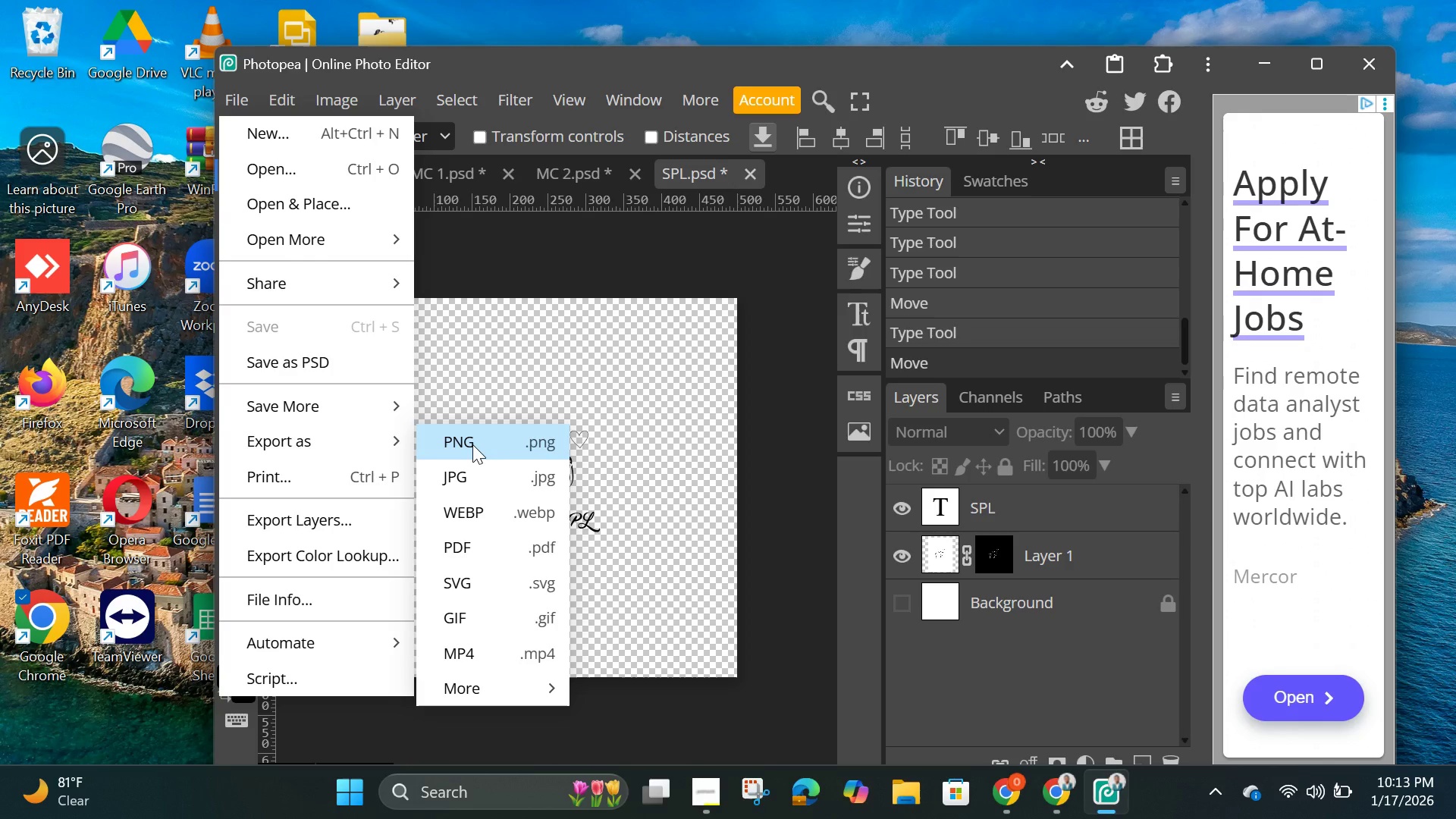 
mouse_move([337, 442])
 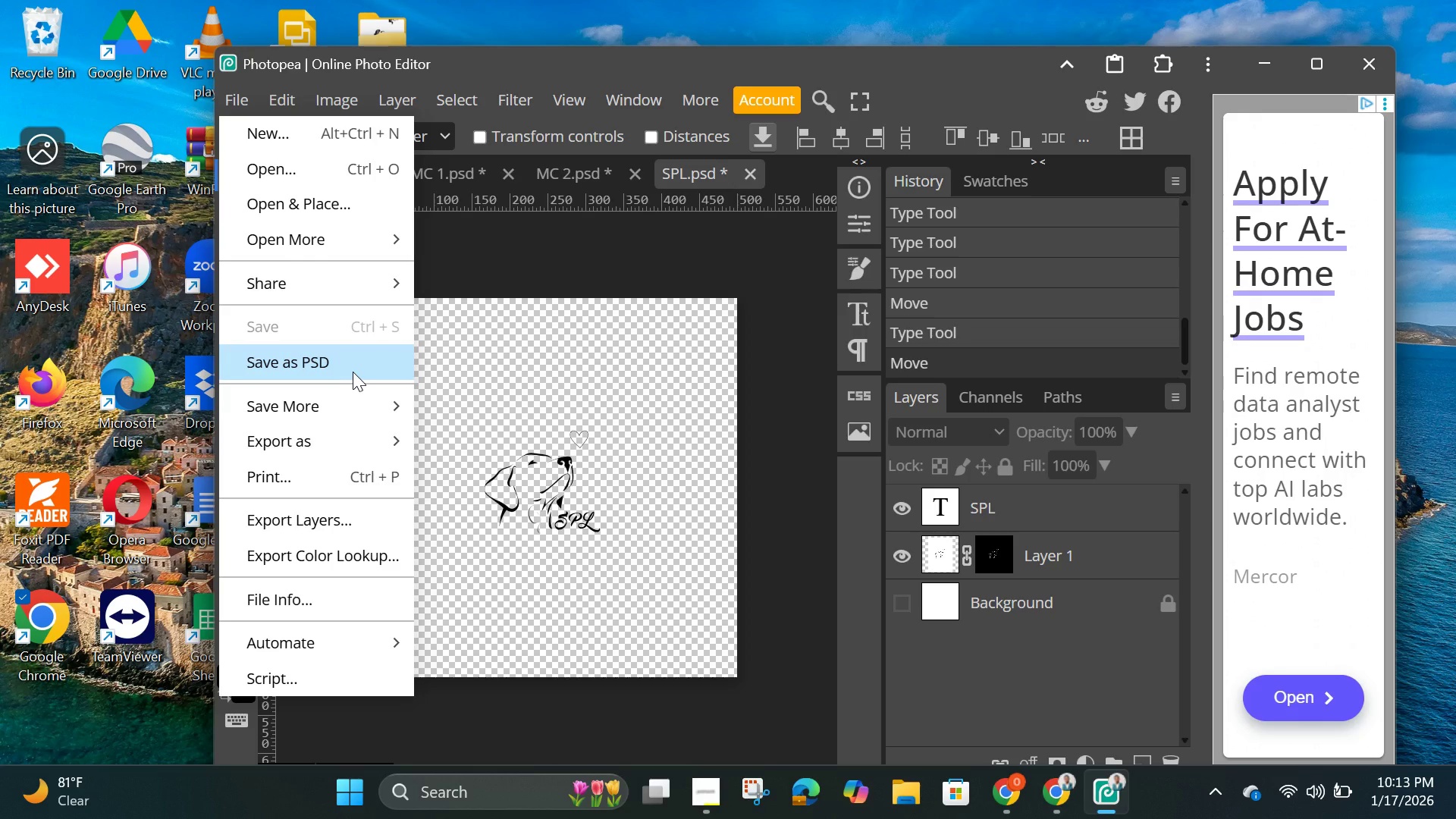 
left_click([353, 370])
 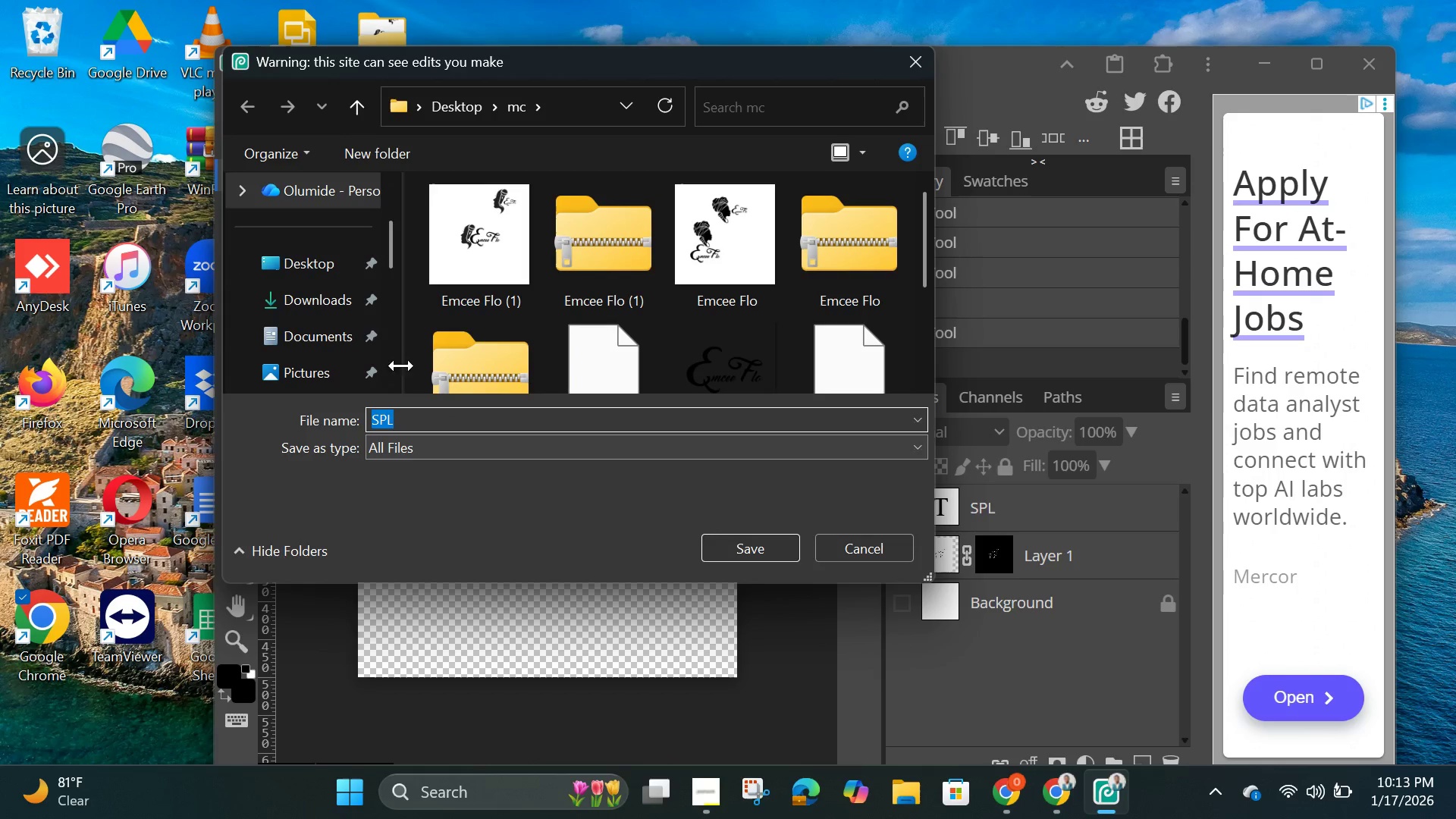 
left_click([342, 262])
 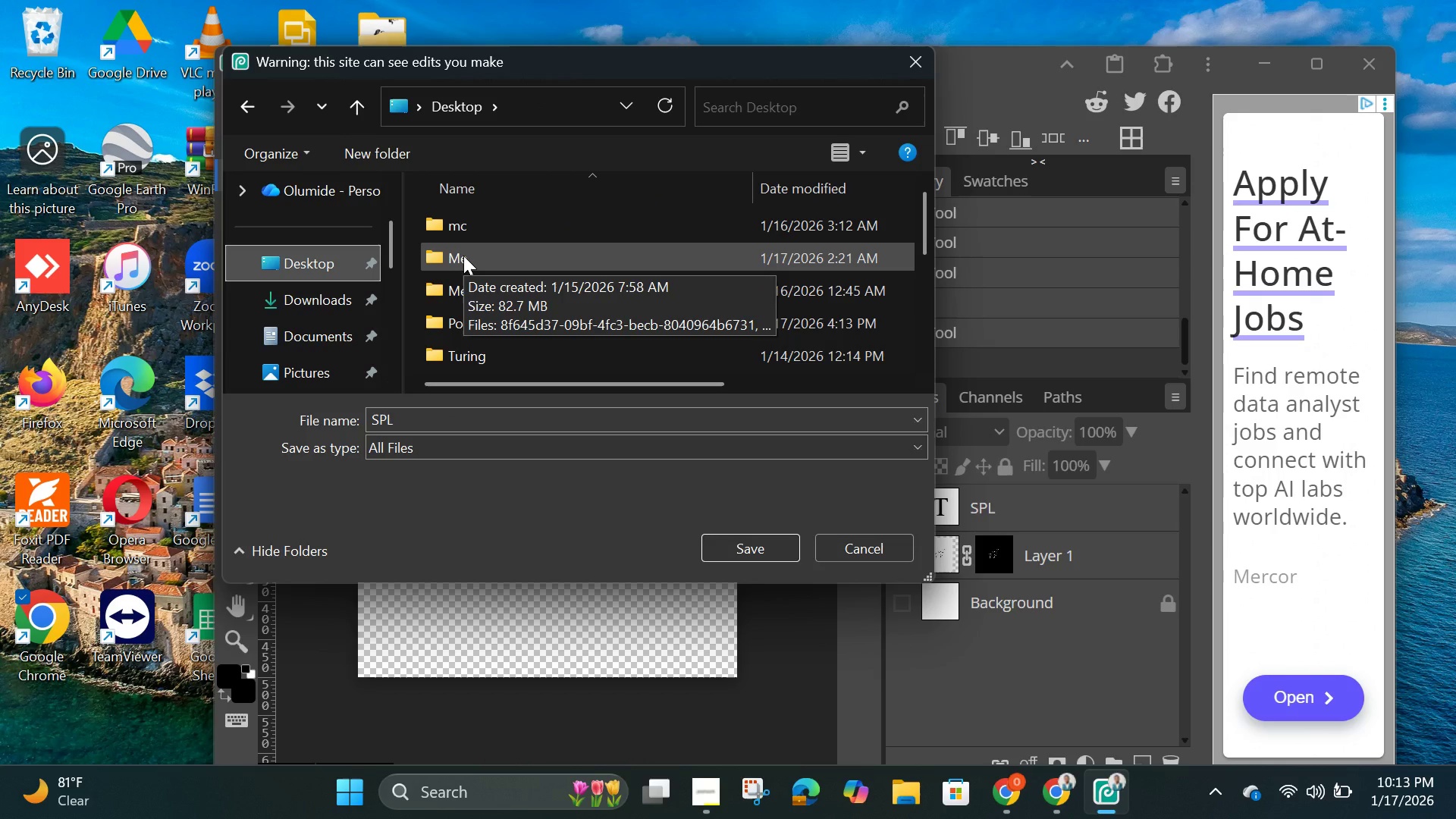 
double_click([463, 256])
 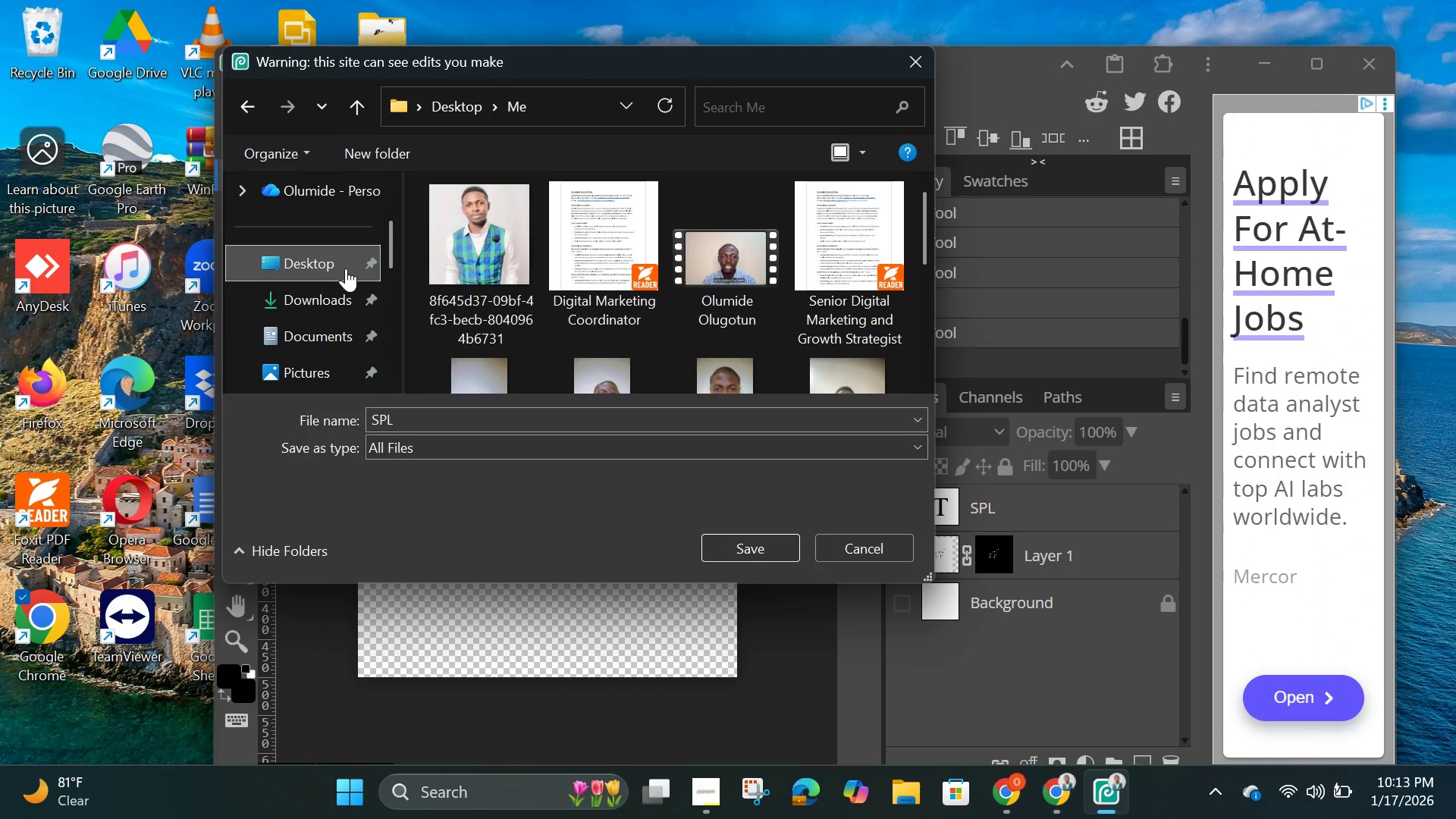 
left_click([346, 268])
 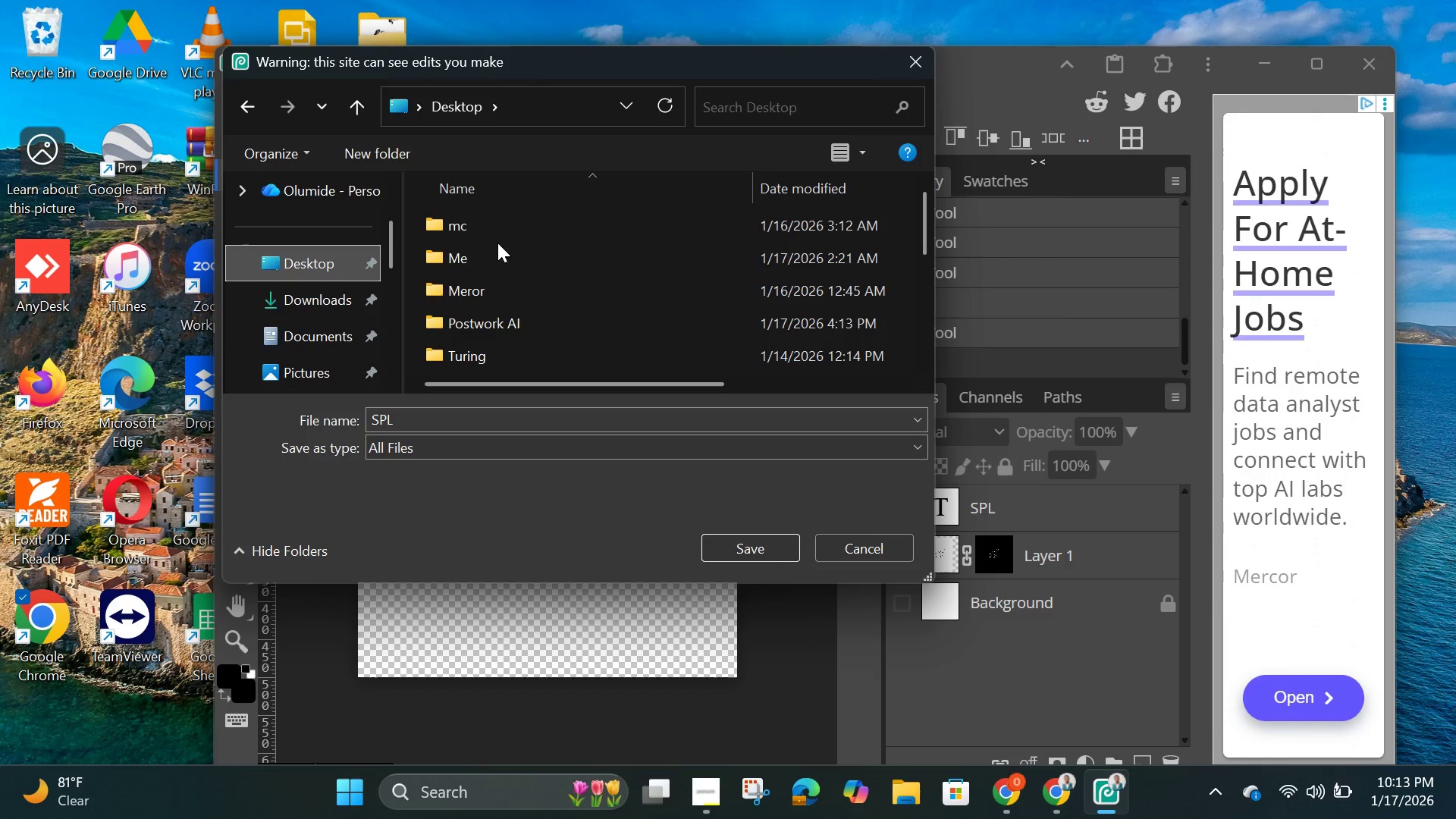 
scroll: coordinate [529, 265], scroll_direction: down, amount: 3.0
 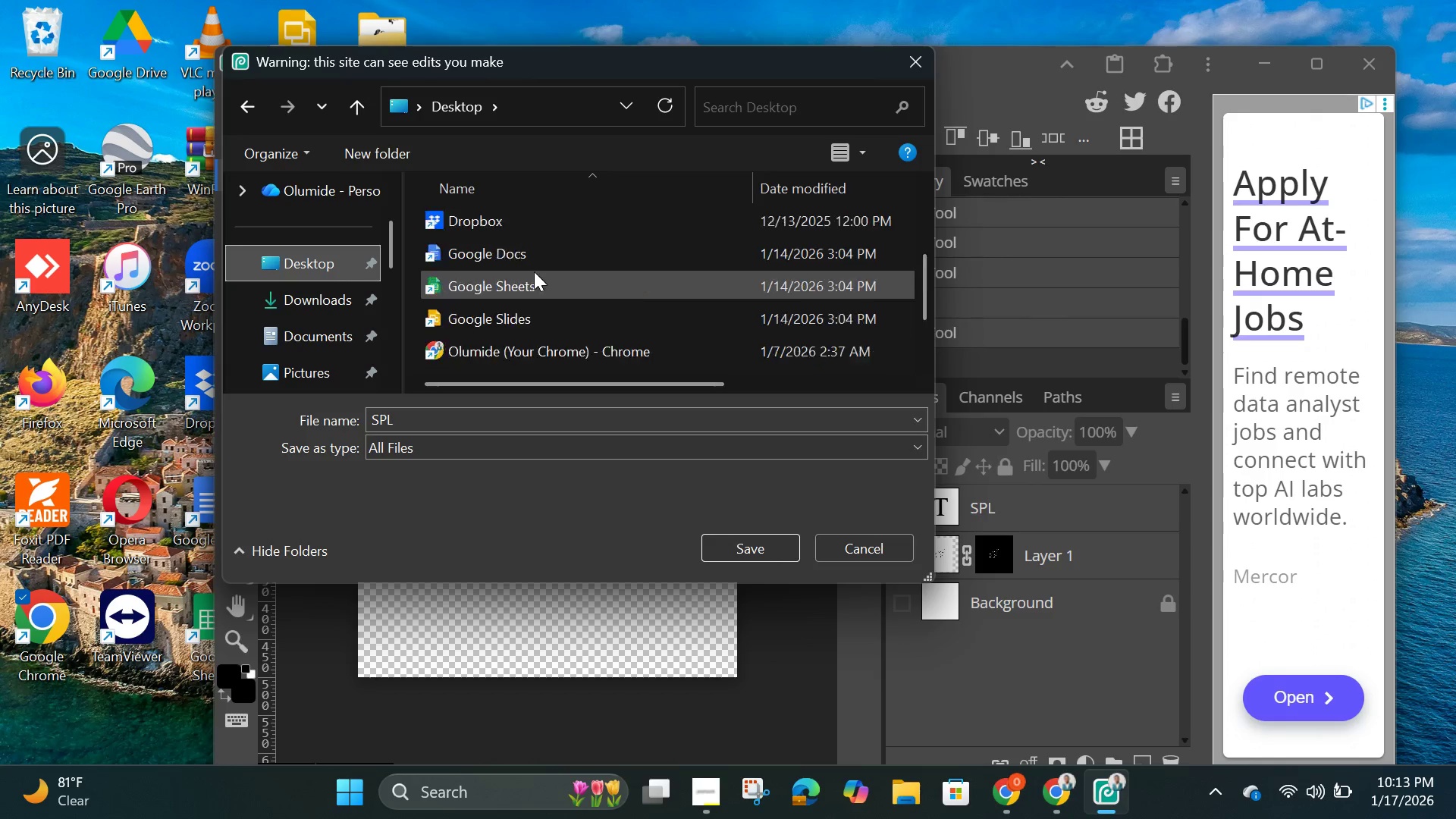 
scroll: coordinate [534, 271], scroll_direction: up, amount: 4.0
 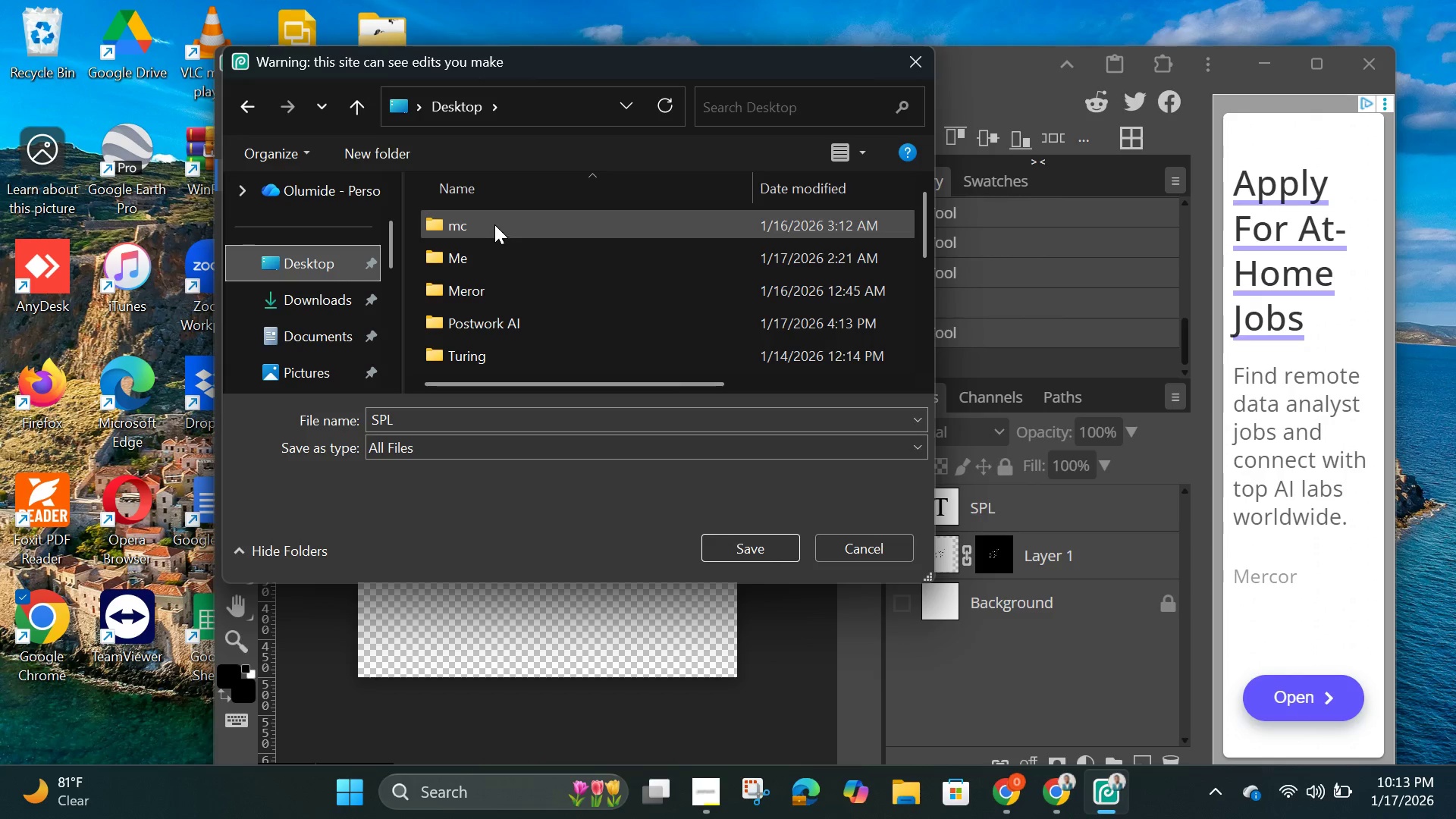 
mouse_move([486, 242])
 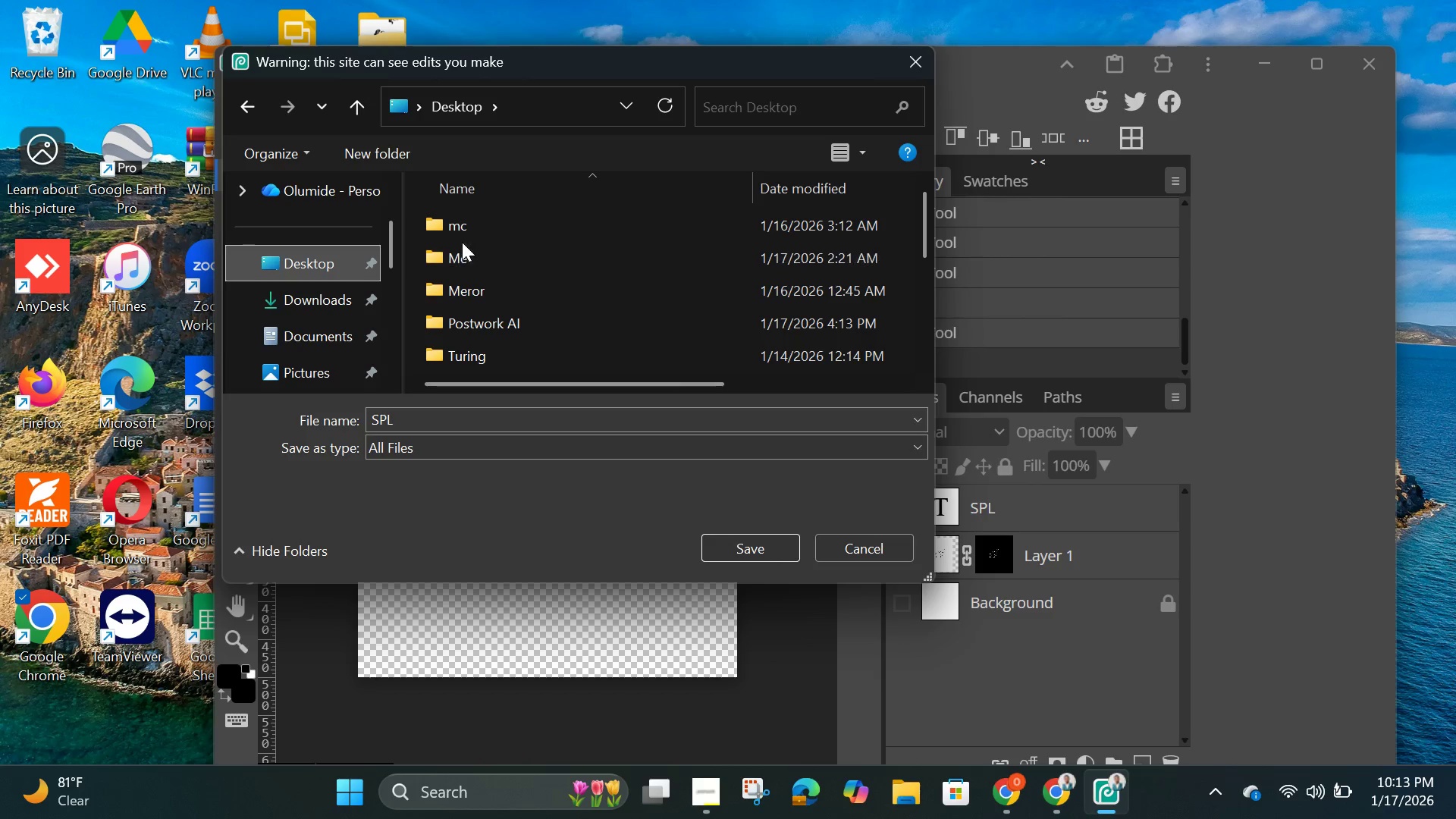 
mouse_move([475, 257])
 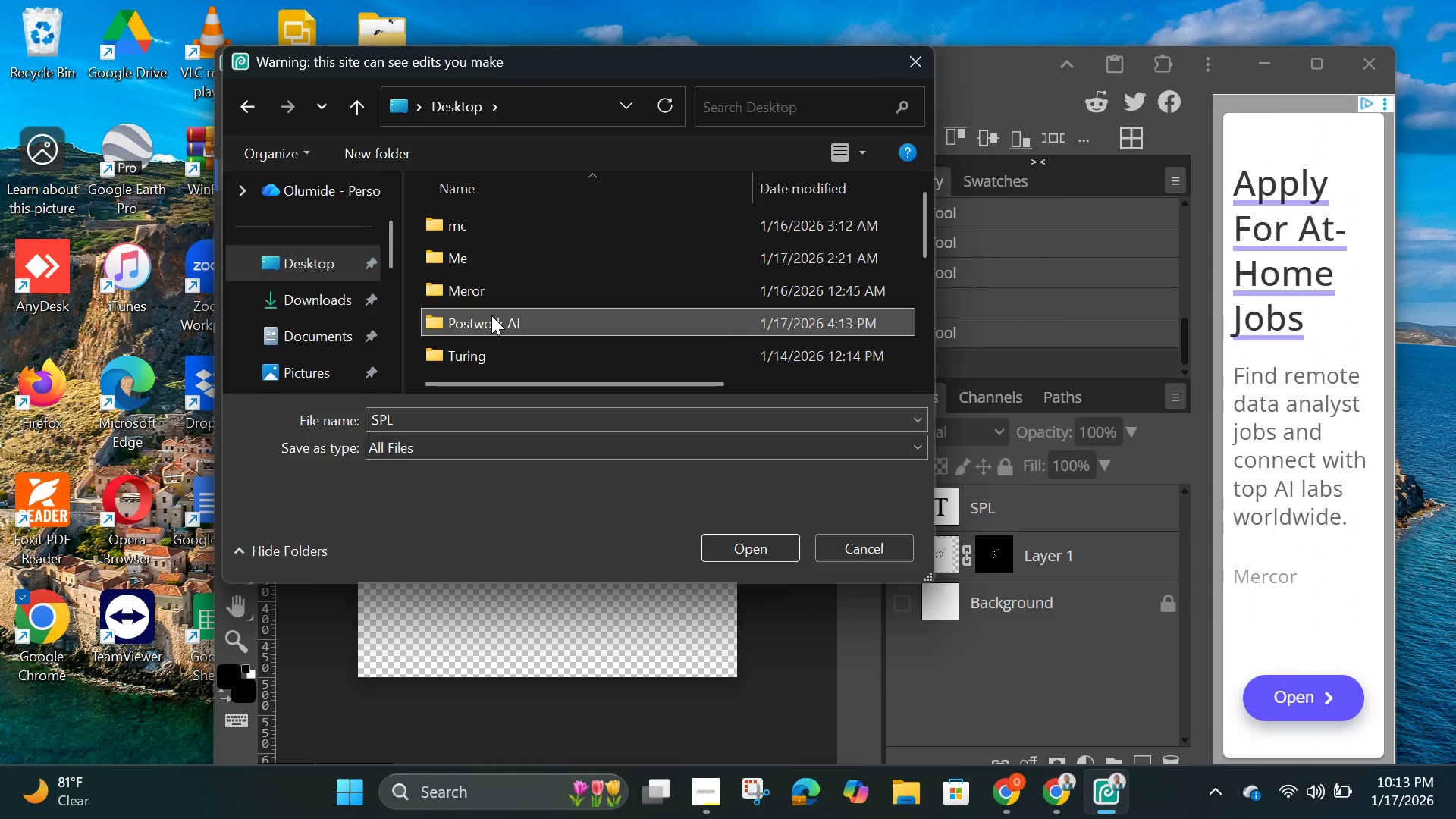 
double_click([491, 315])
 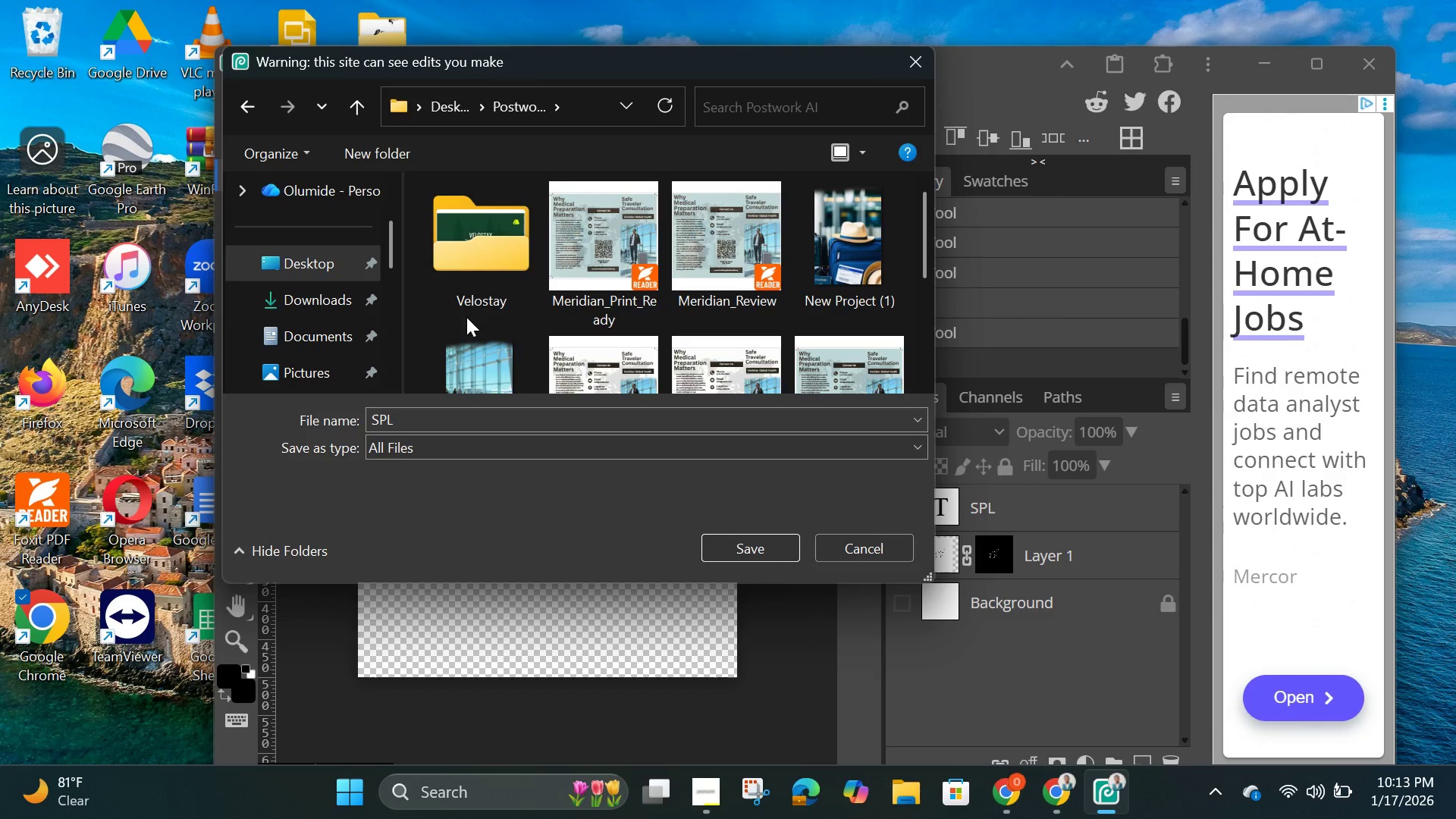 
right_click([465, 317])
 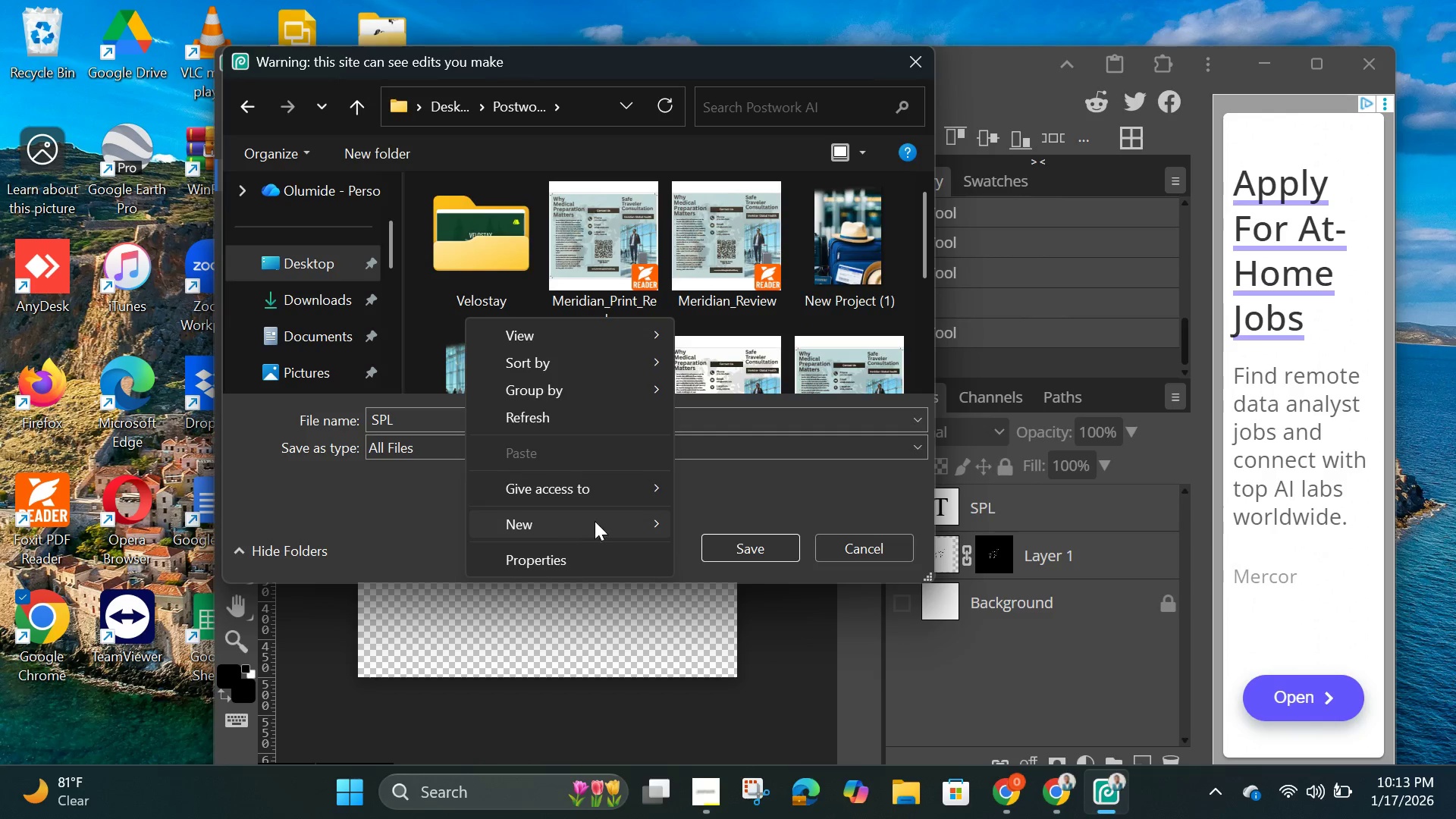 
wait(5.75)
 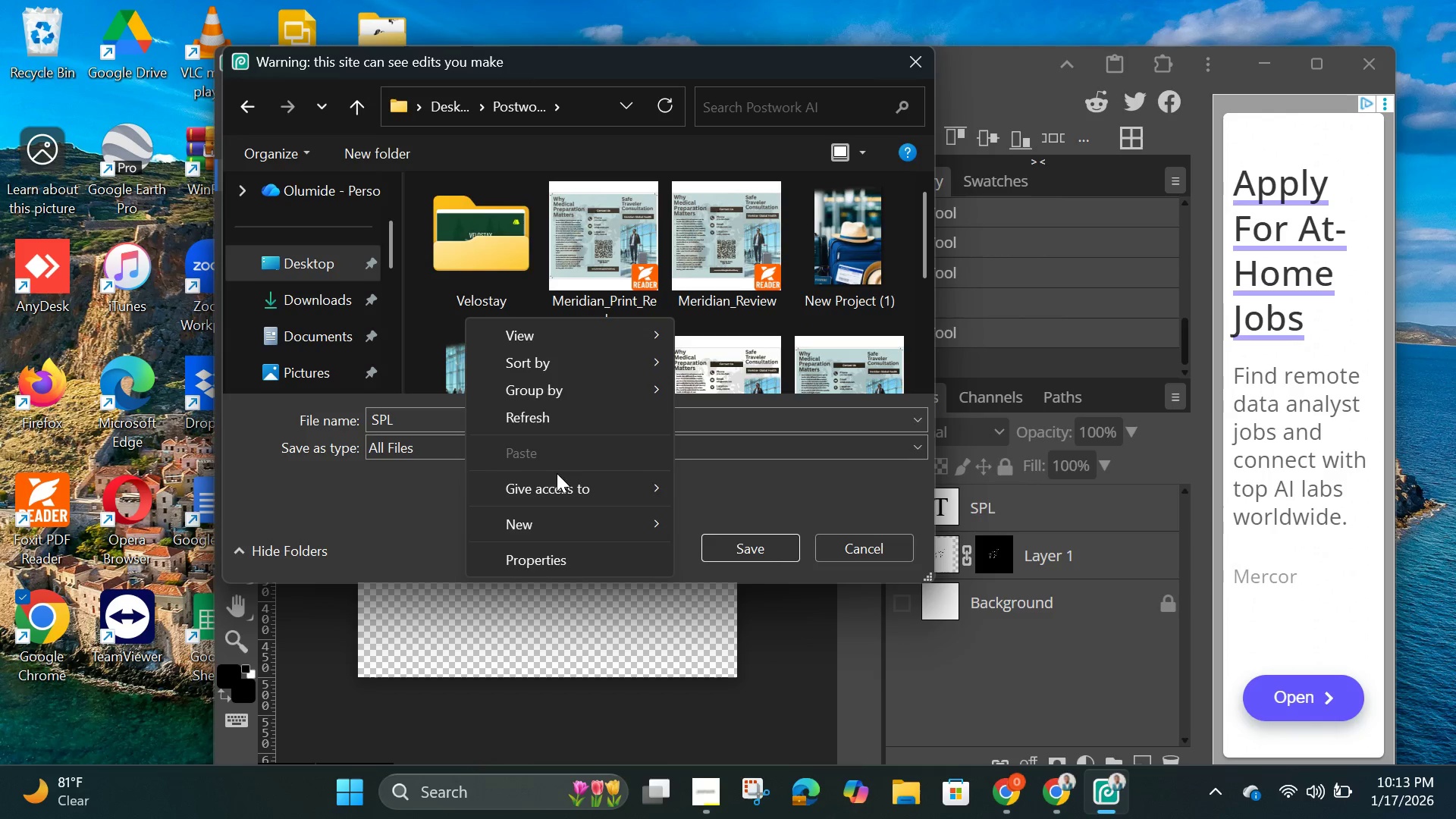 
left_click([759, 223])
 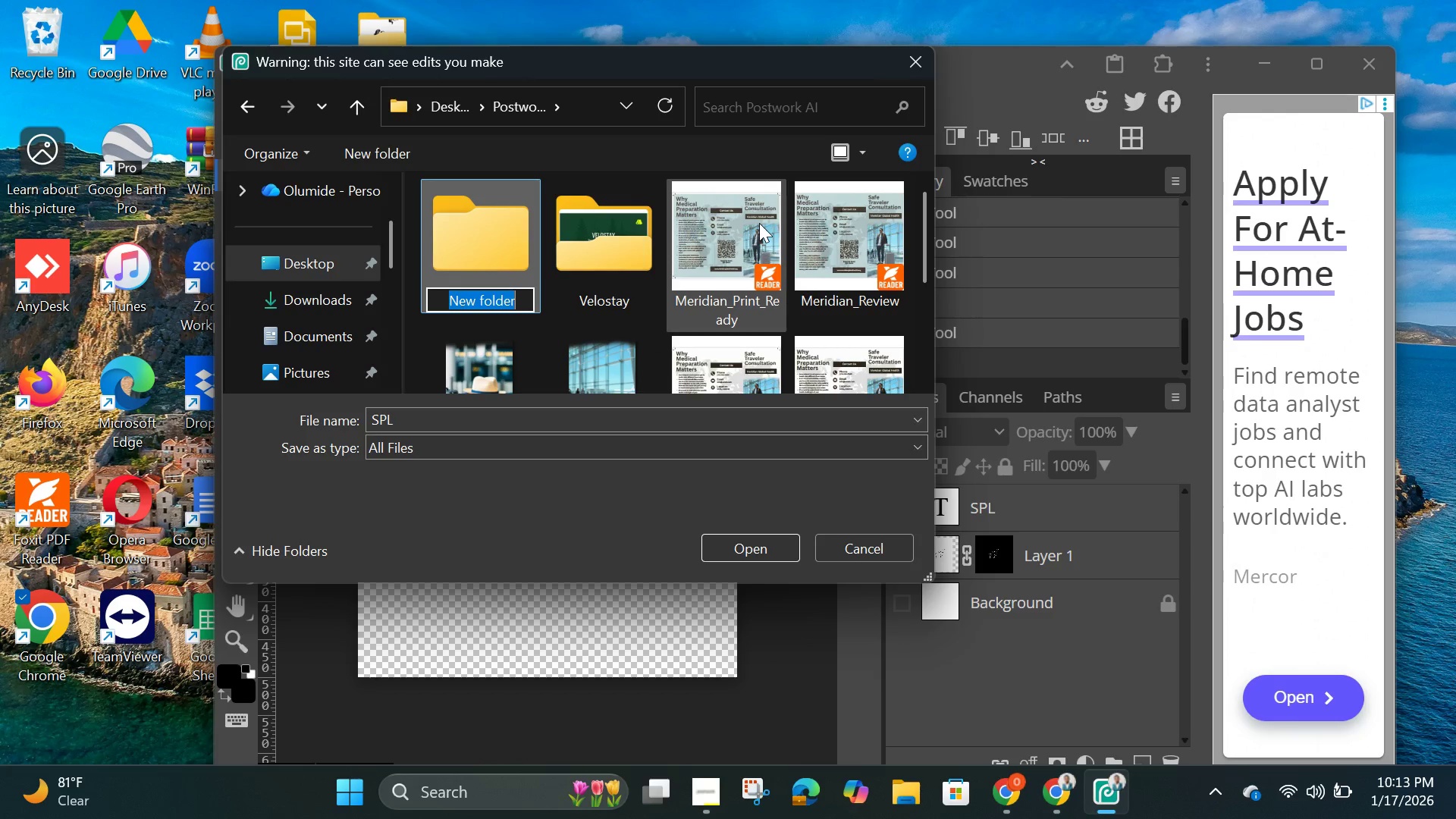 
hold_key(key=Backspace, duration=0.34)
 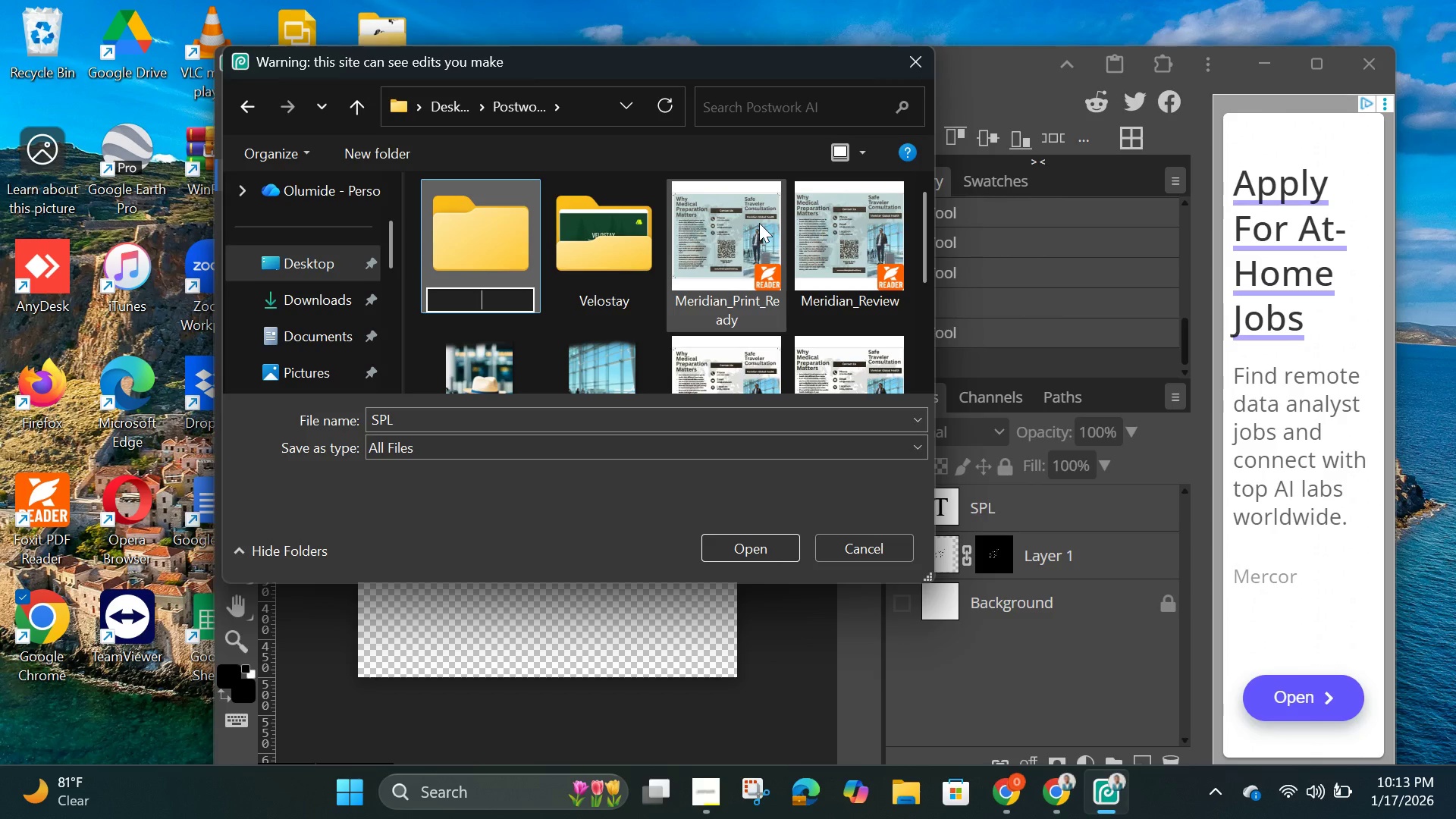 
type(SPL)
 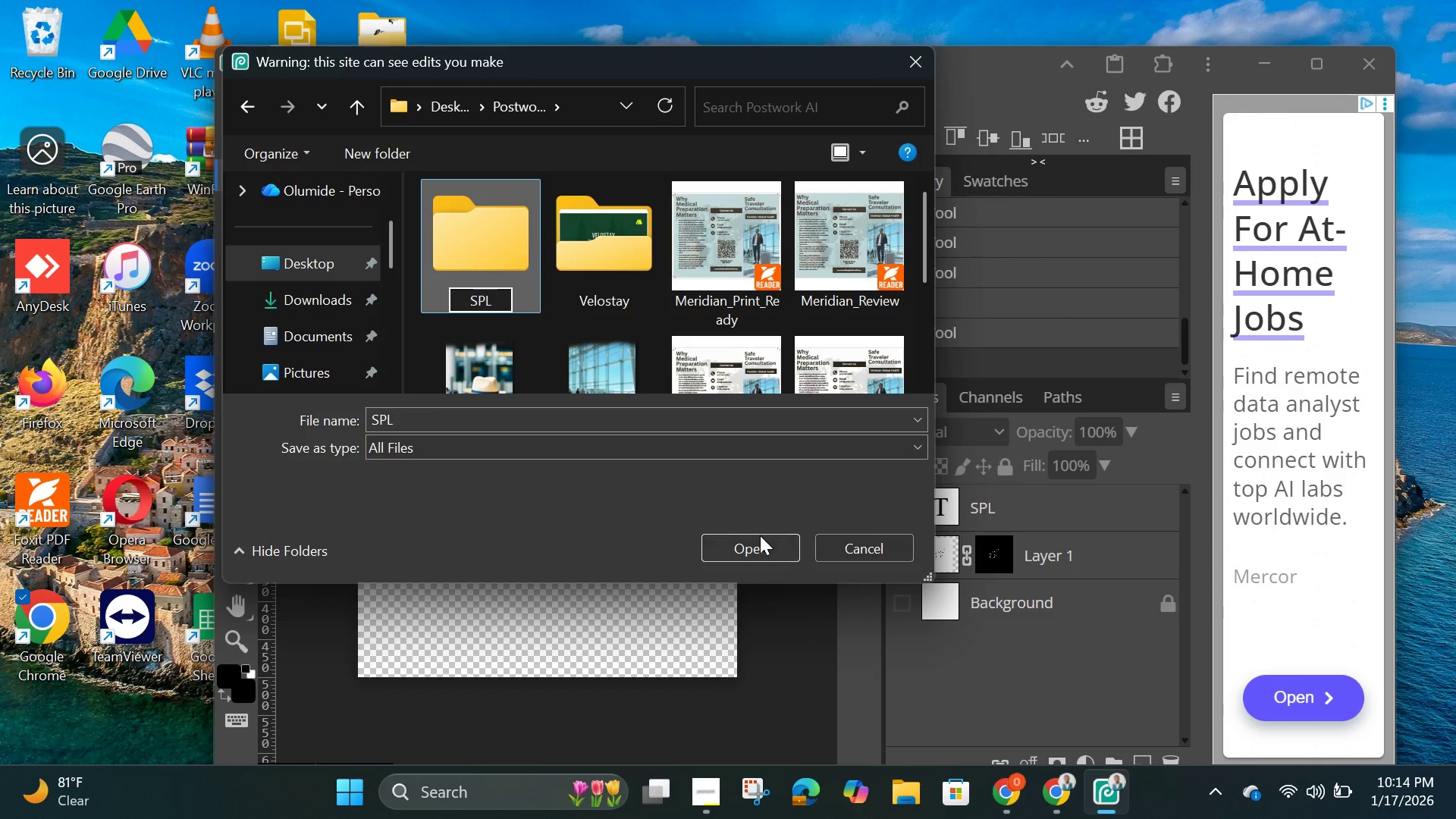 
left_click([758, 550])
 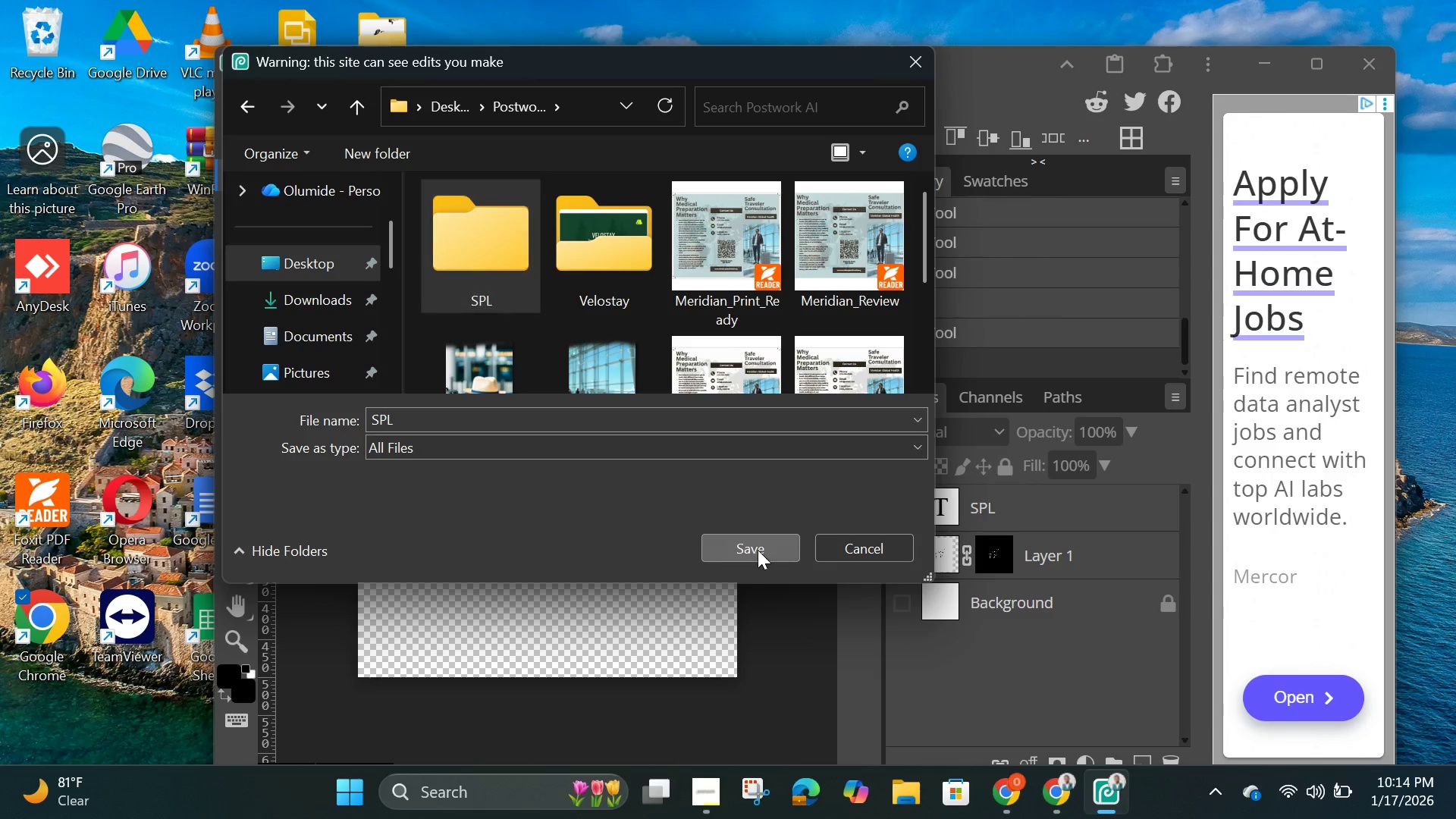 
left_click([758, 550])
 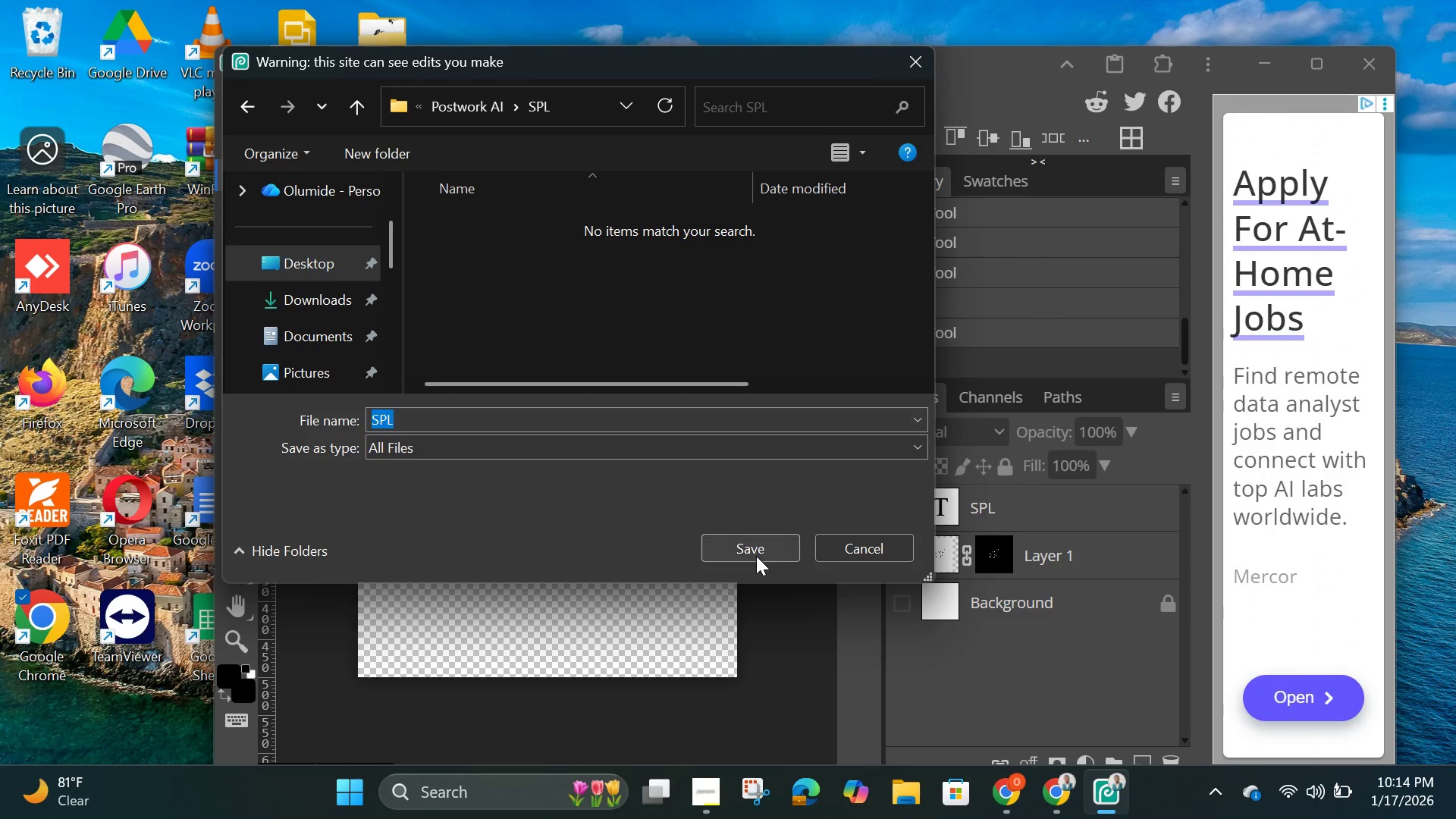 
left_click([756, 548])
 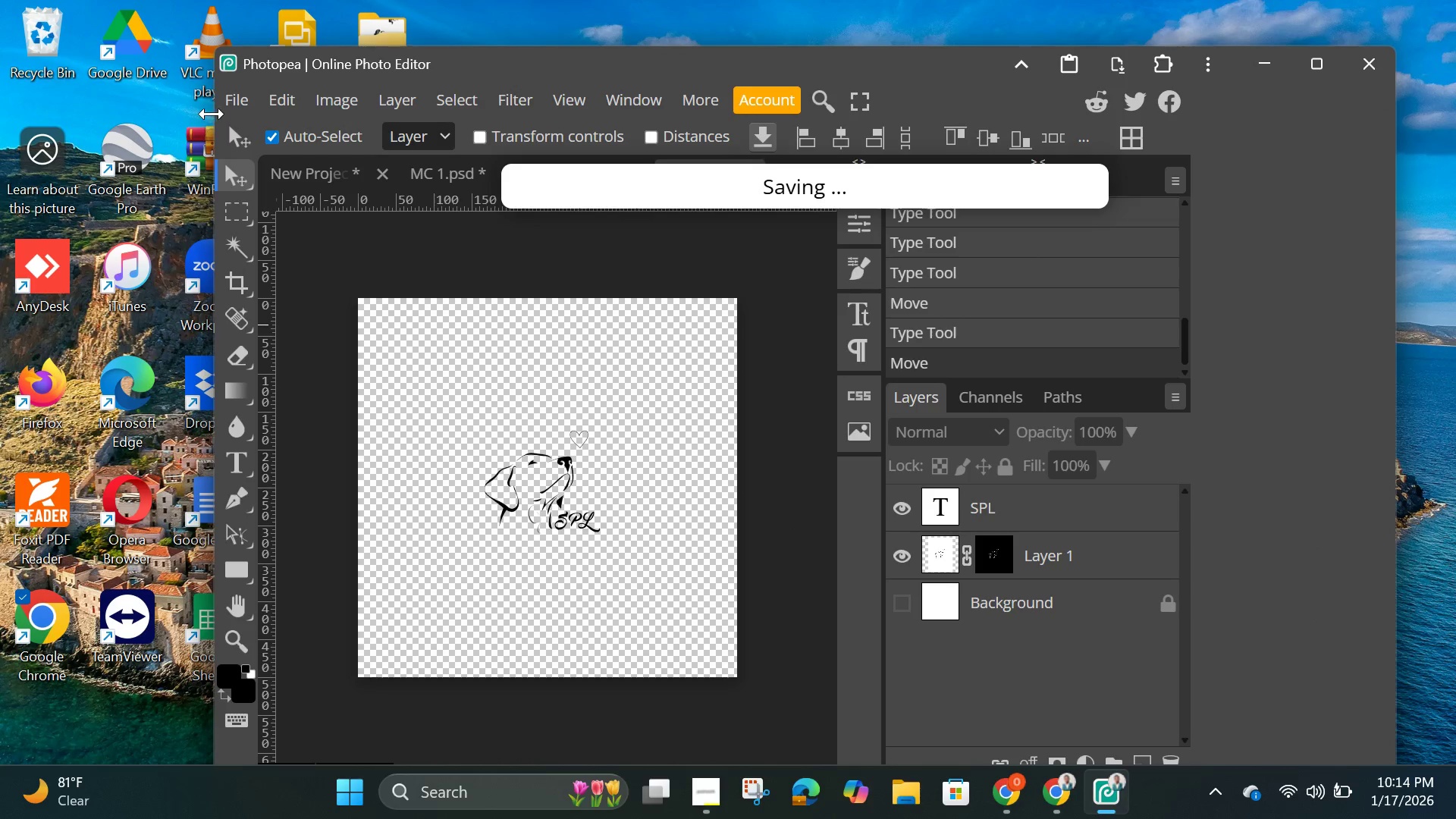 
left_click([228, 103])
 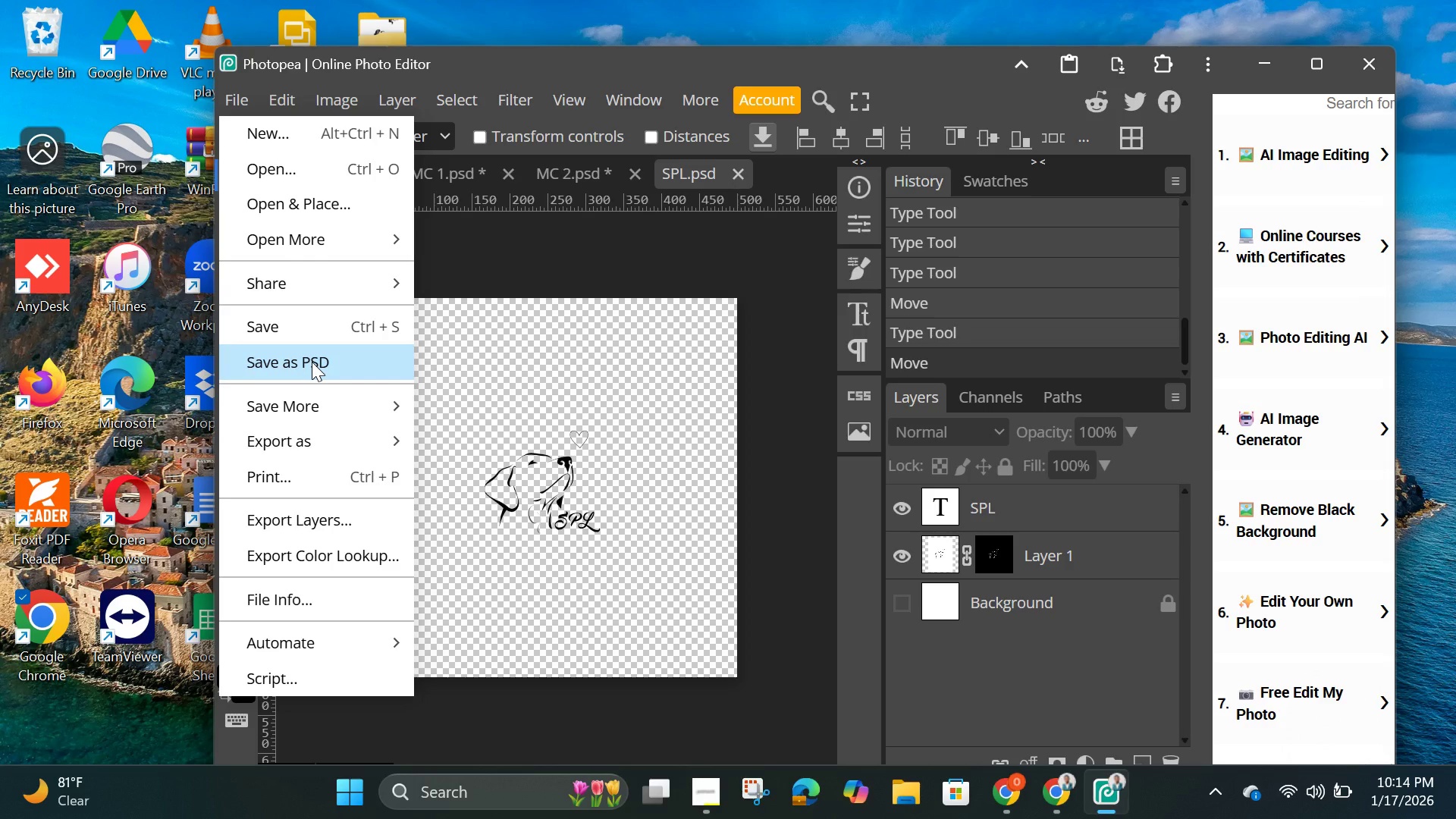 
left_click([307, 434])
 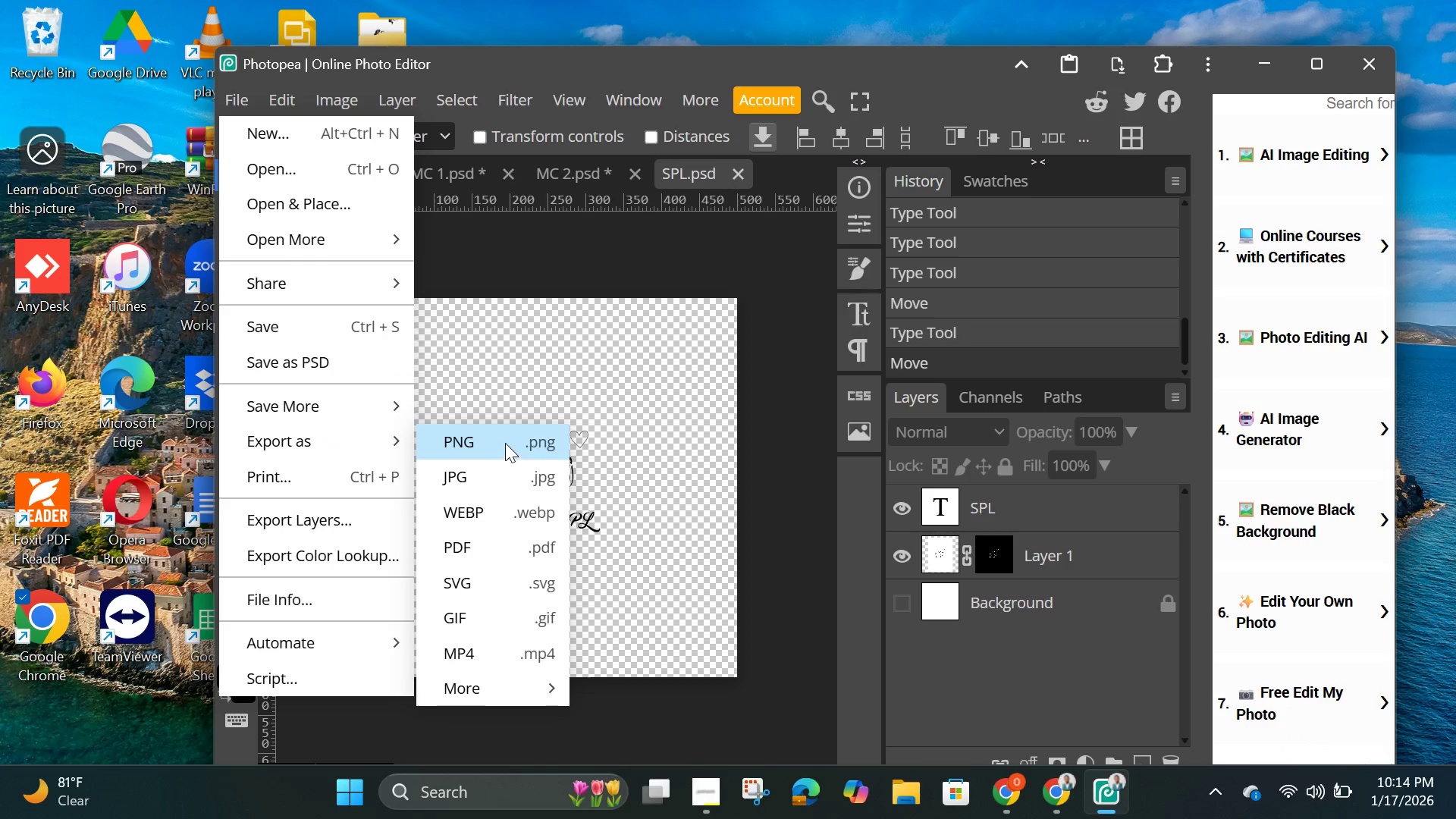 
left_click([504, 441])
 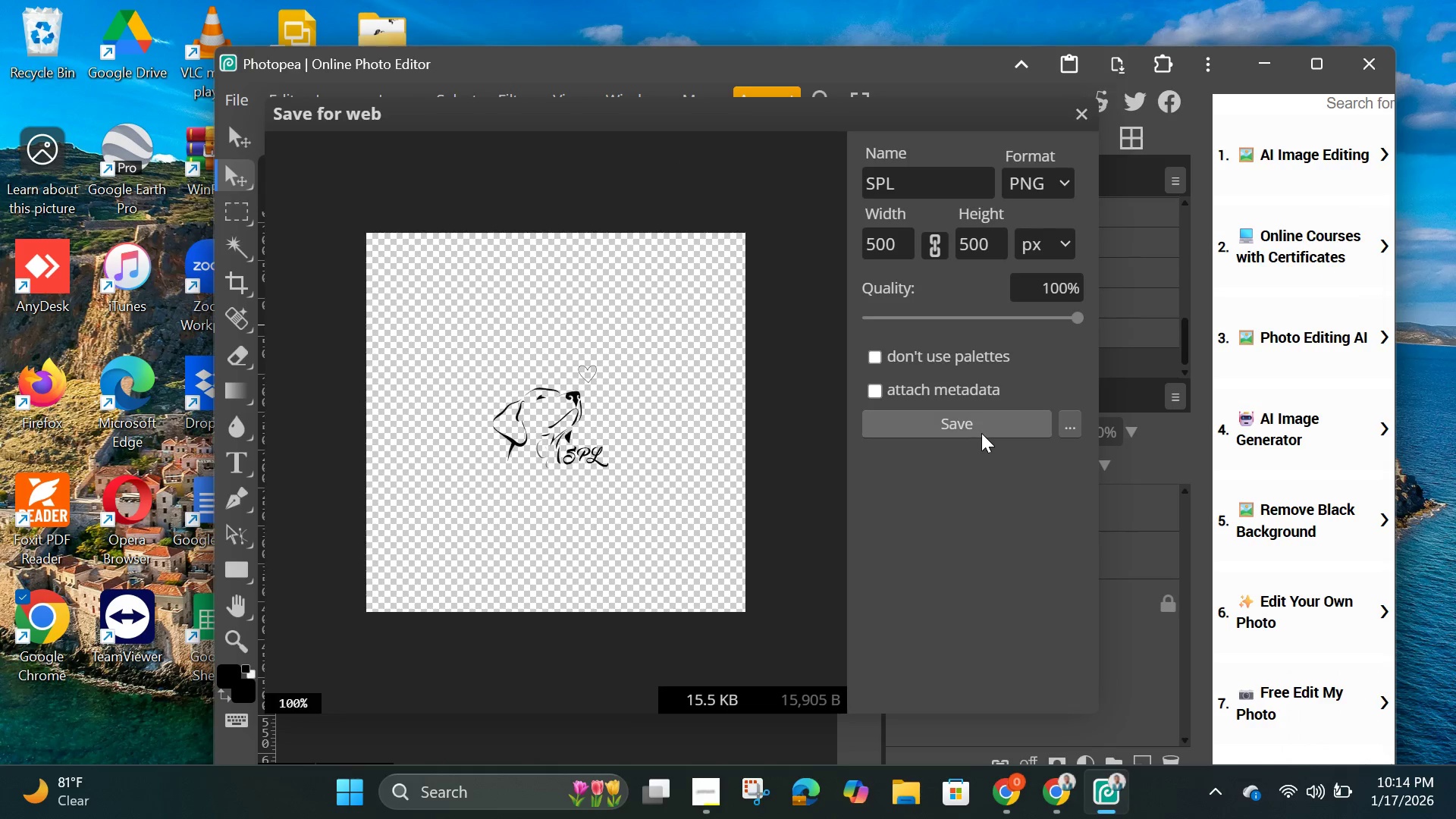 
left_click([981, 432])
 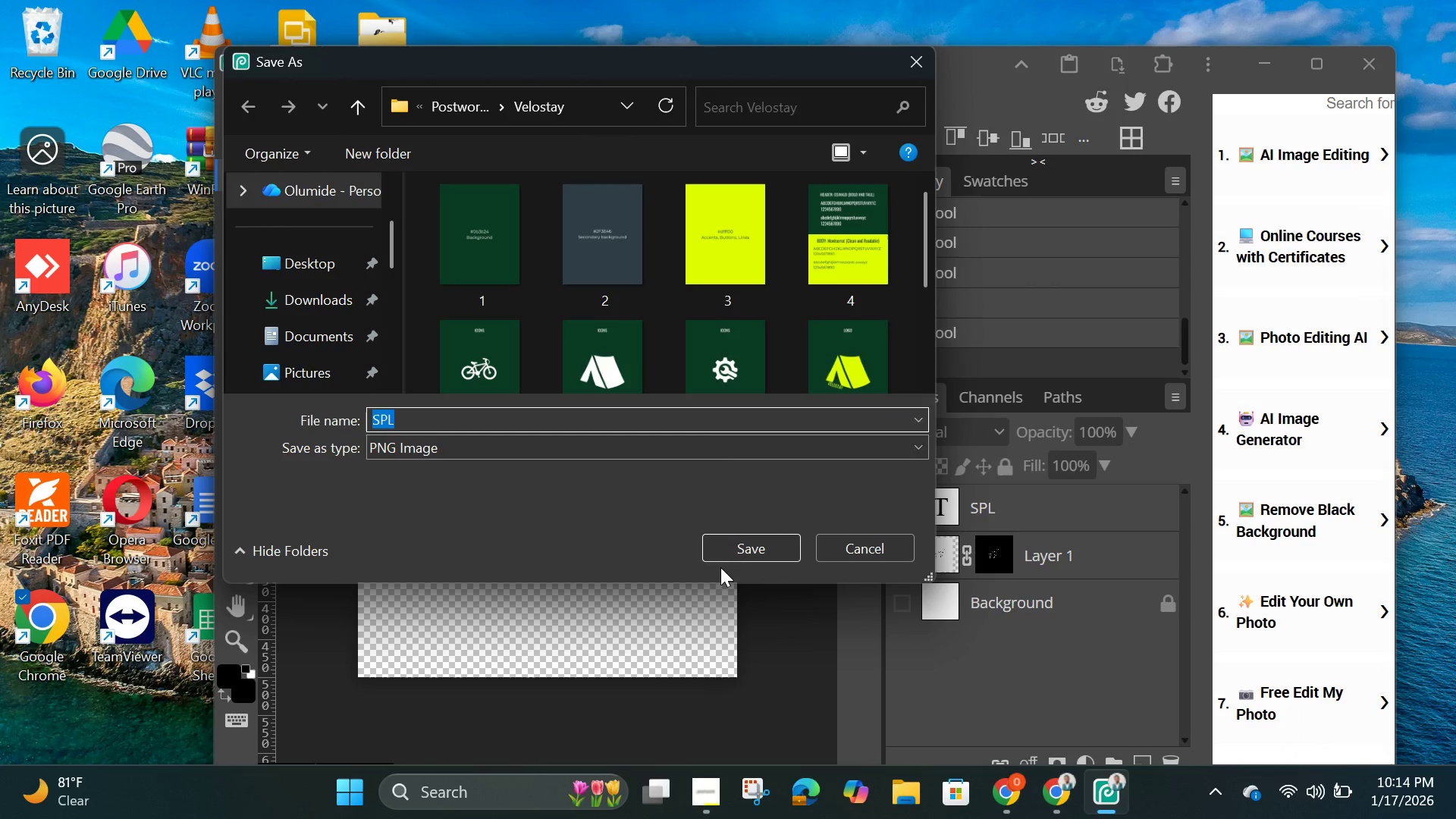 
left_click([735, 554])
 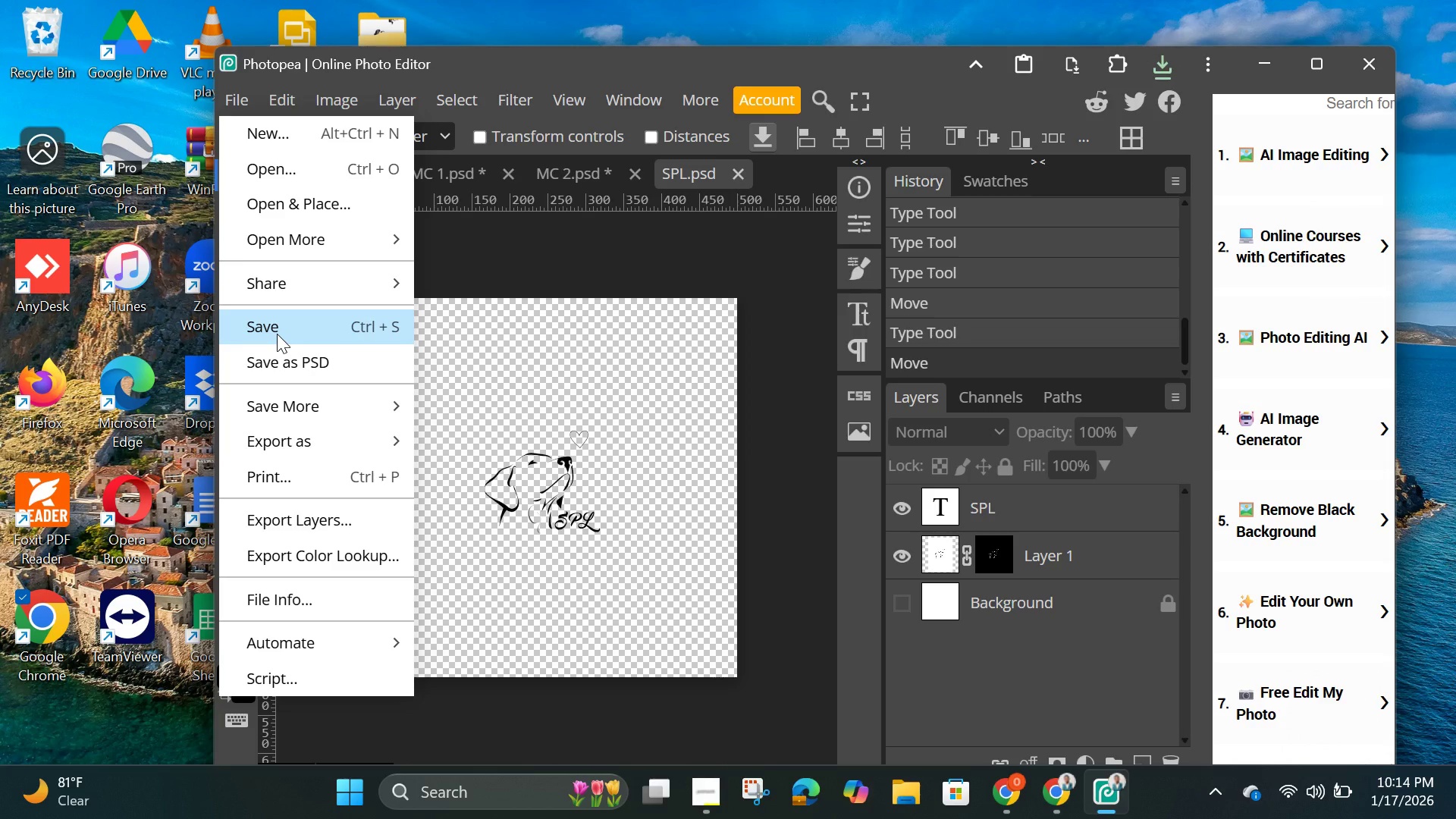 
wait(6.64)
 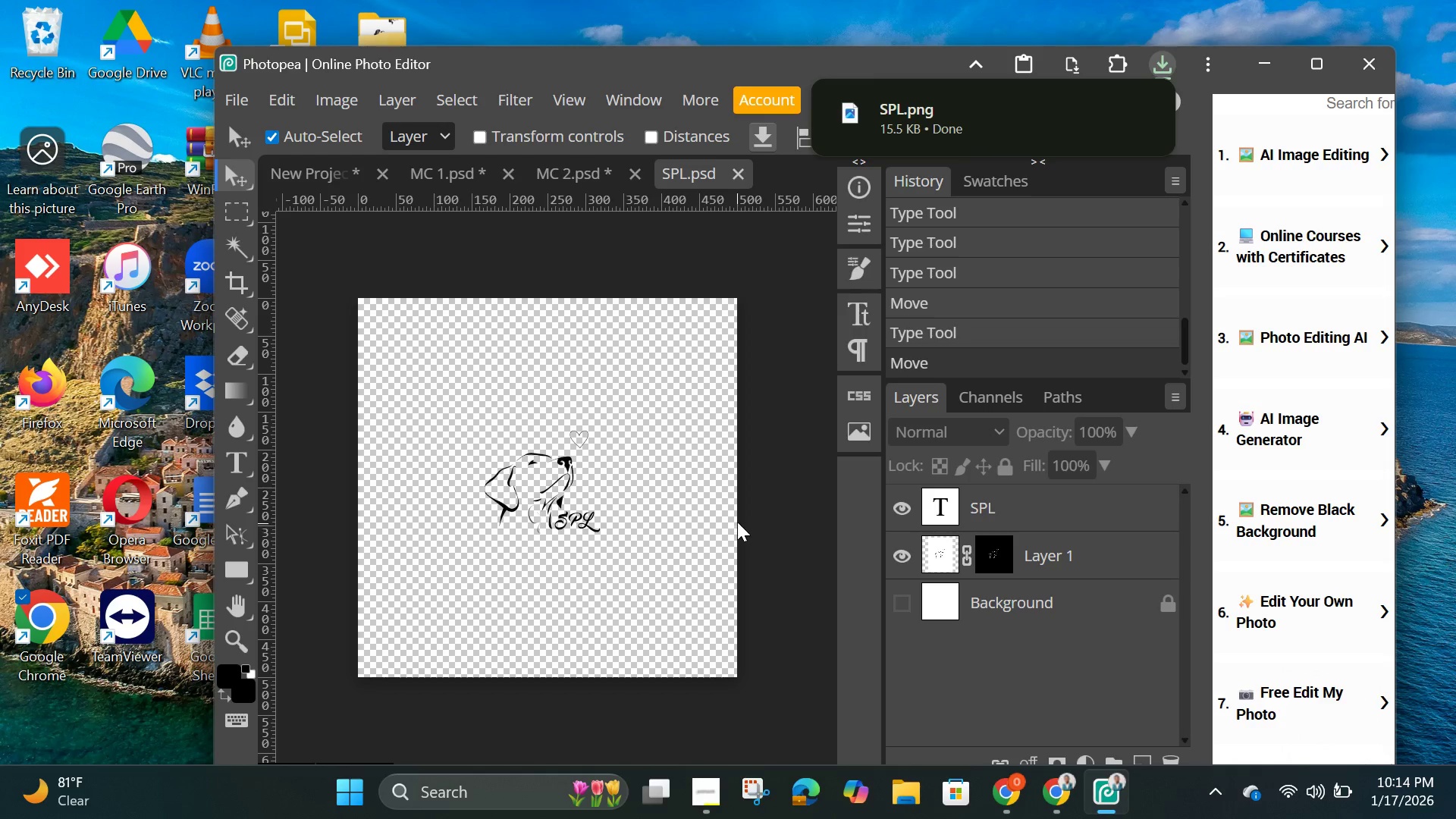 
left_click([292, 444])
 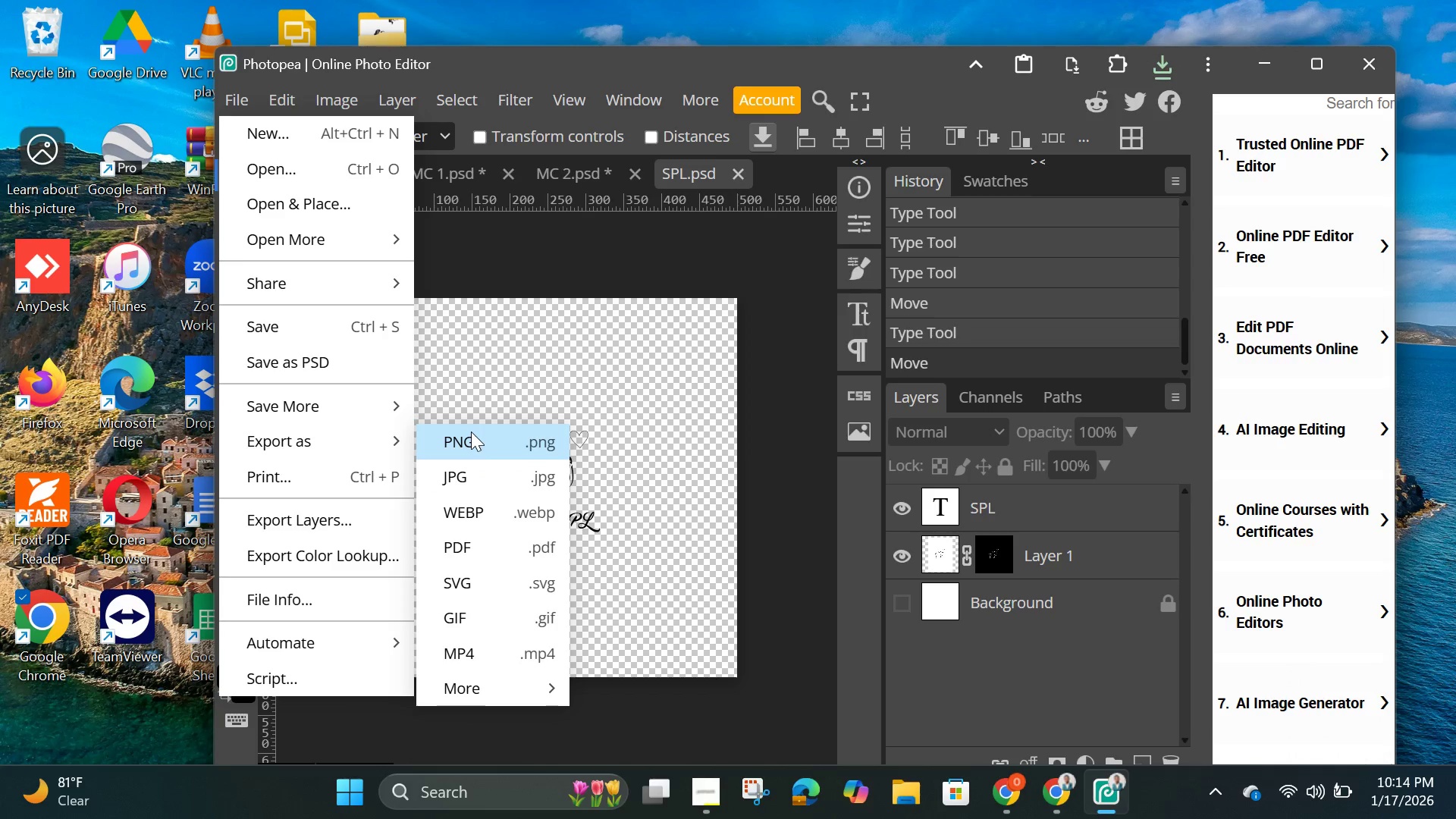 
left_click([471, 431])
 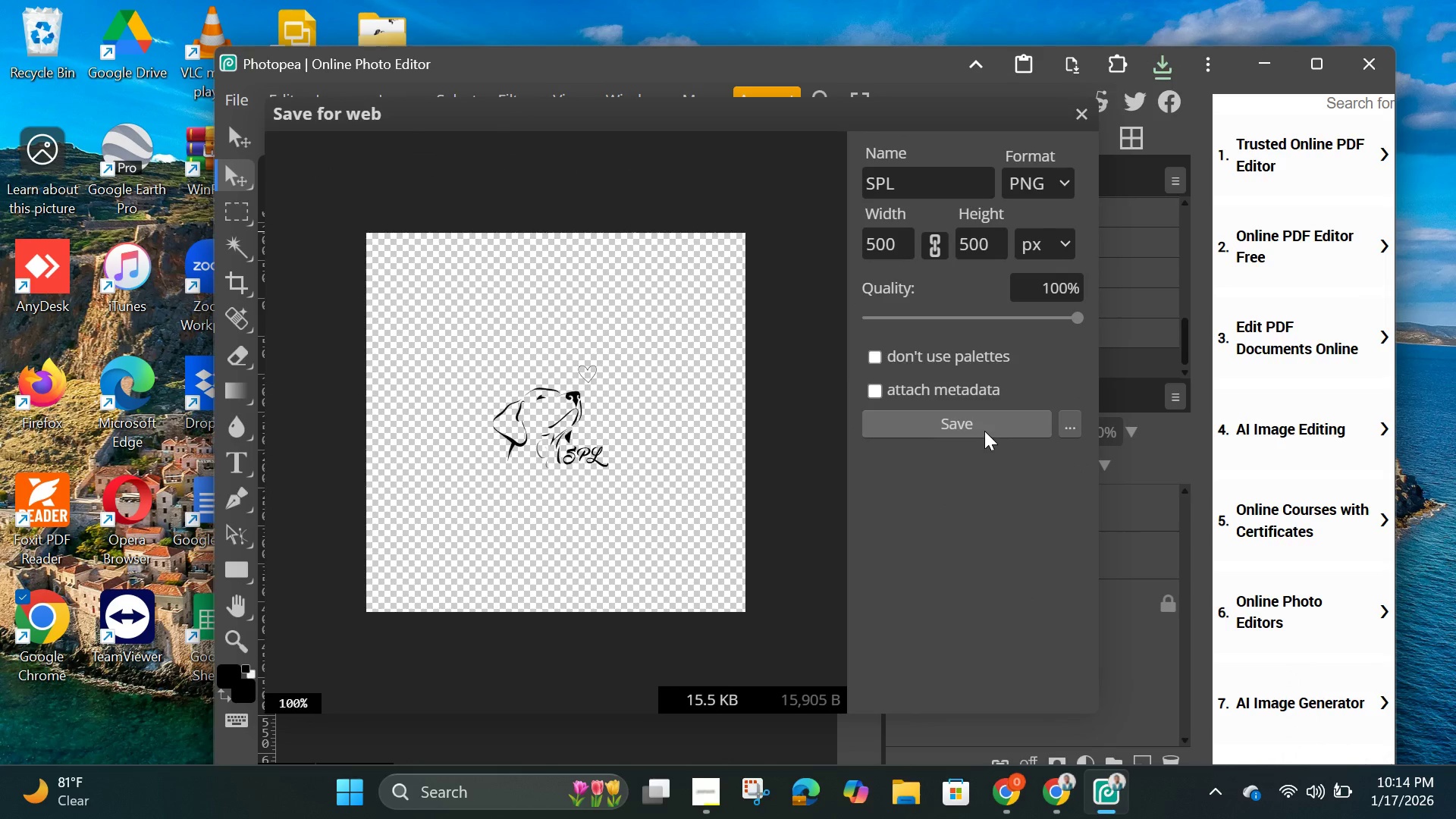 
left_click([984, 431])
 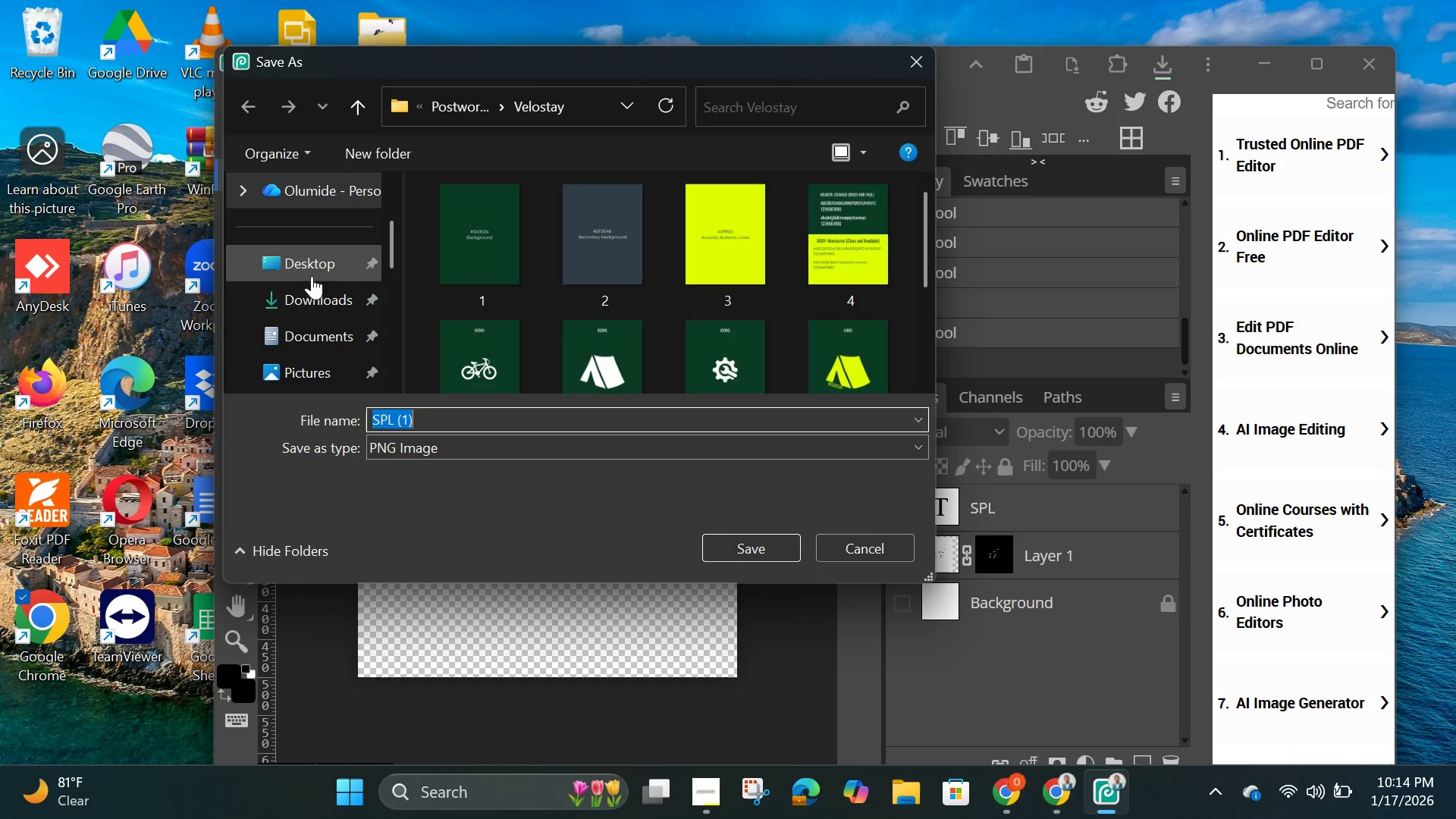 
double_click([311, 268])
 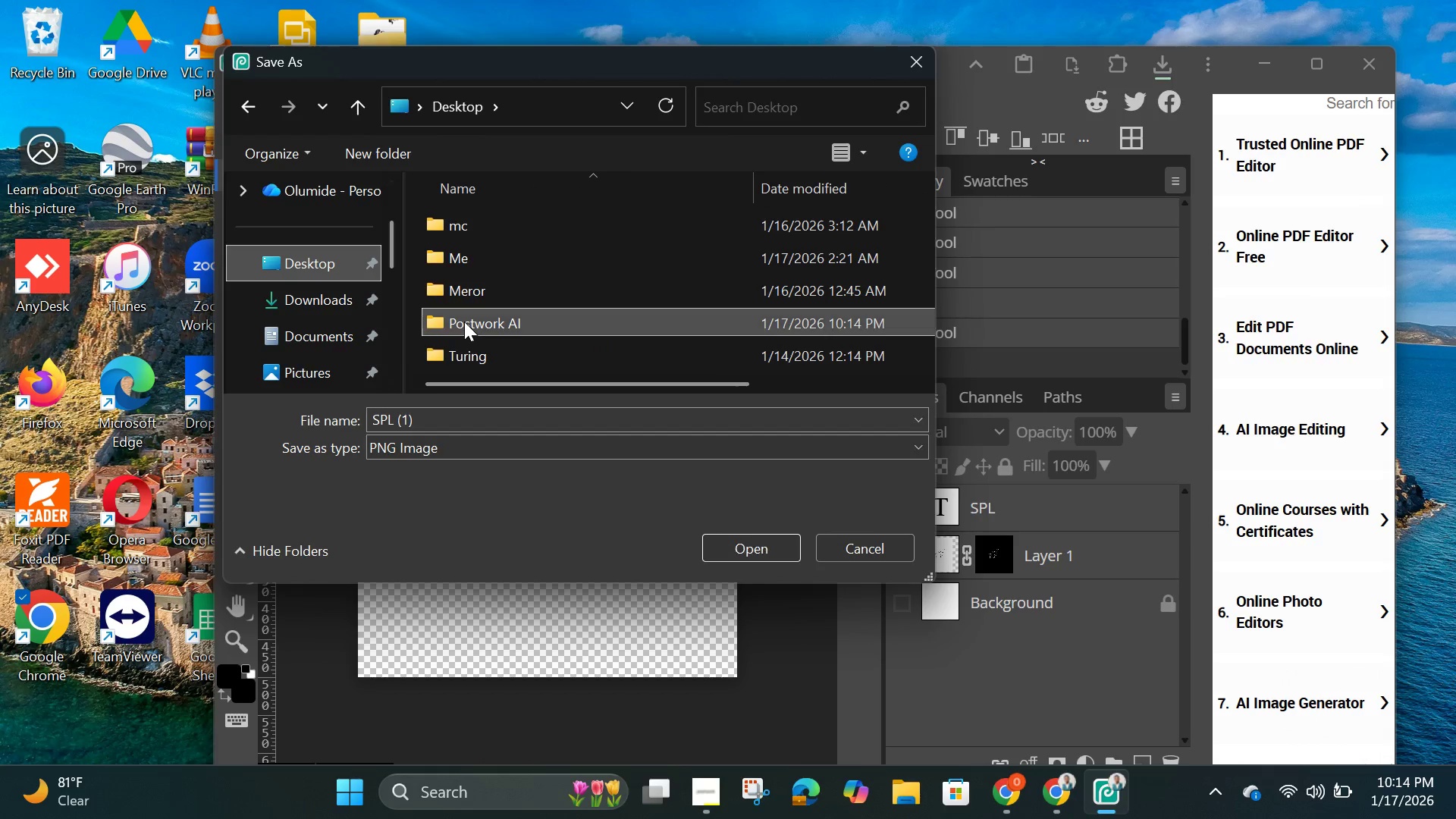 
double_click([464, 322])
 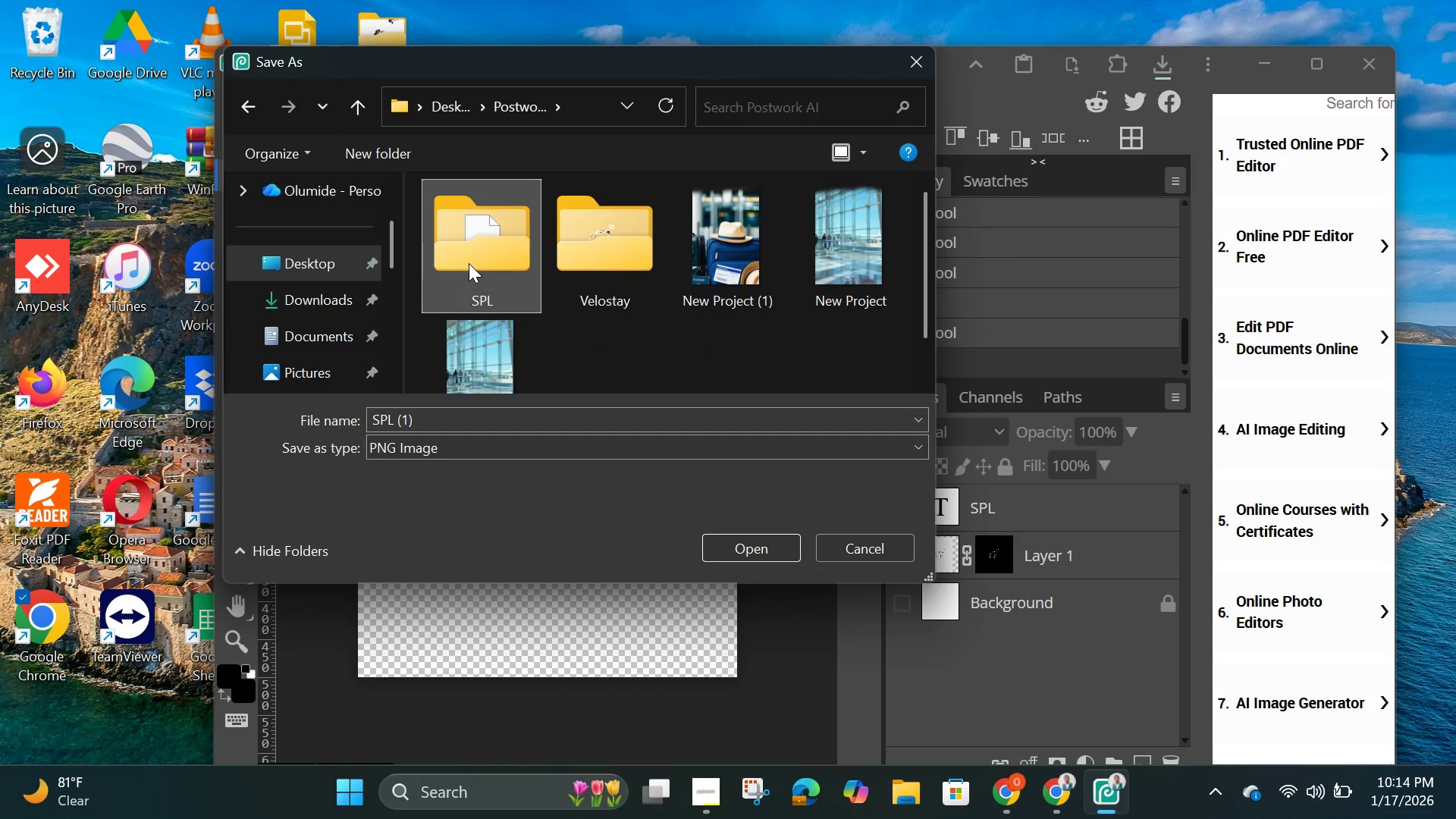 
double_click([469, 263])
 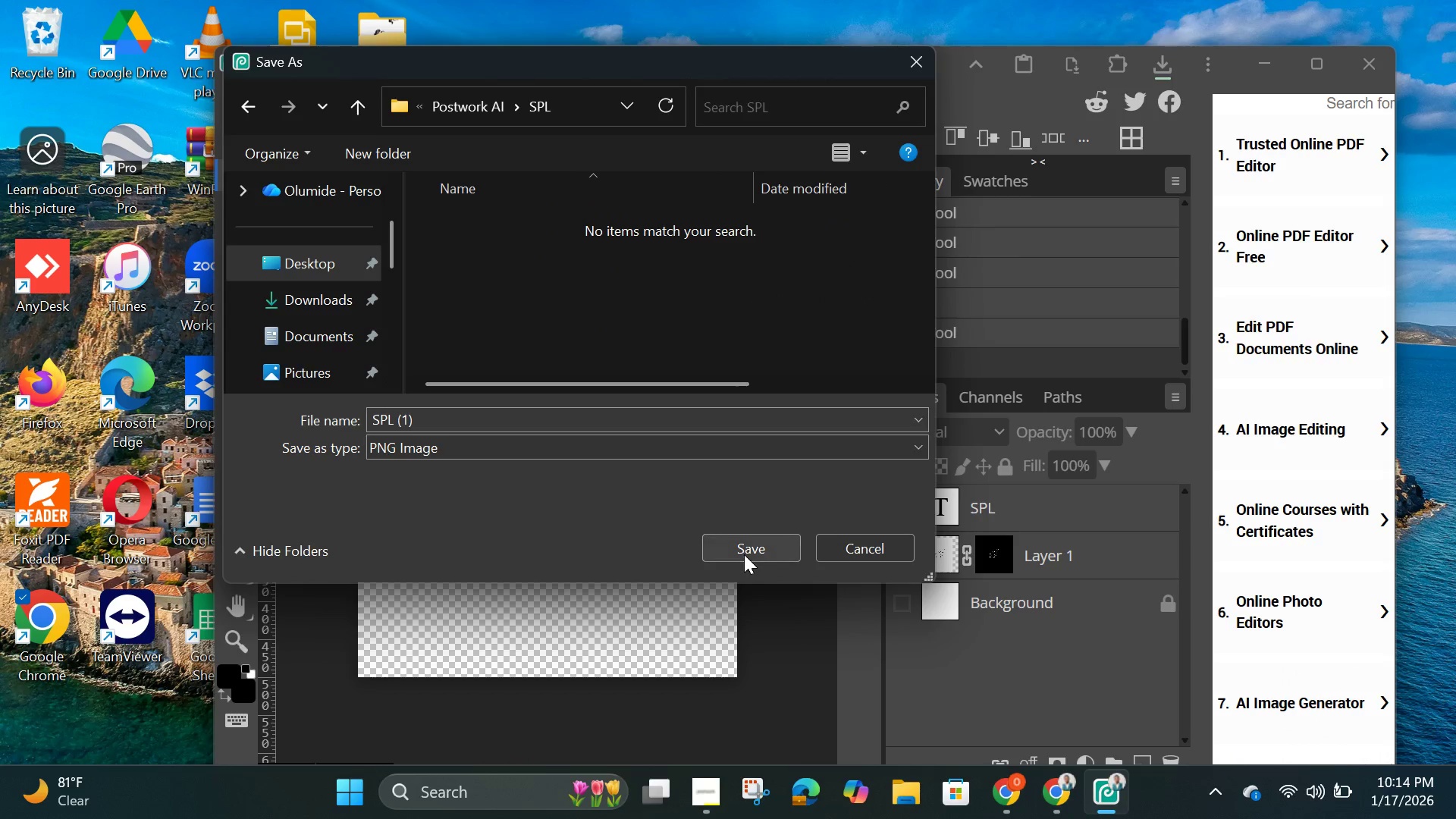 
left_click([745, 550])
 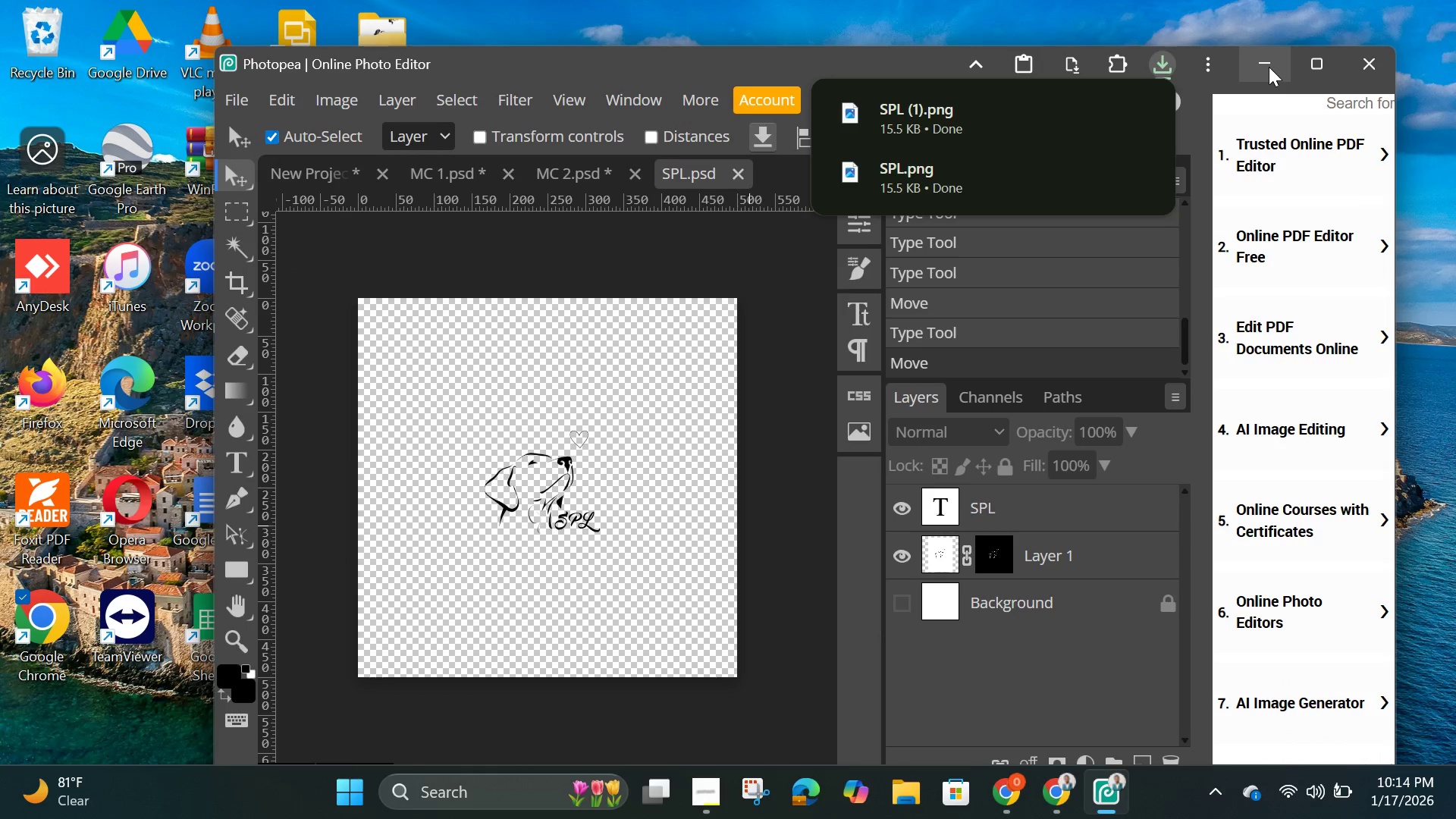 
left_click([1269, 67])
 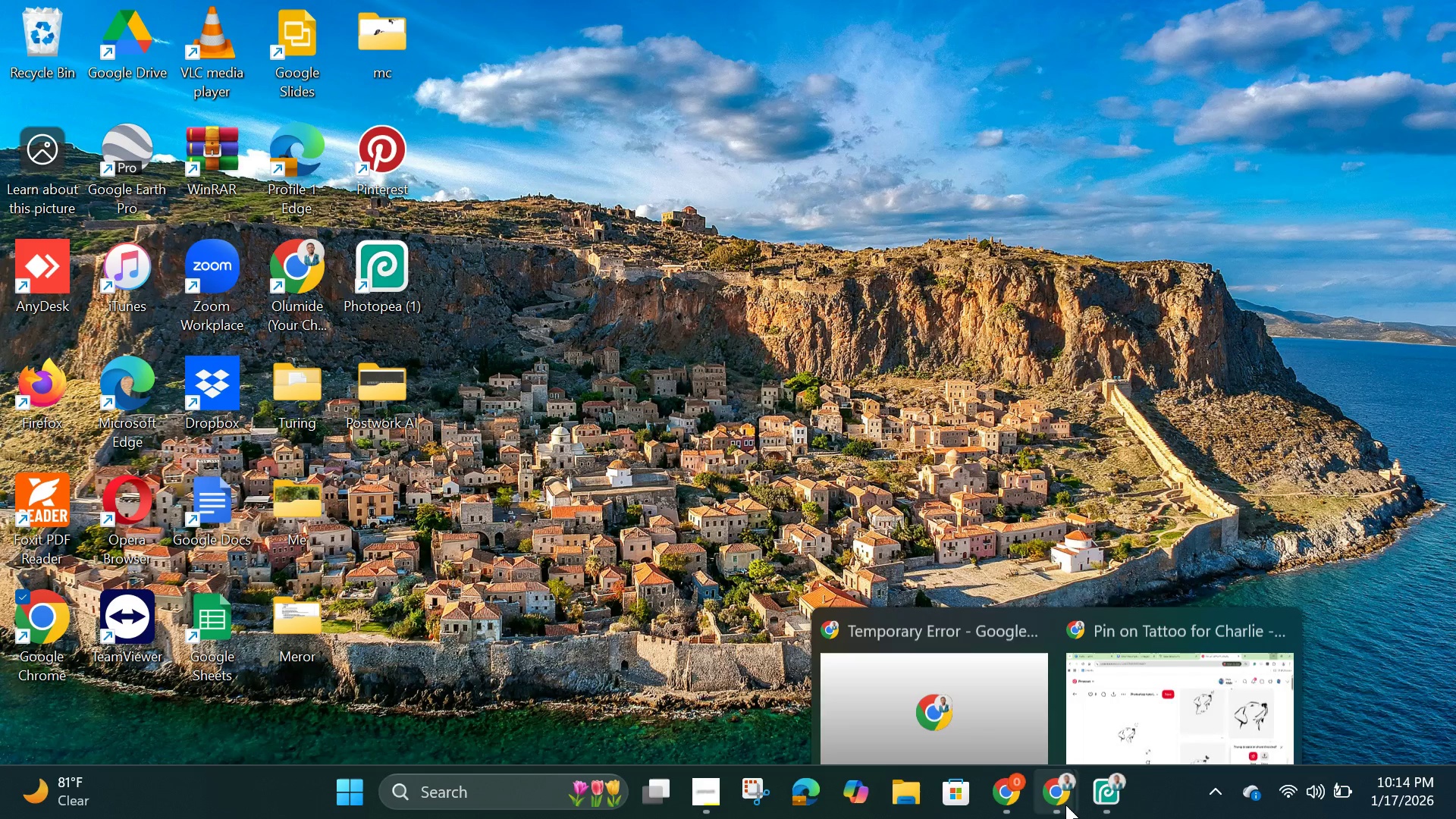 
left_click([1065, 797])
 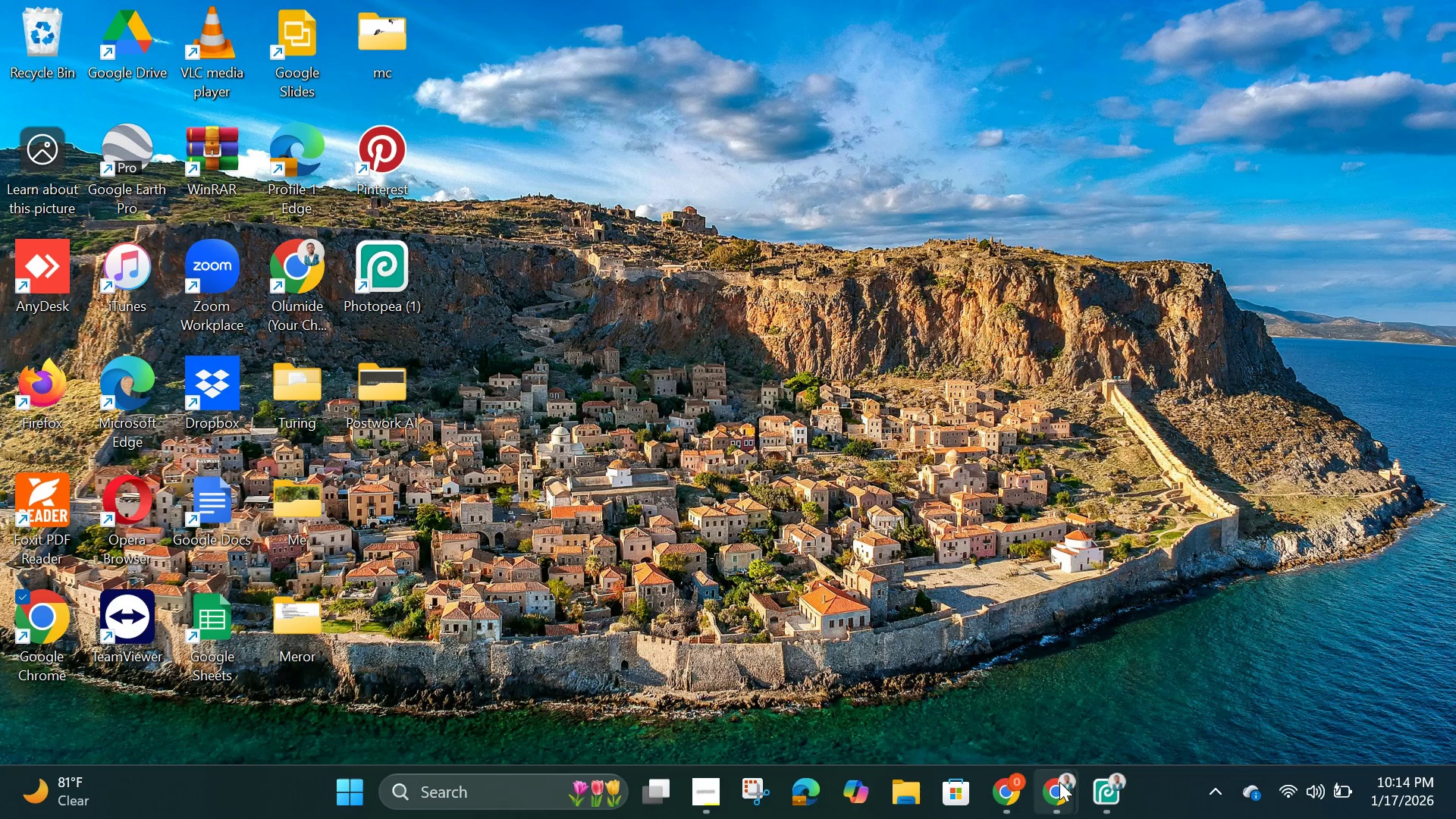 
left_click([1059, 782])
 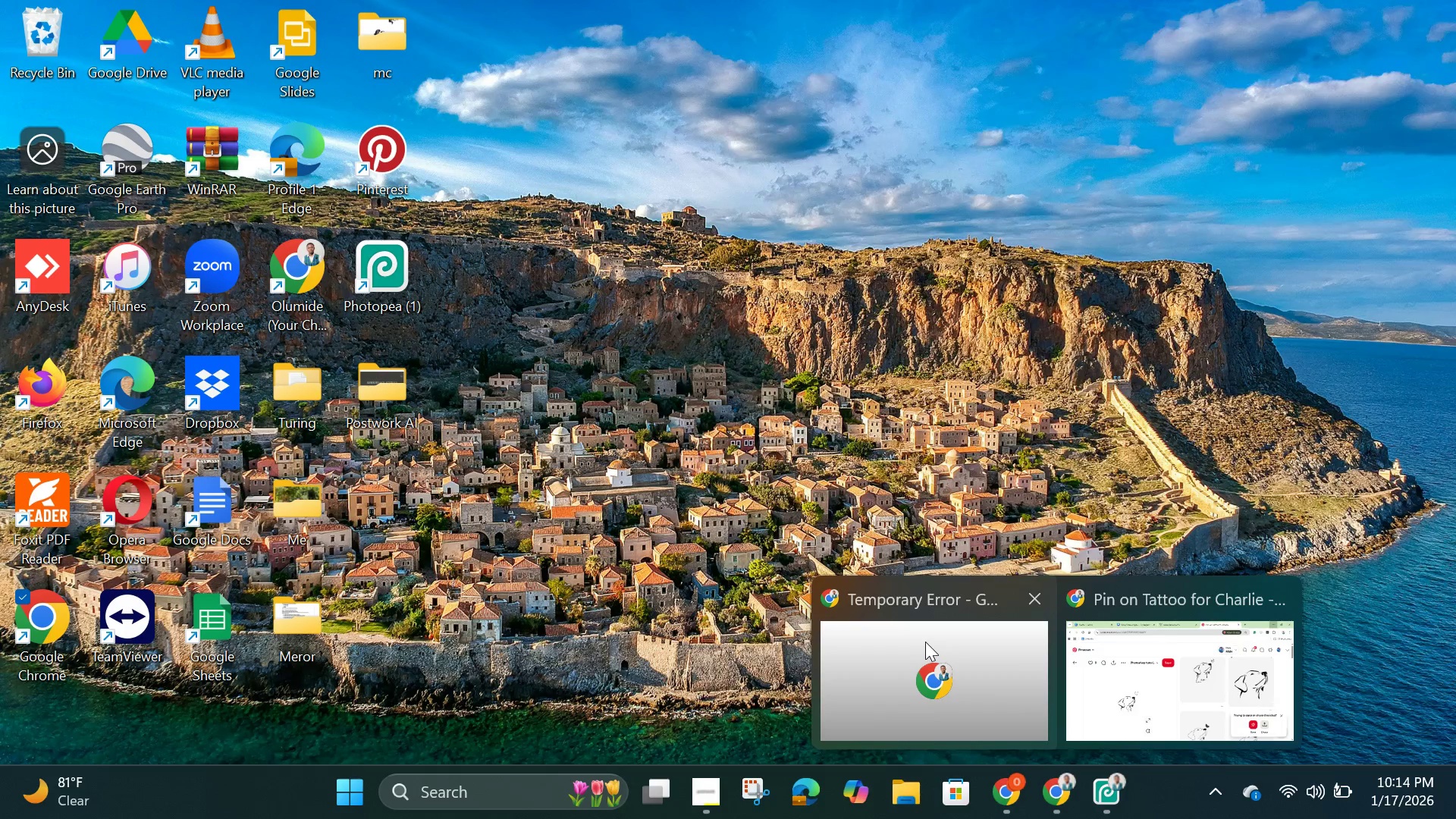 
left_click([925, 642])
 